 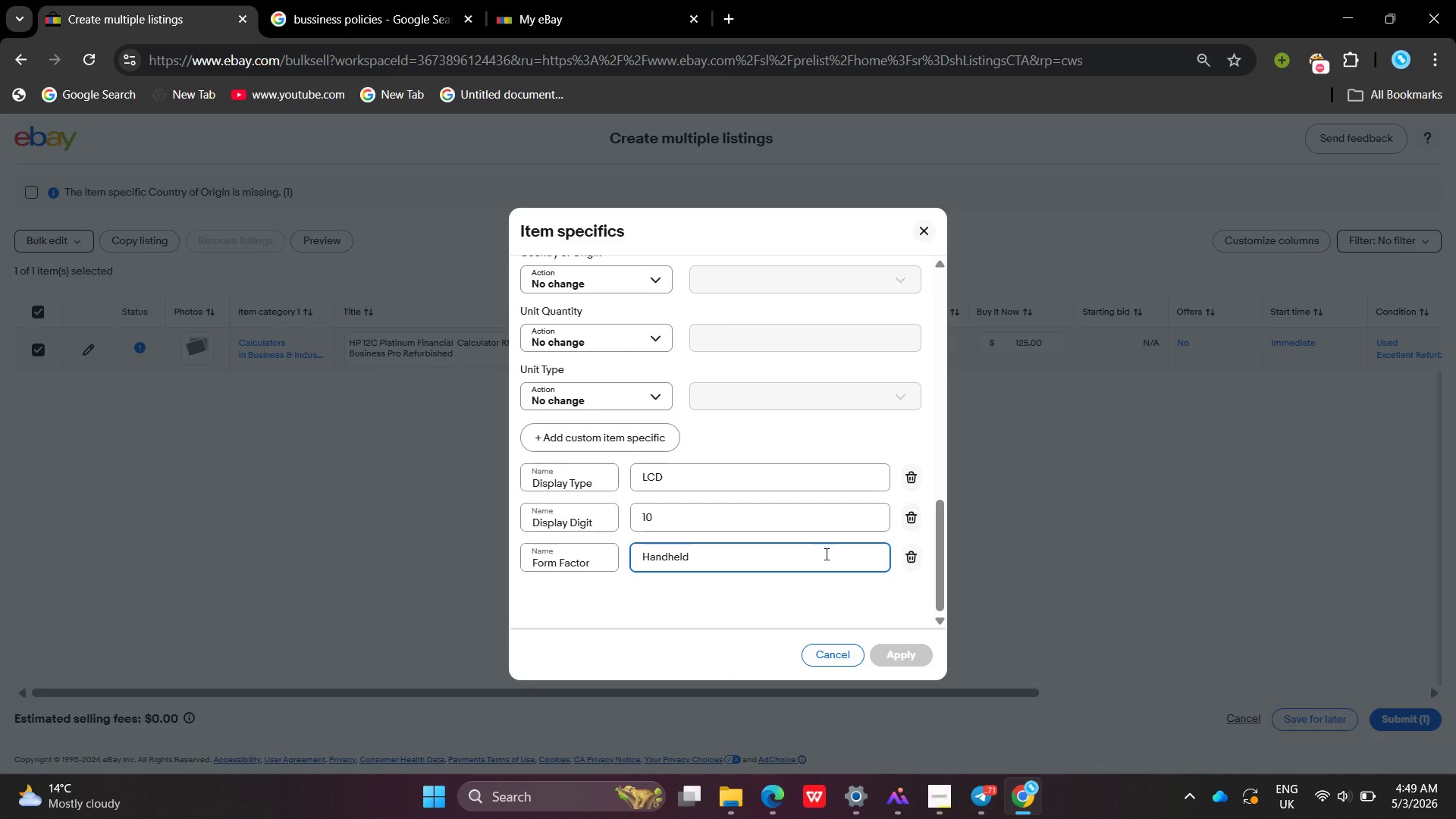 
key(Enter)
 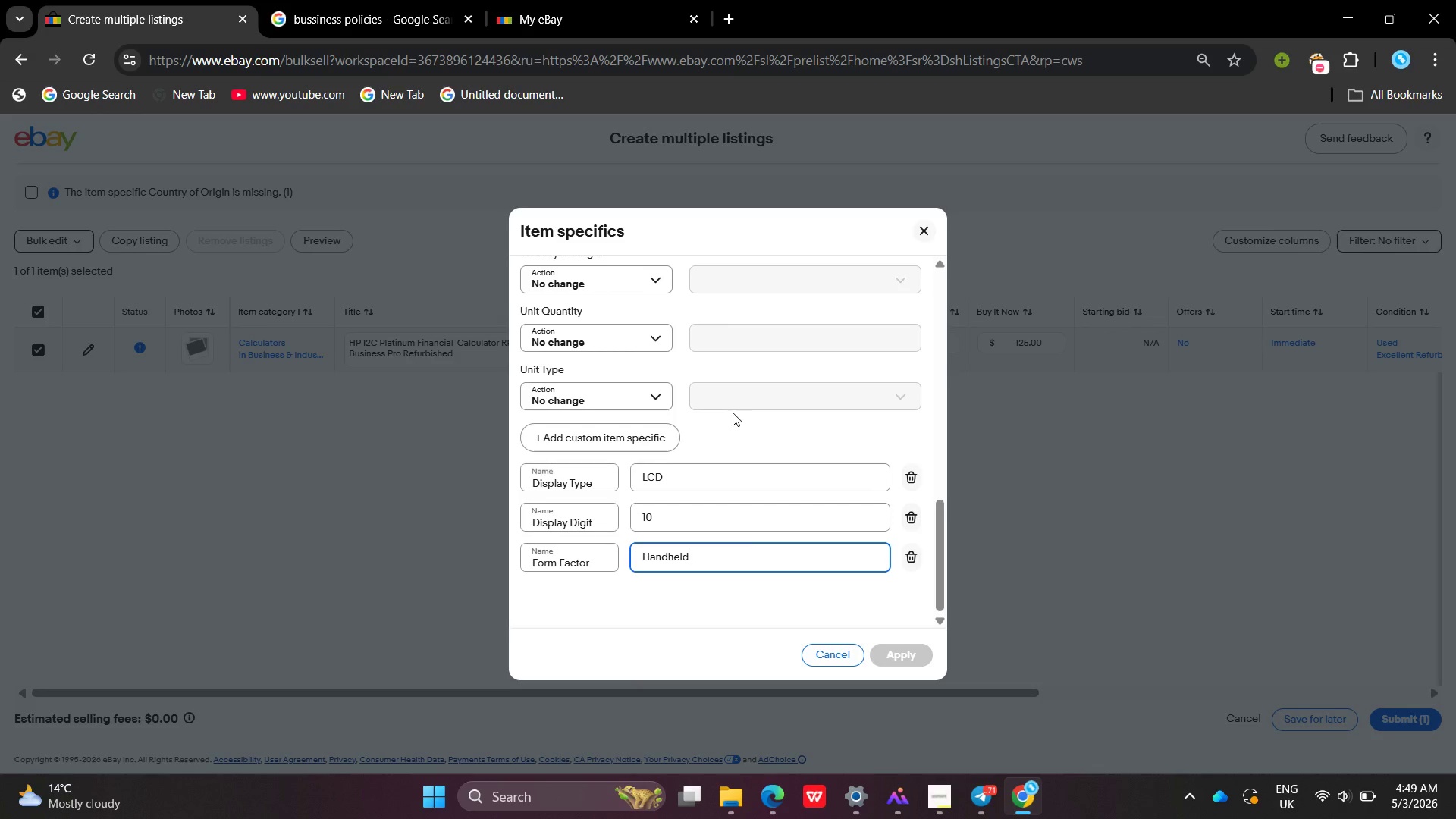 
left_click([733, 413])
 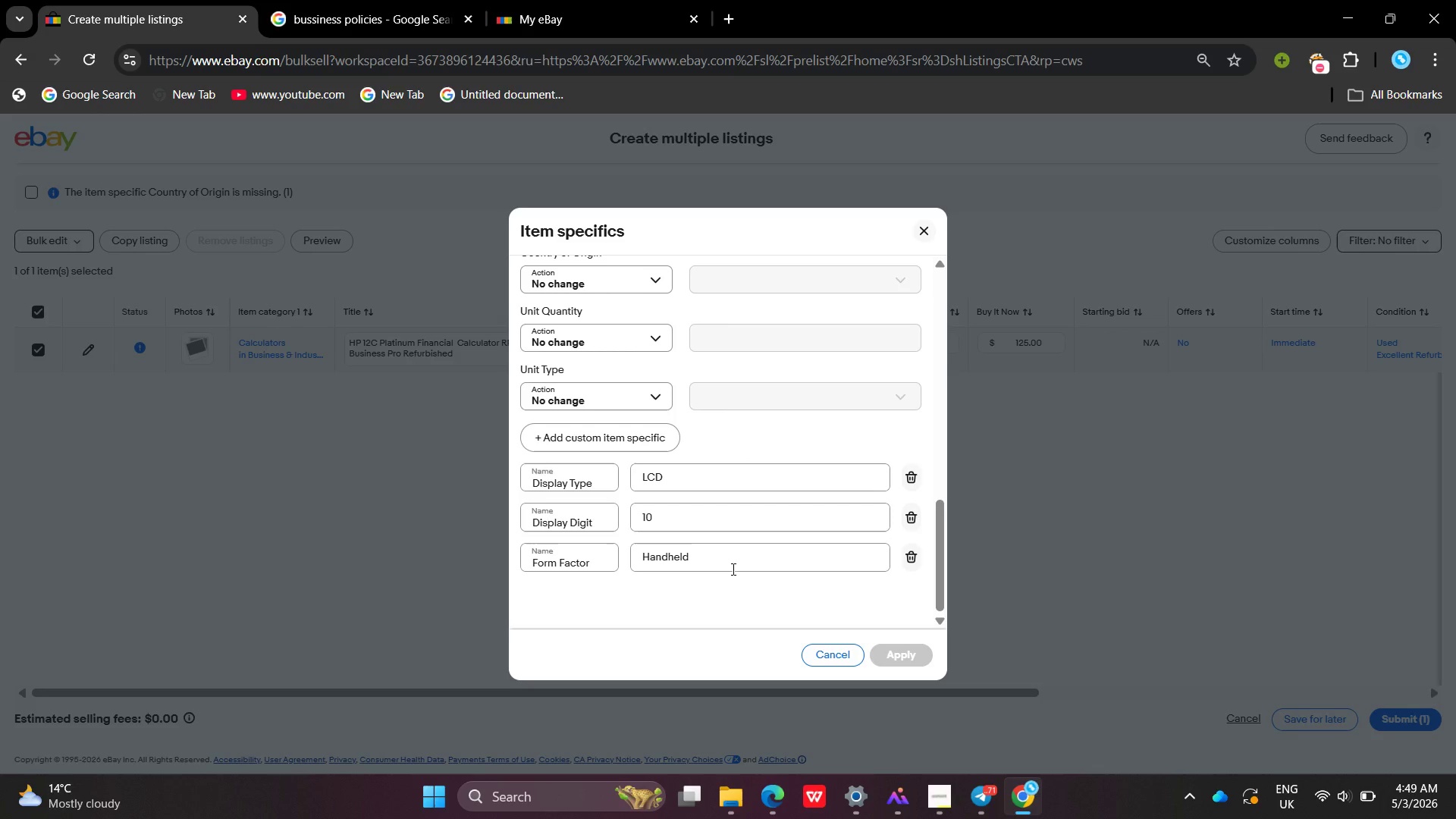 
mouse_move([687, 467])
 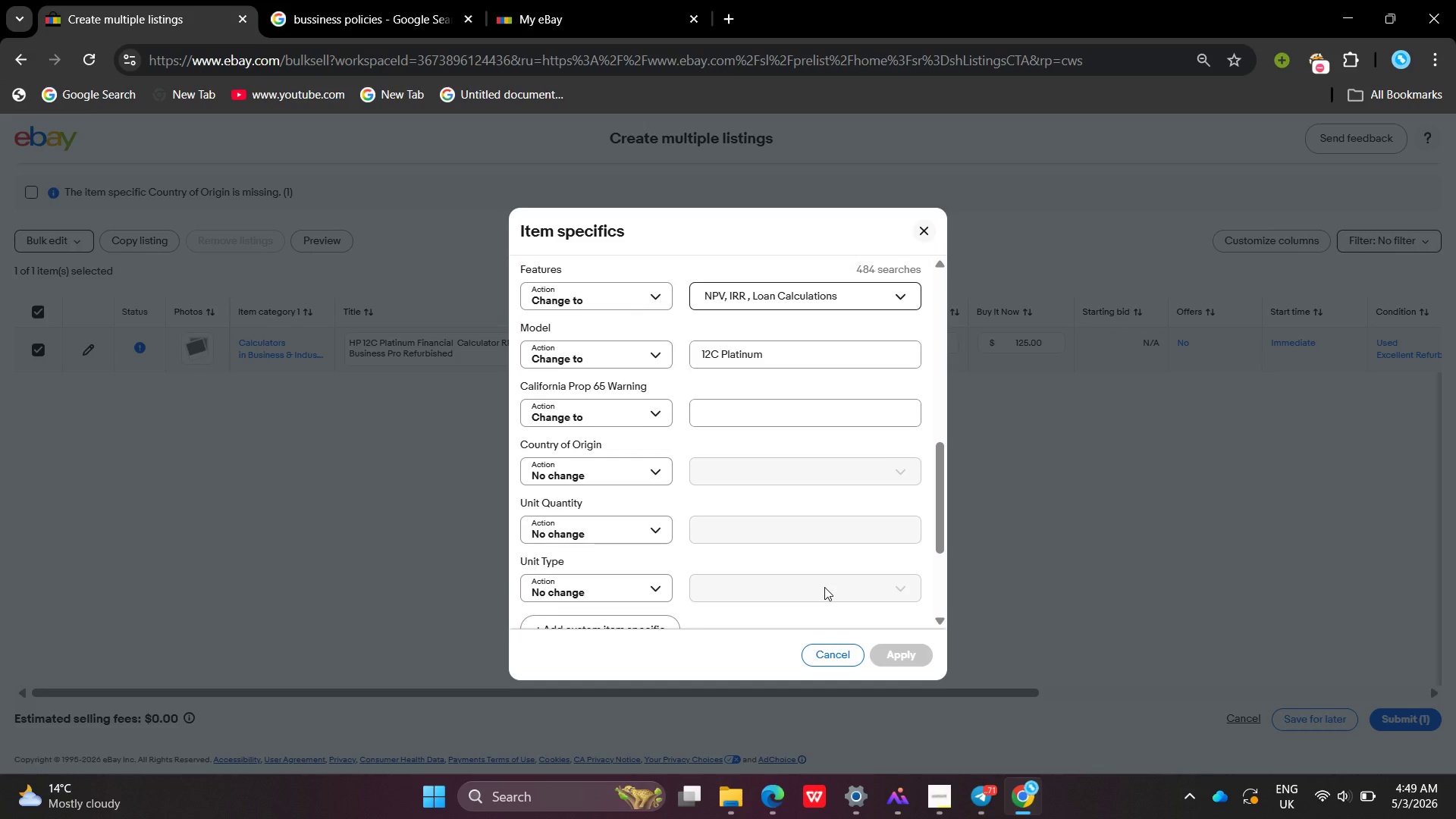 
left_click([824, 587])
 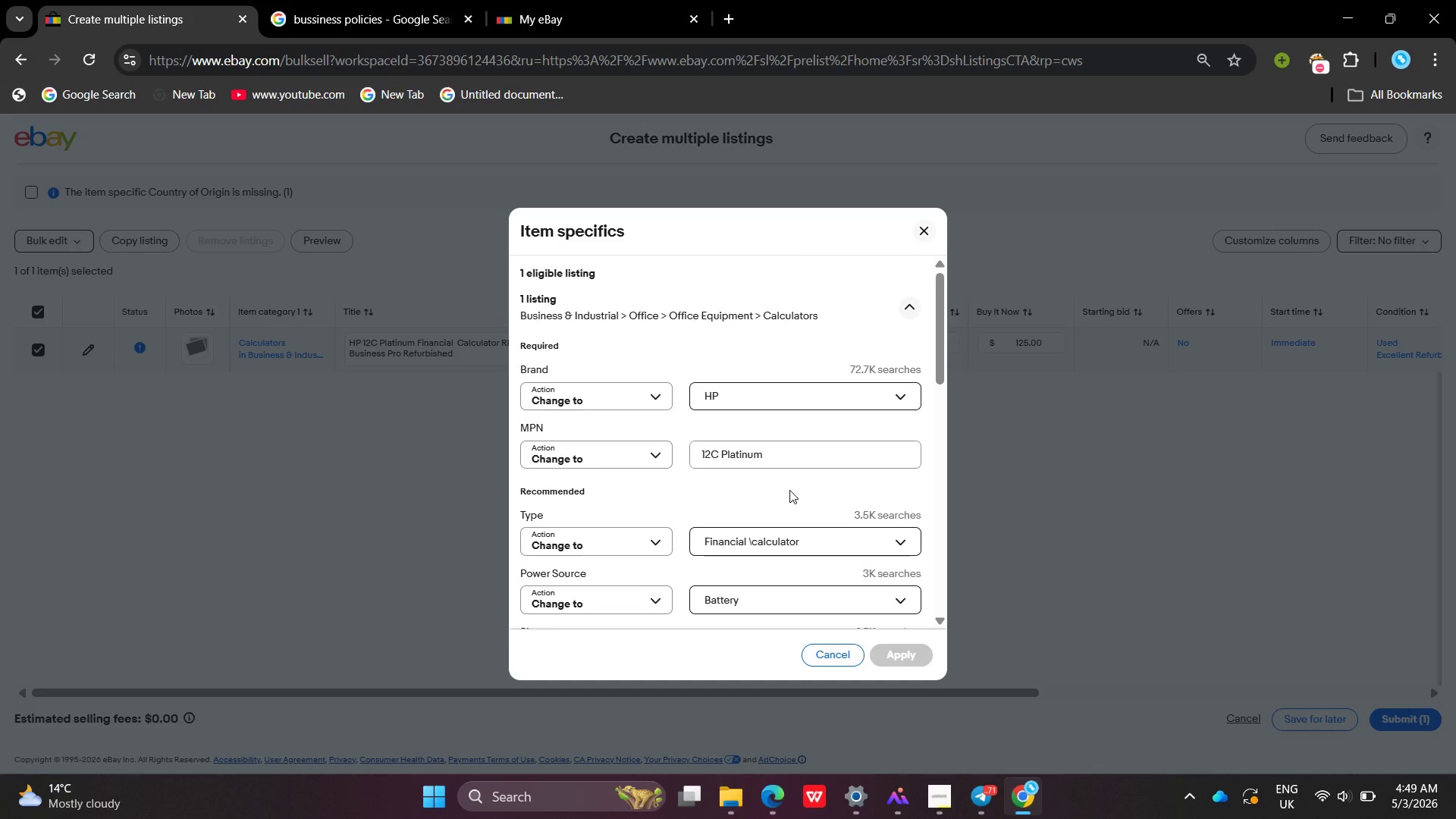 
left_click([789, 490])
 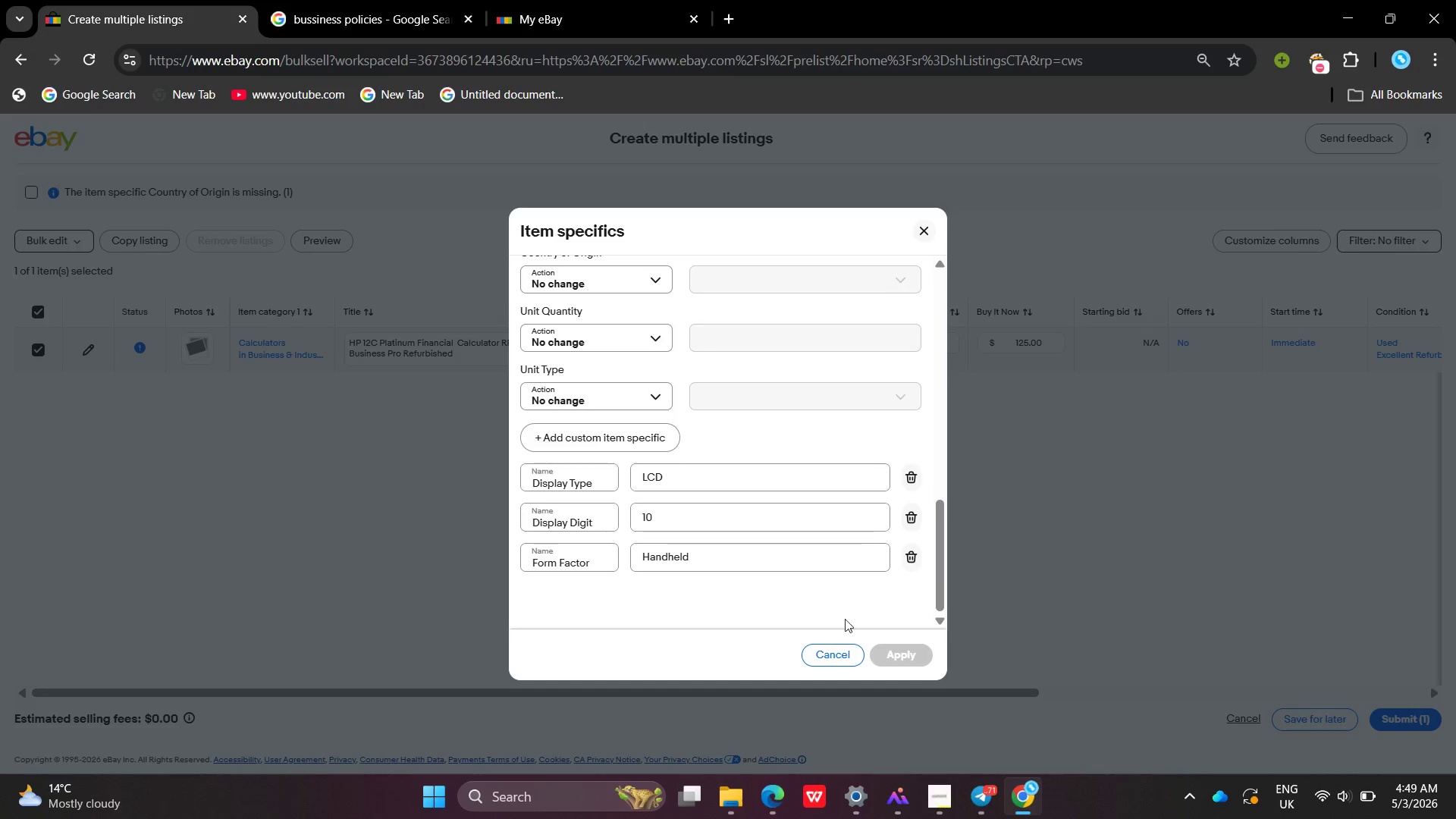 
double_click([908, 646])
 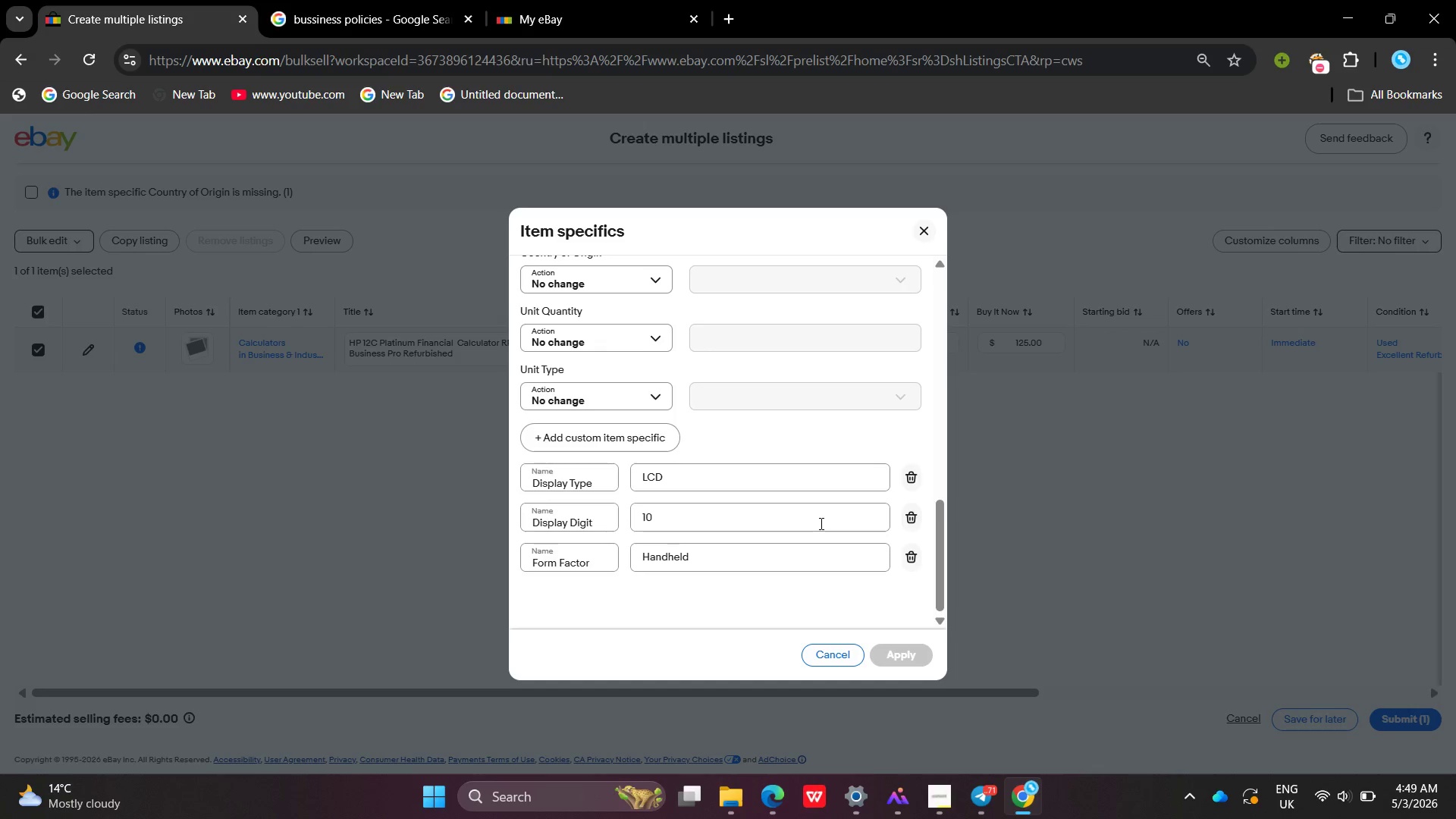 
left_click([820, 523])
 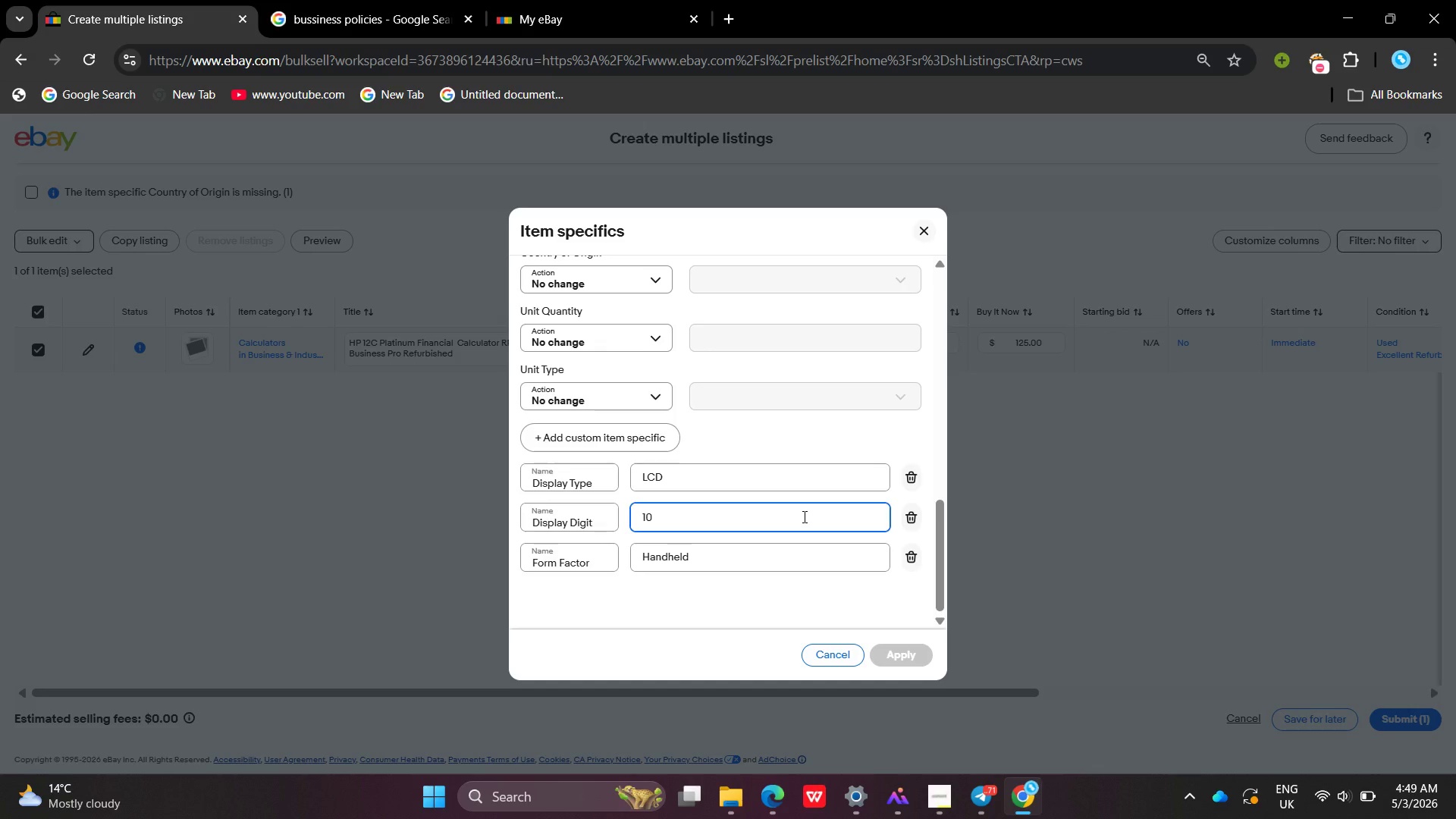 
left_click_drag(start_coordinate=[803, 516], to_coordinate=[752, 596])
 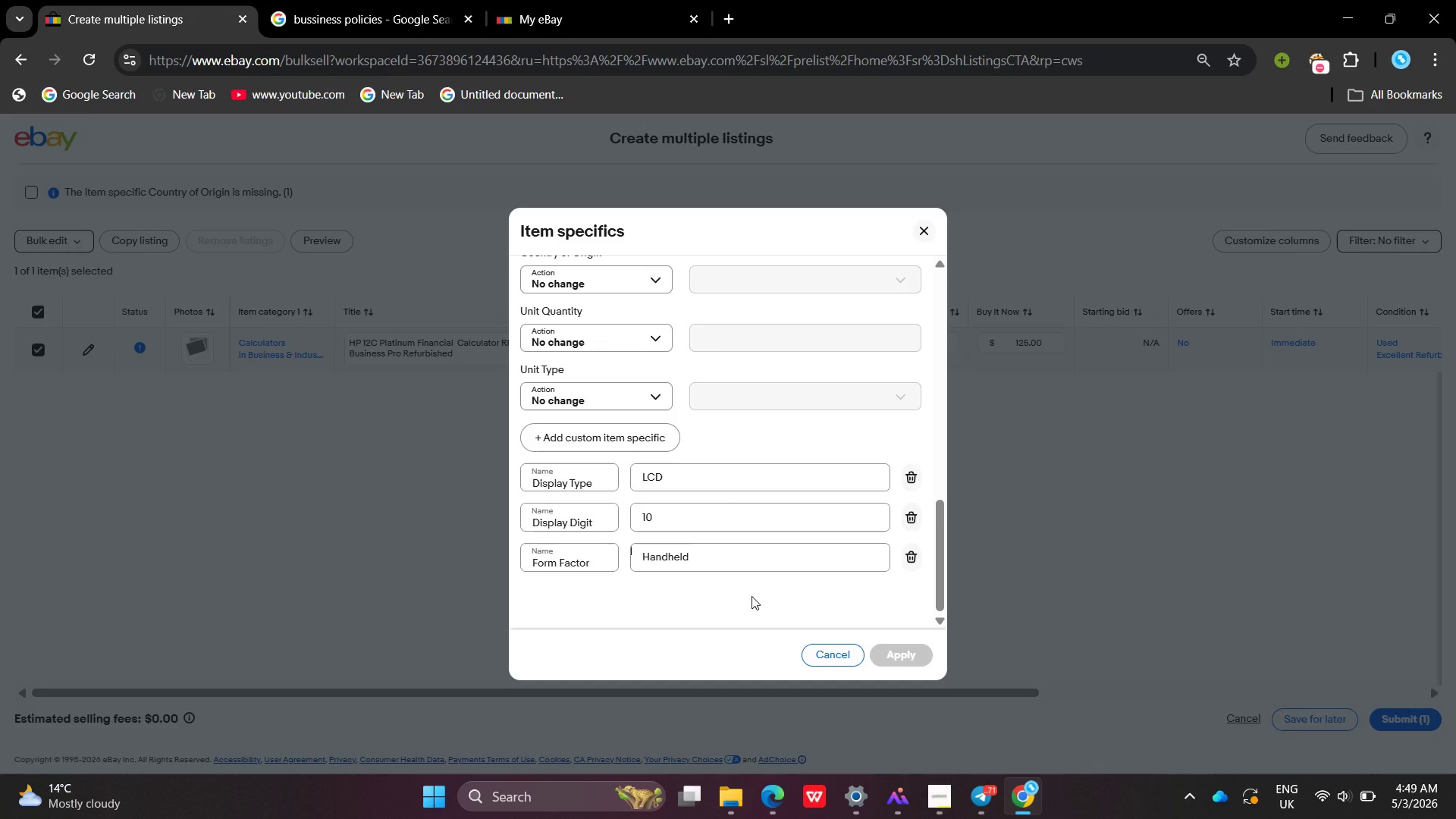 
left_click([752, 596])
 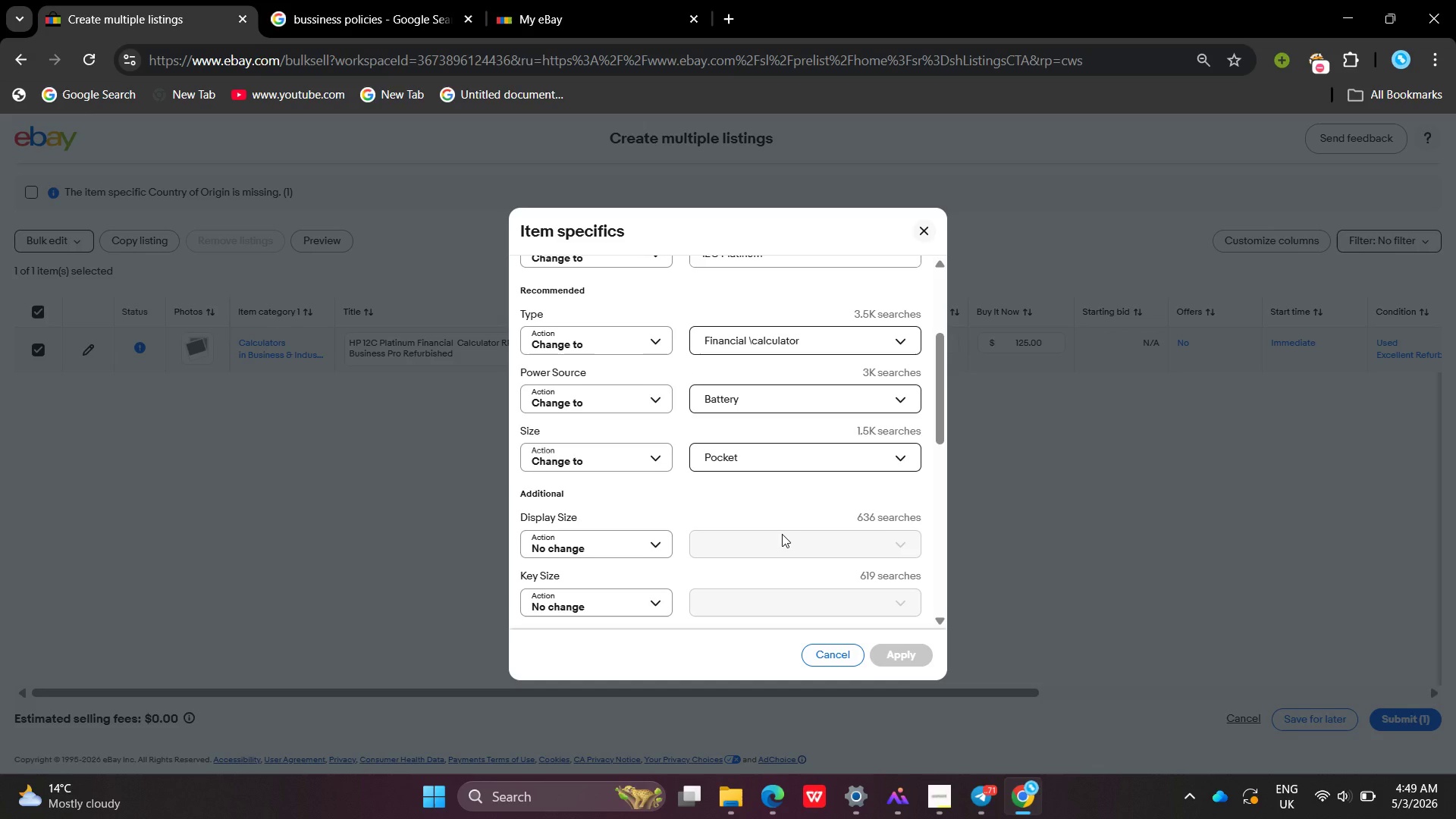 
wait(5.05)
 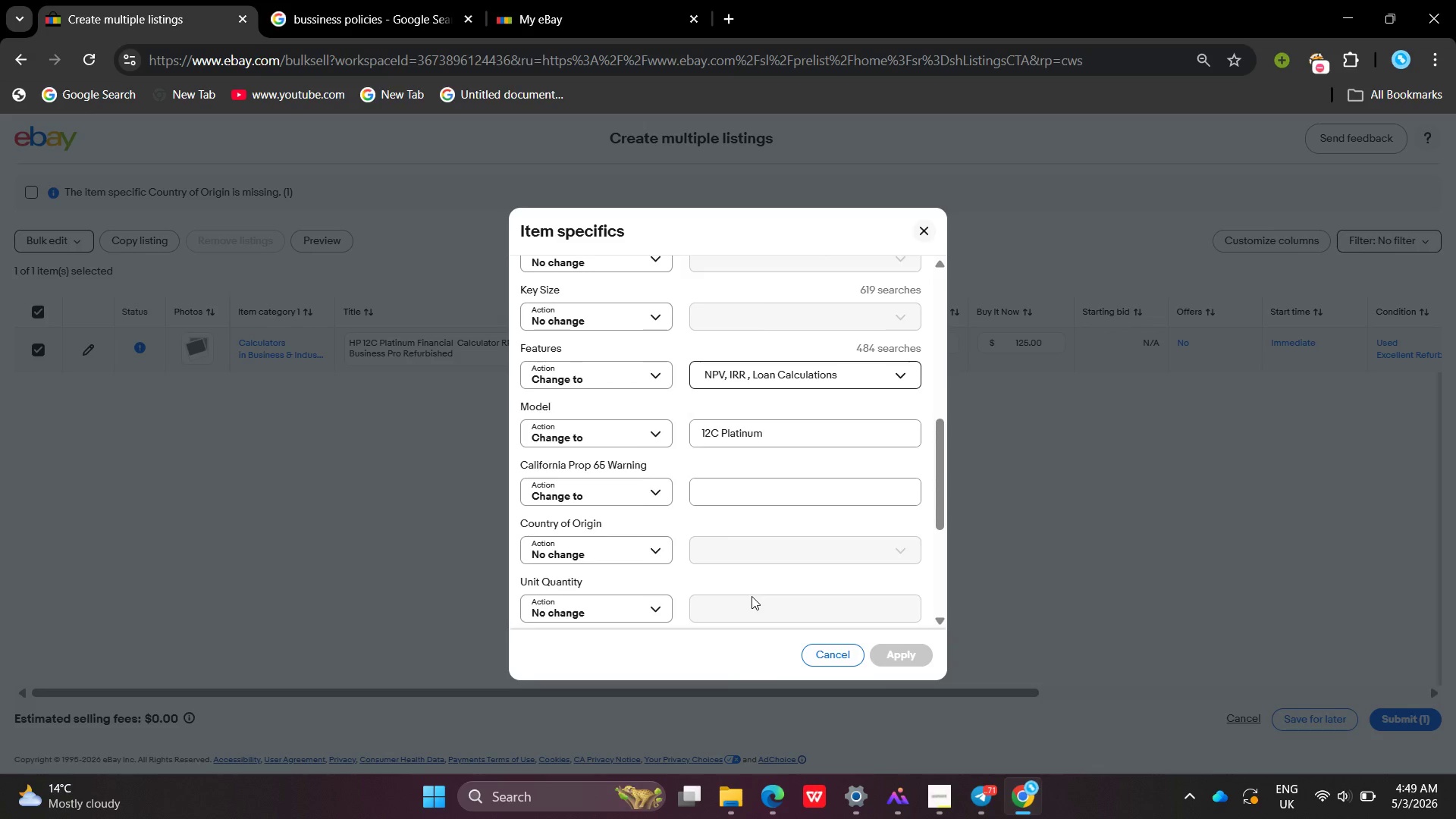 
left_click([785, 509])
 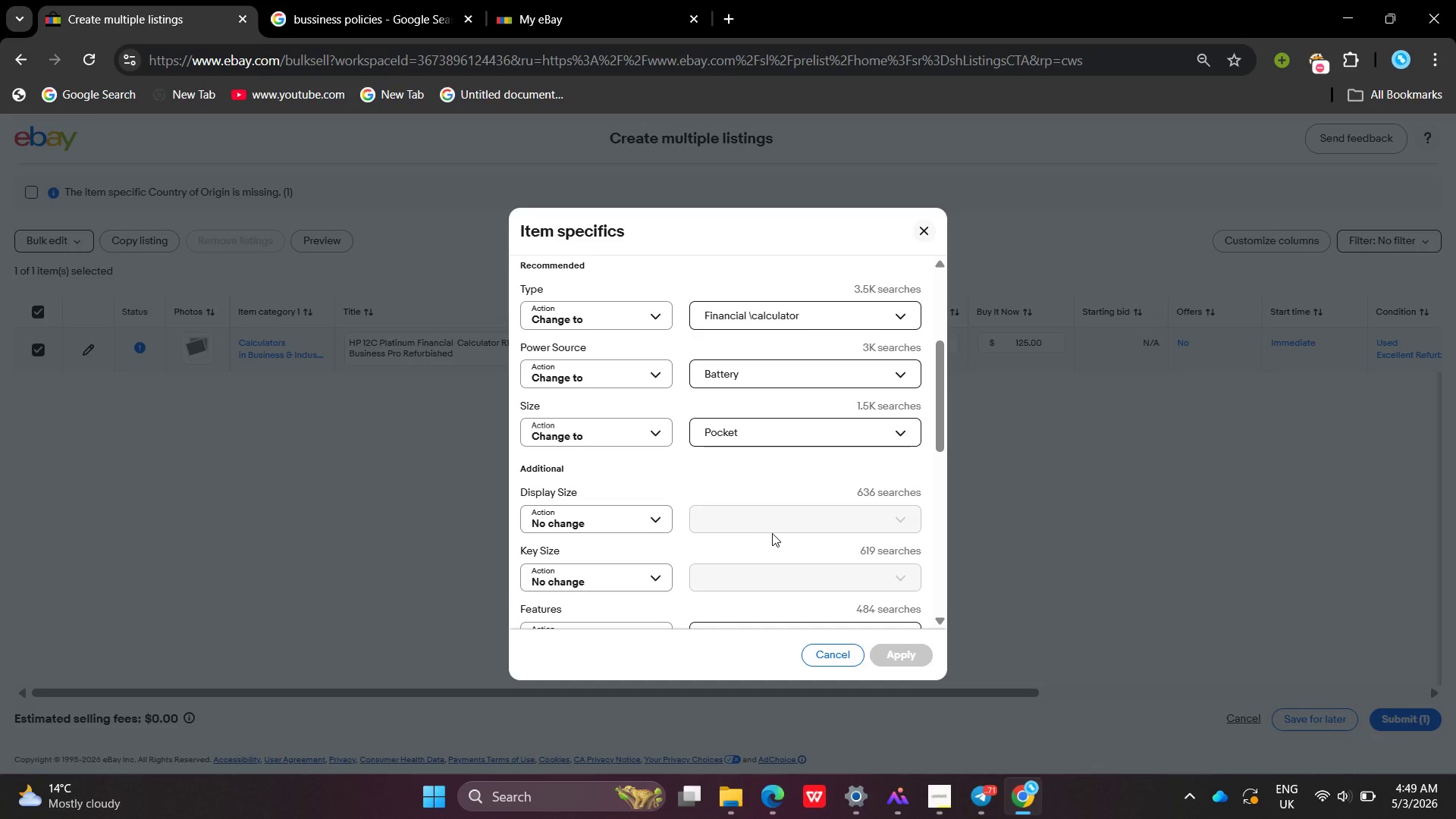 
left_click([772, 533])
 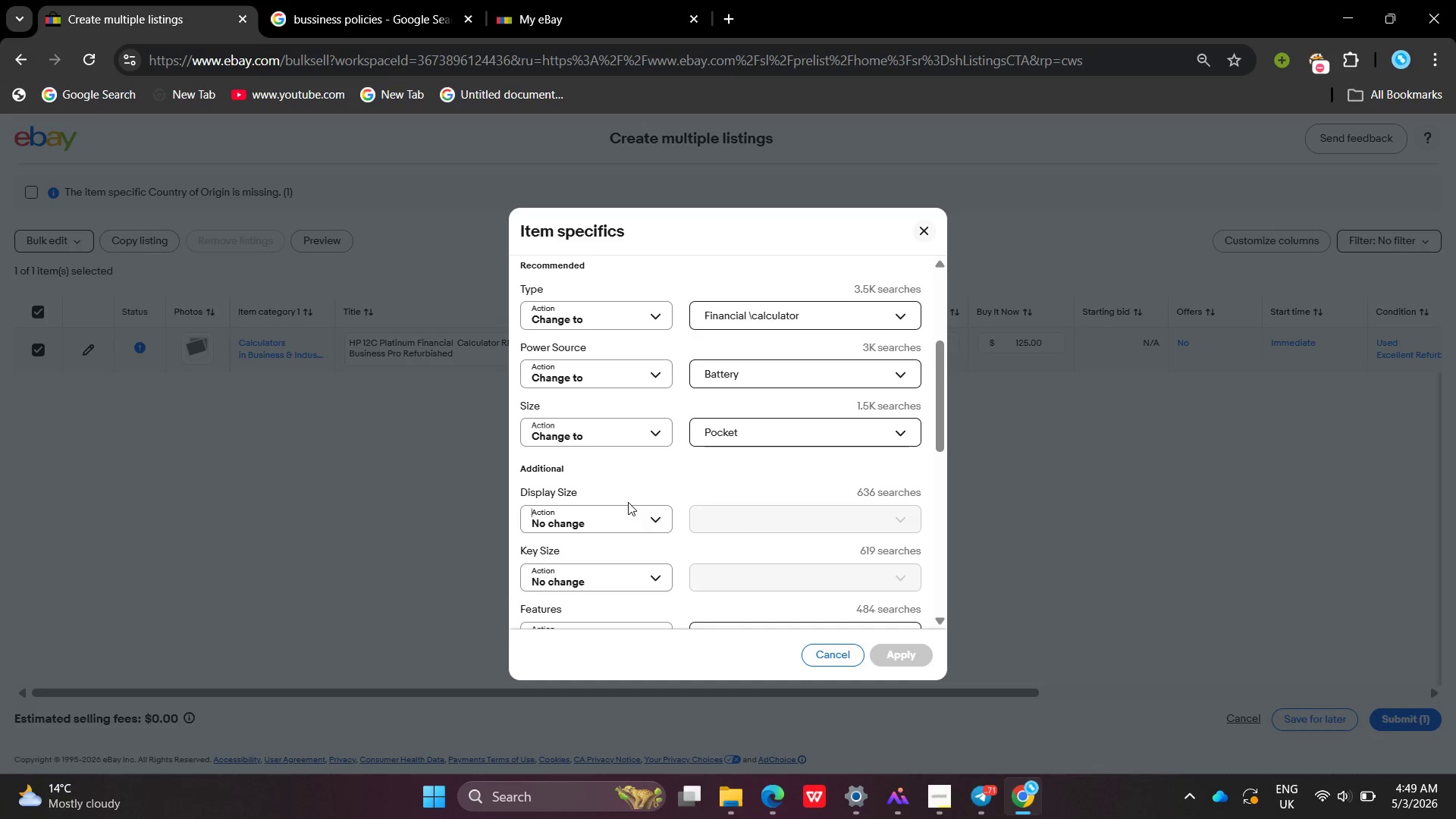 
left_click([628, 502])
 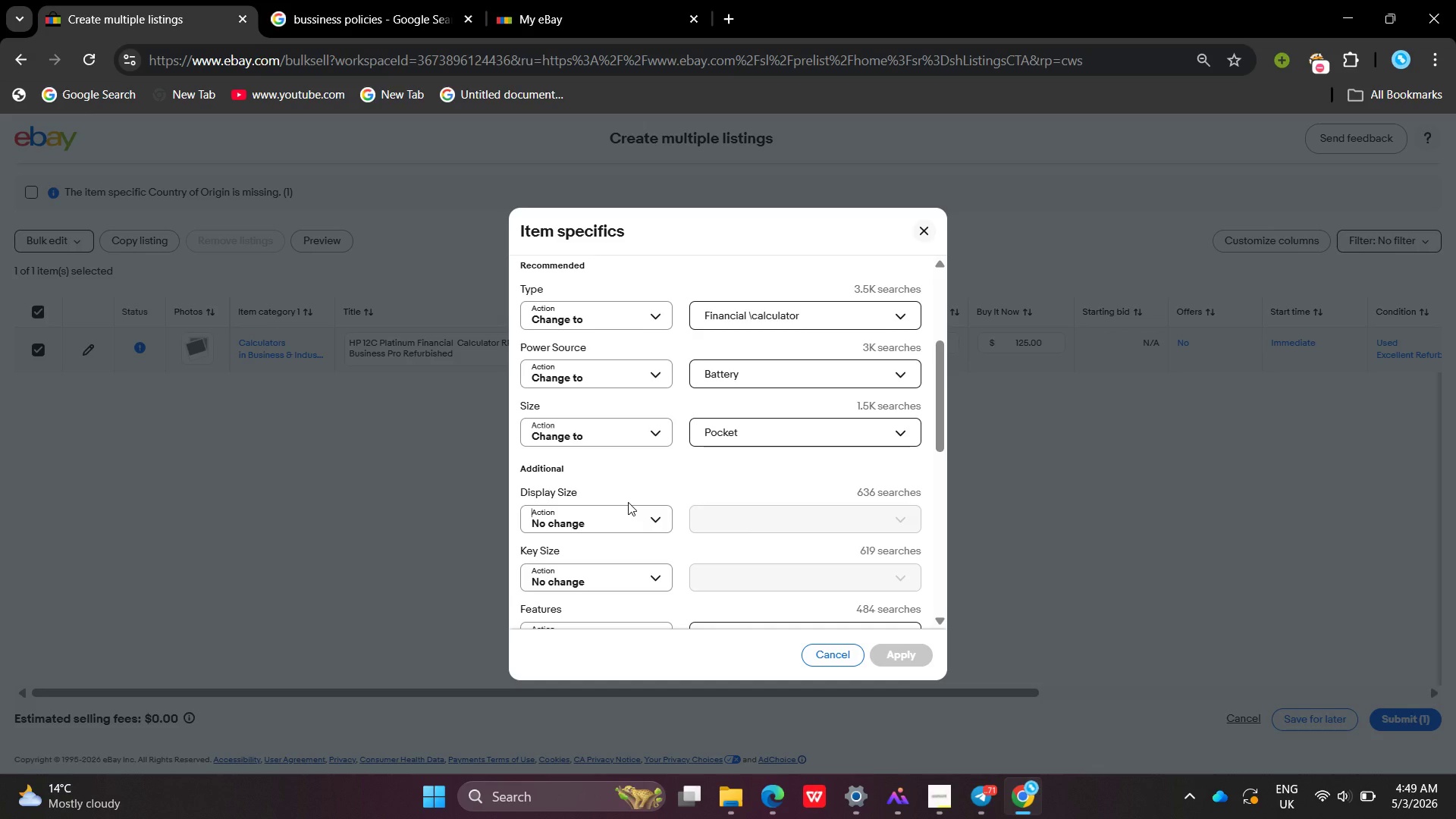 
left_click([625, 512])
 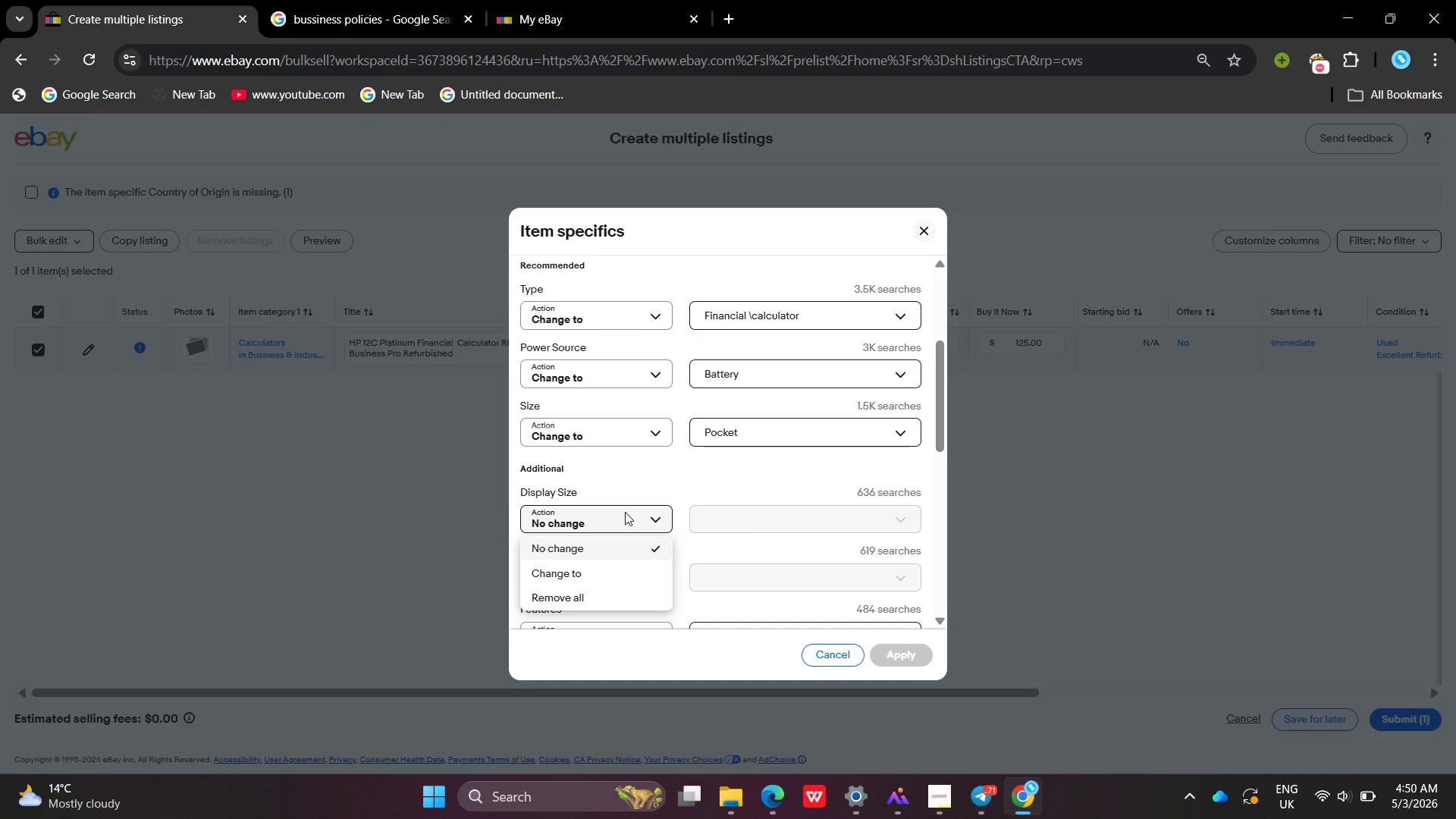 
wait(9.69)
 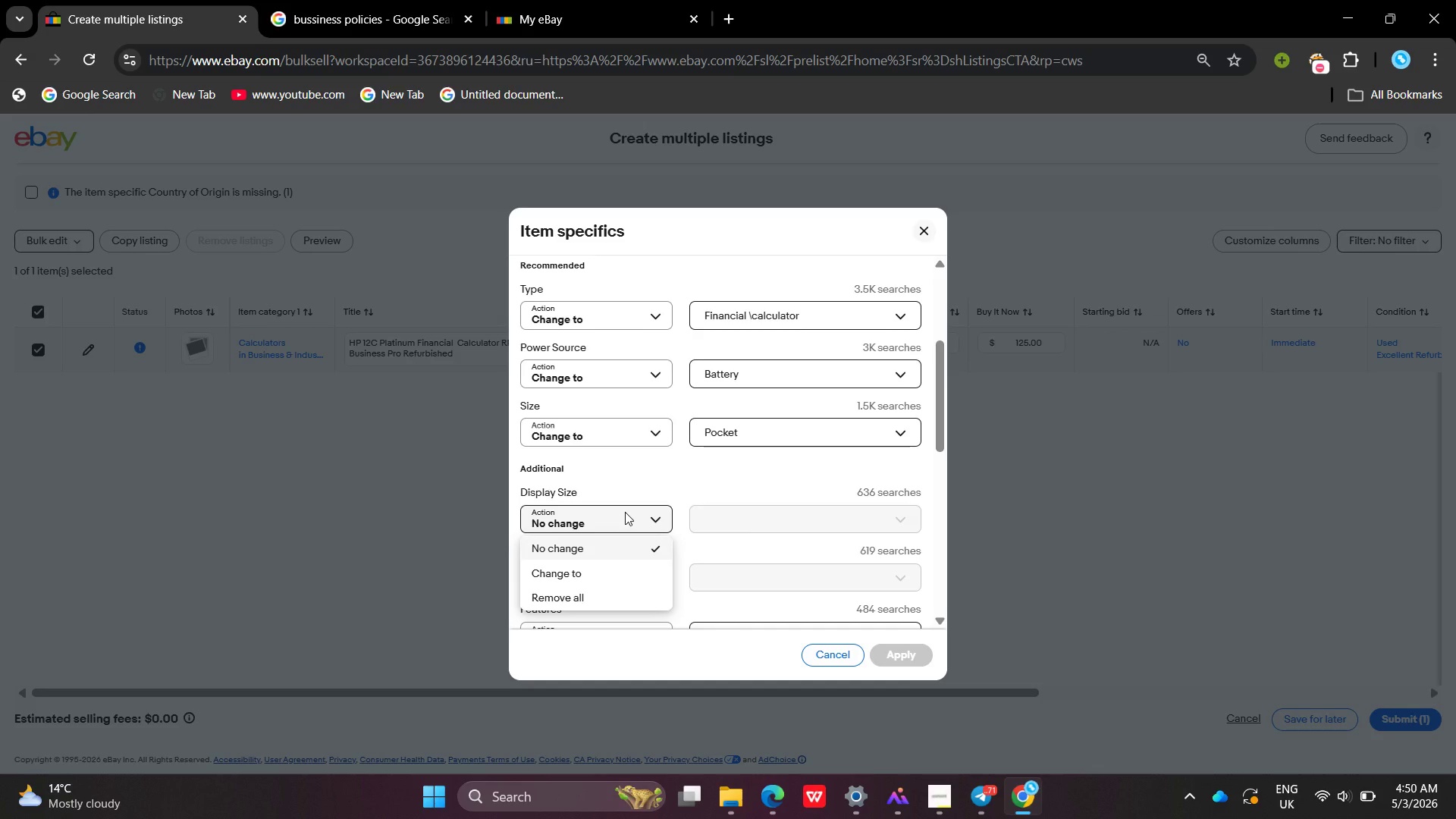 
left_click([620, 582])
 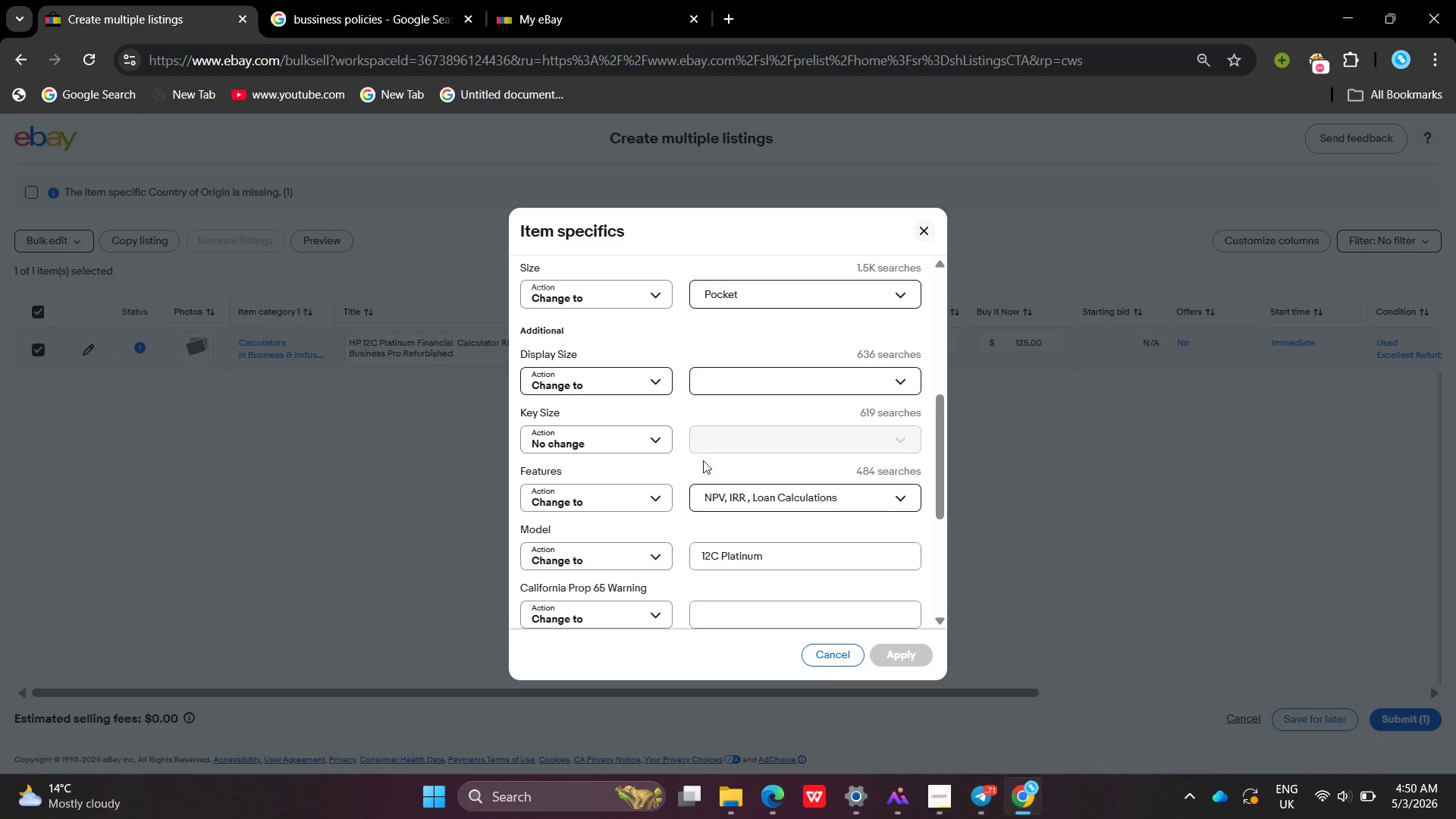 
left_click([765, 379])
 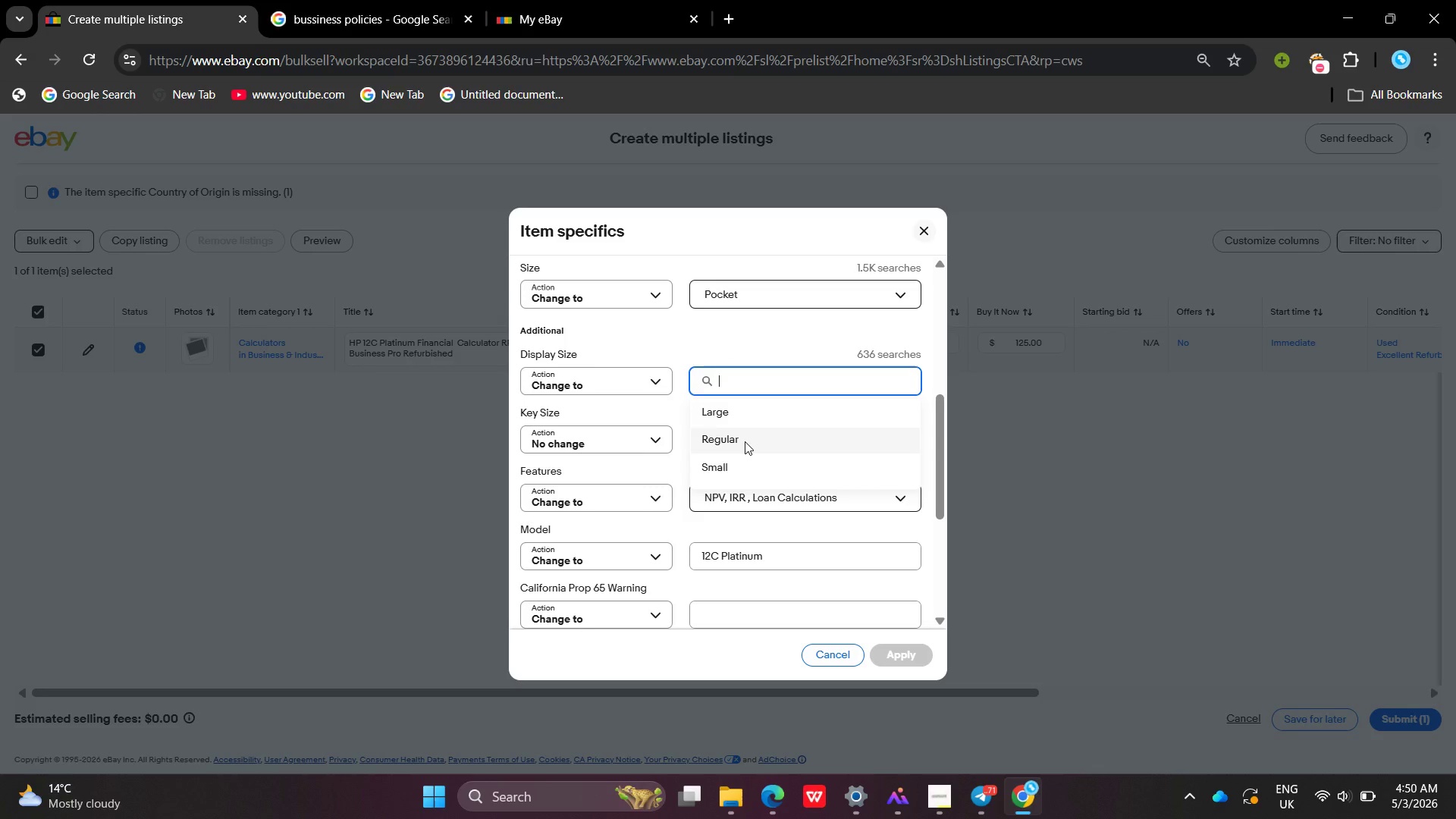 
left_click([745, 441])
 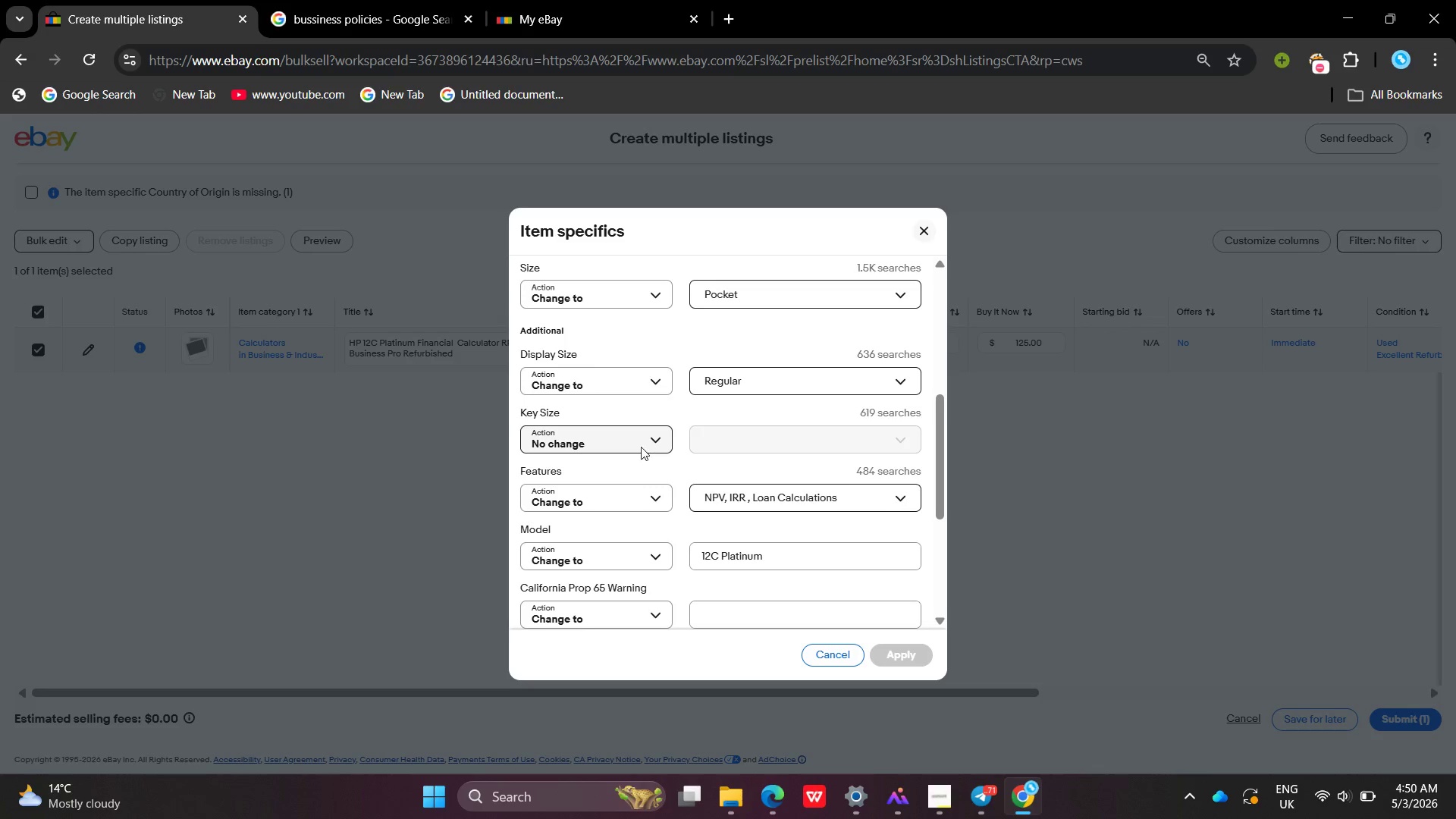 
left_click([640, 447])
 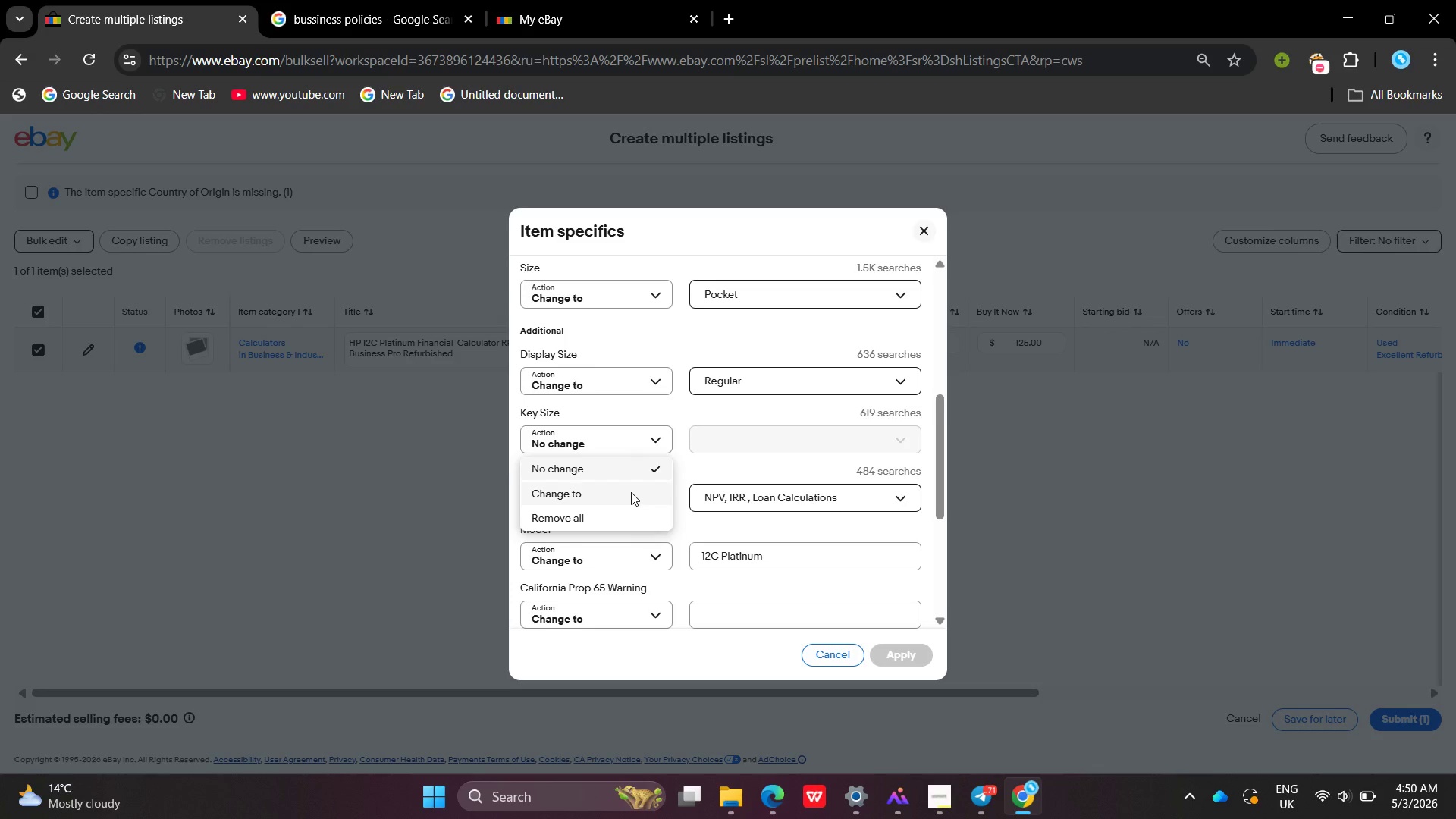 
left_click([631, 492])
 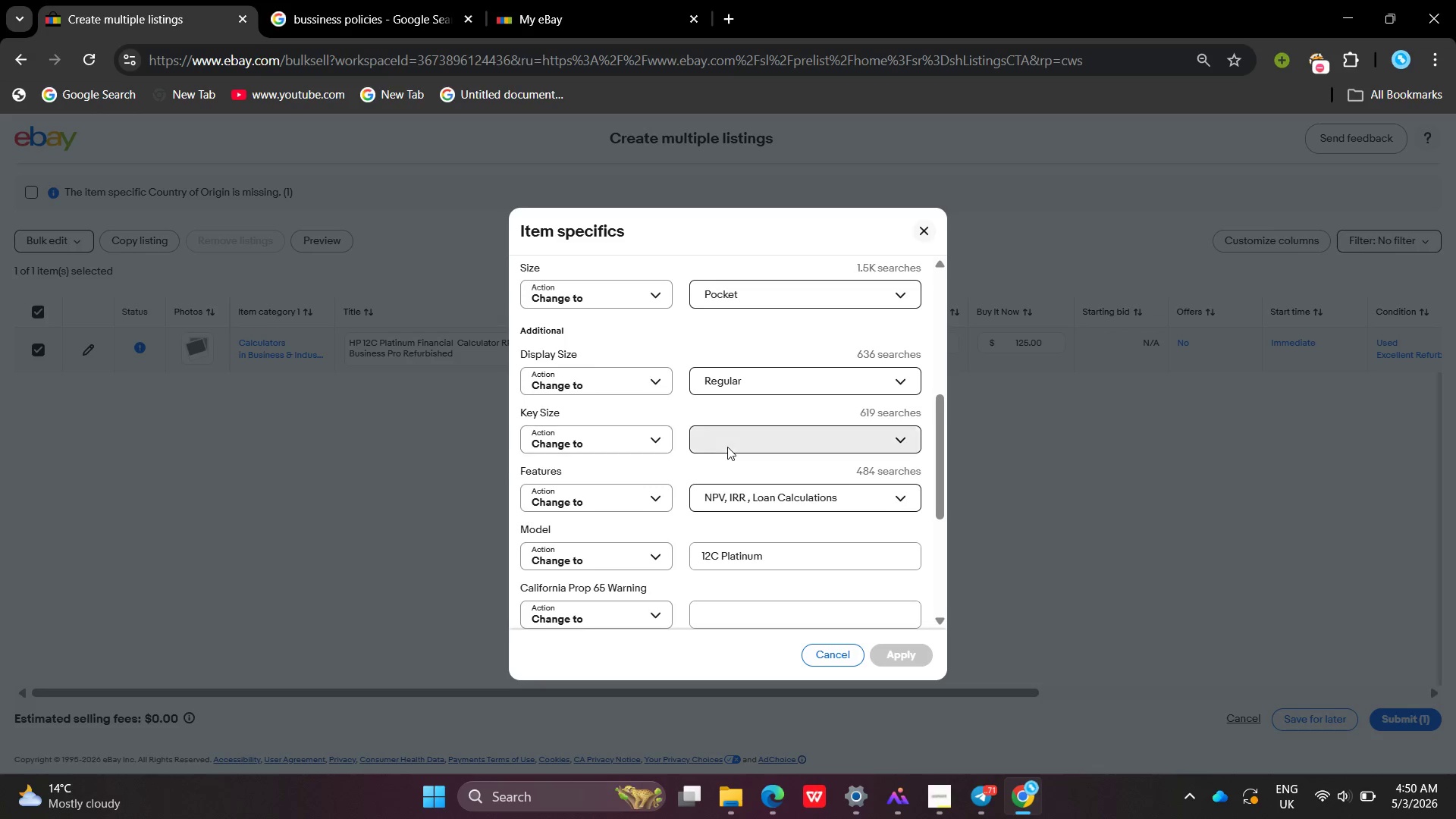 
left_click([727, 447])
 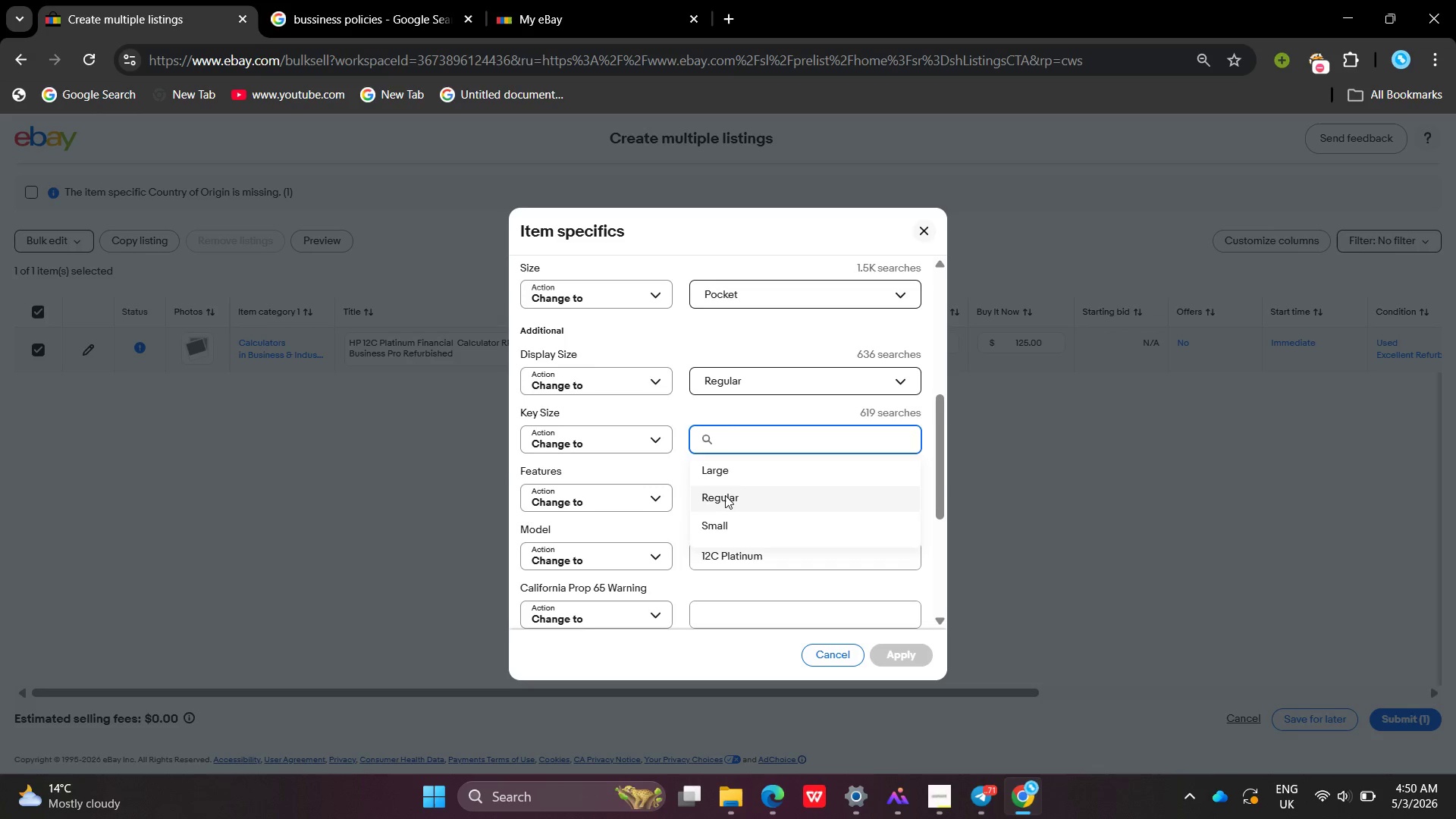 
left_click([725, 495])
 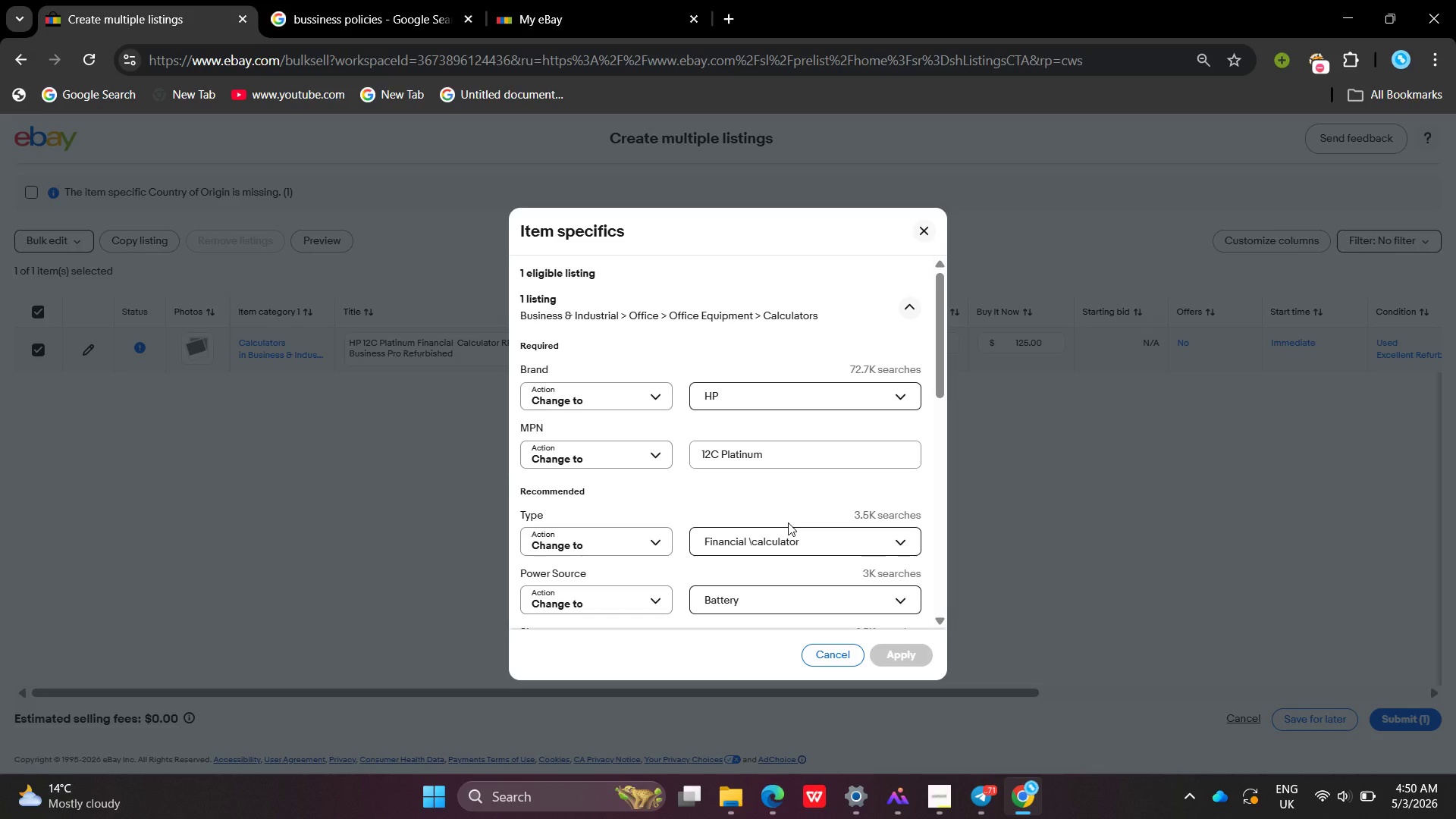 
wait(8.42)
 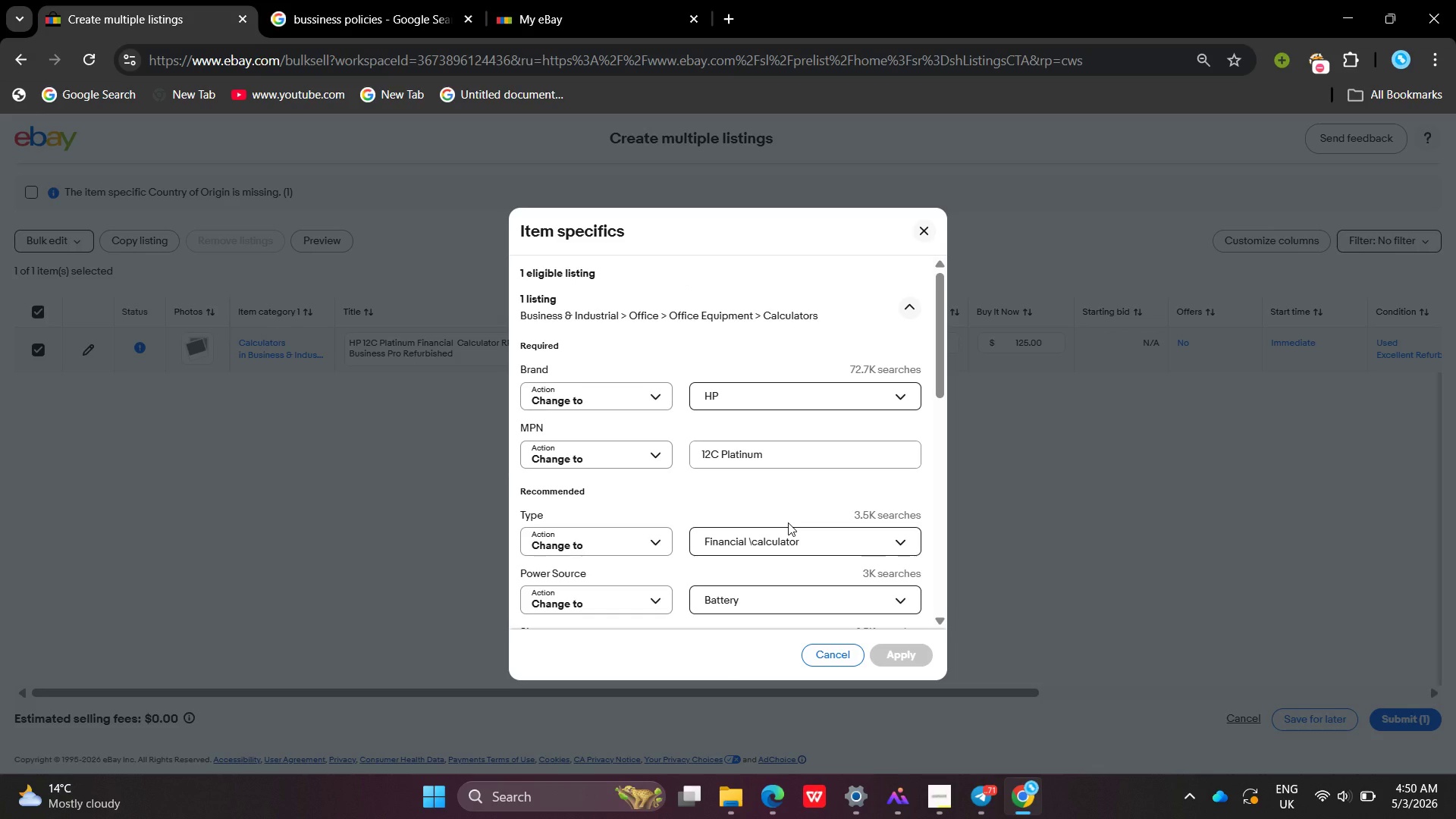 
left_click([692, 499])
 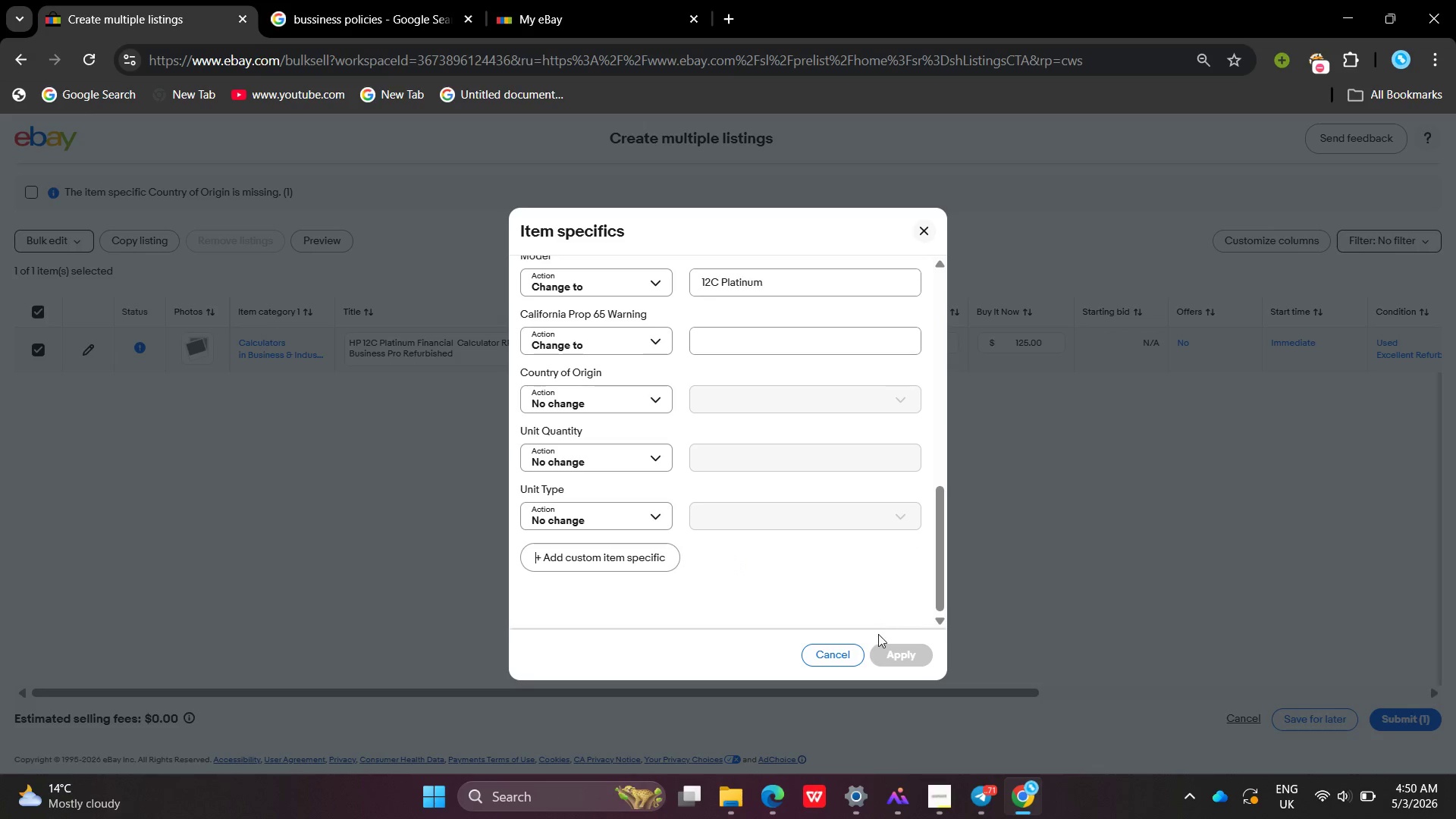 
left_click([878, 634])
 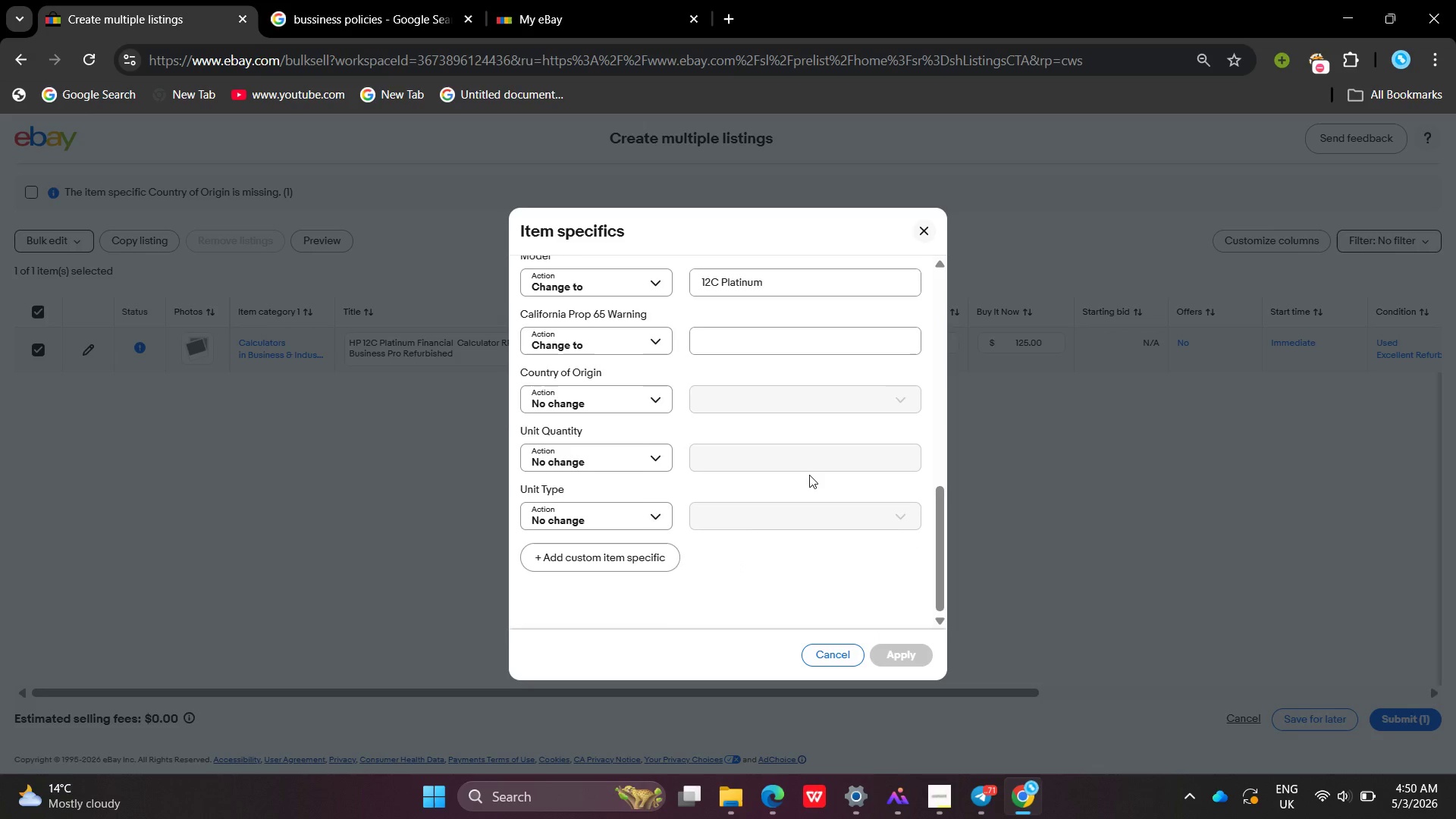 
mouse_move([798, 505])
 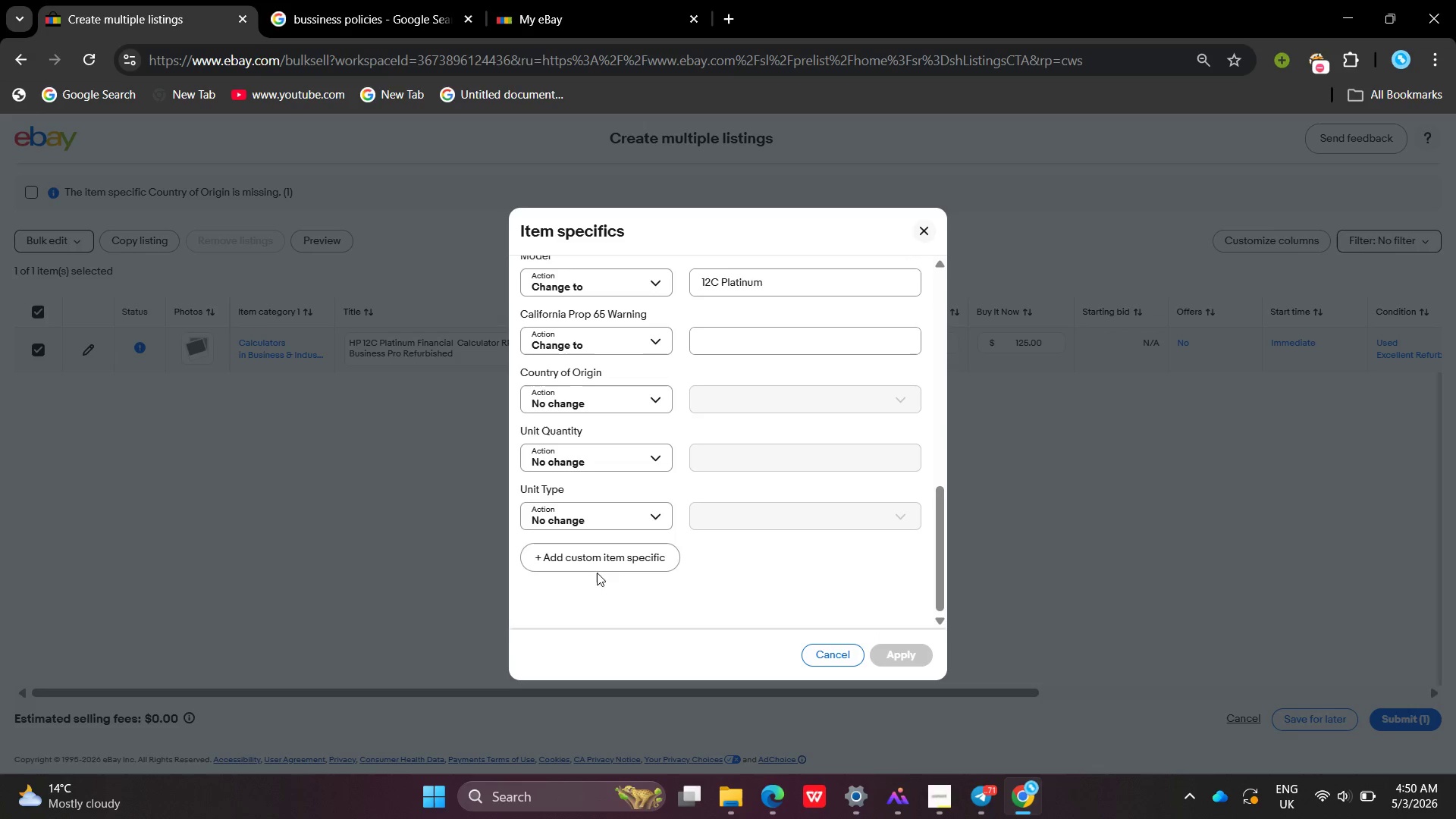 
left_click([599, 557])
 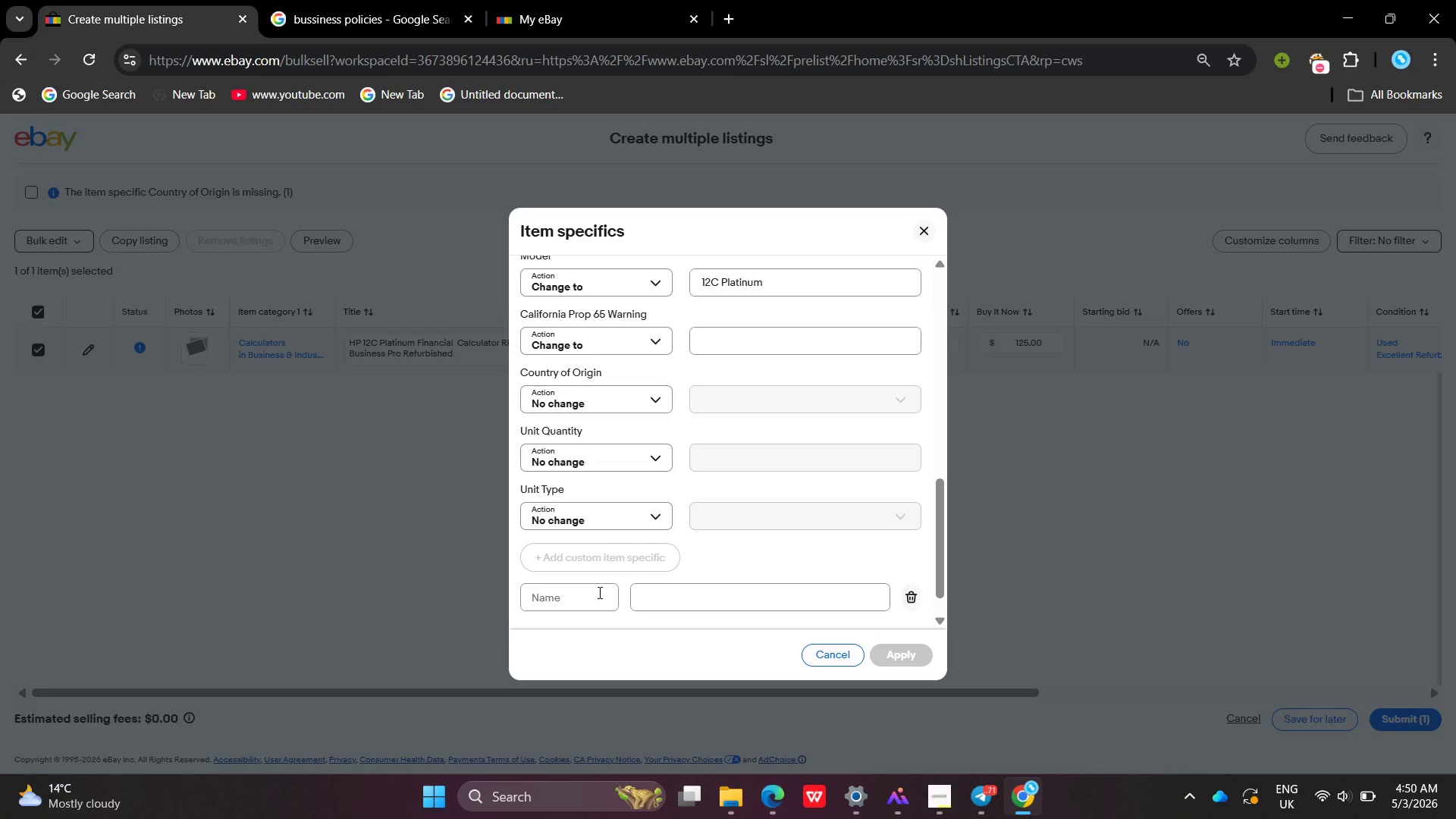 
left_click([598, 592])
 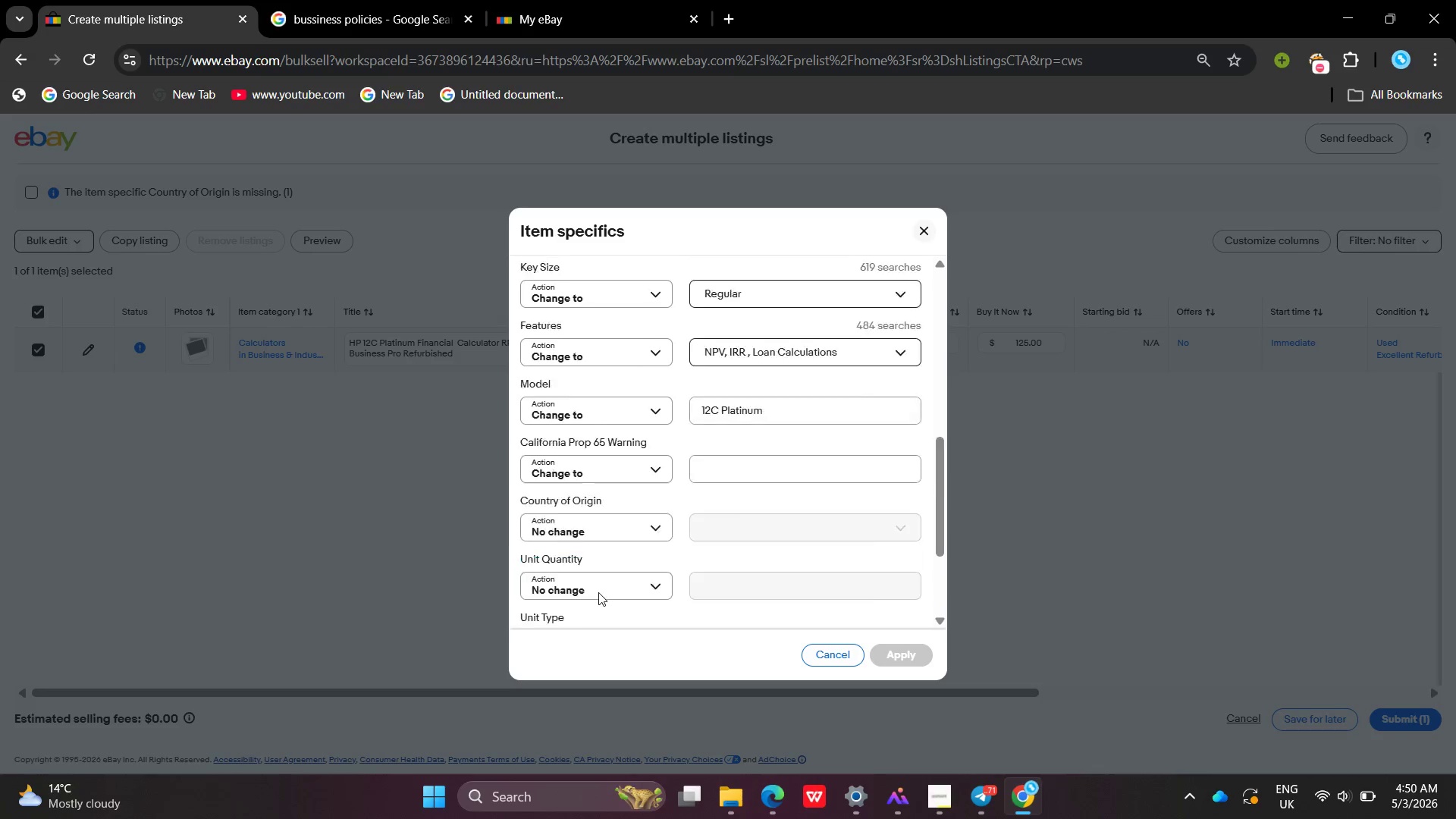 
left_click([765, 425])
 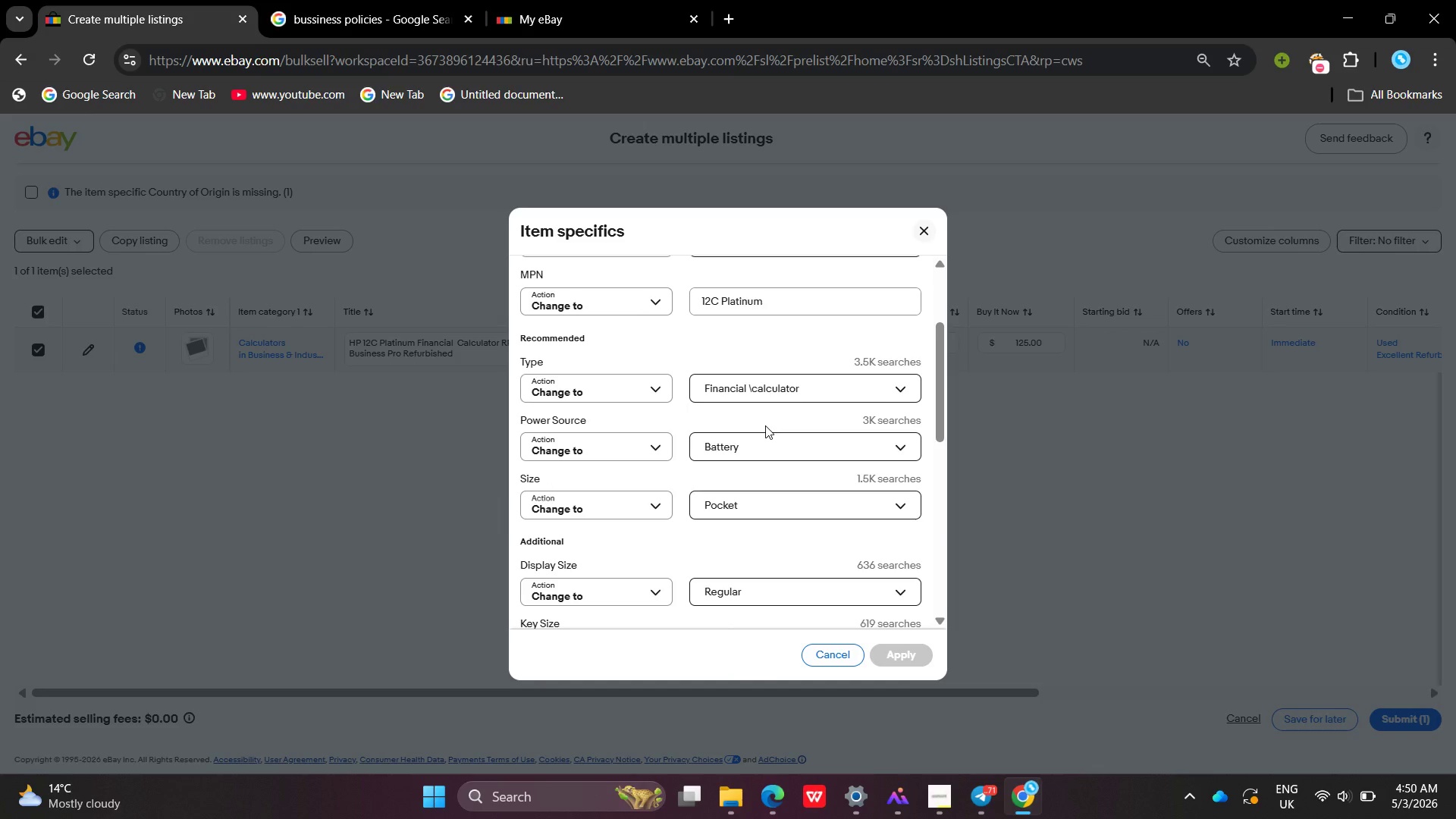 
key(Enter)
 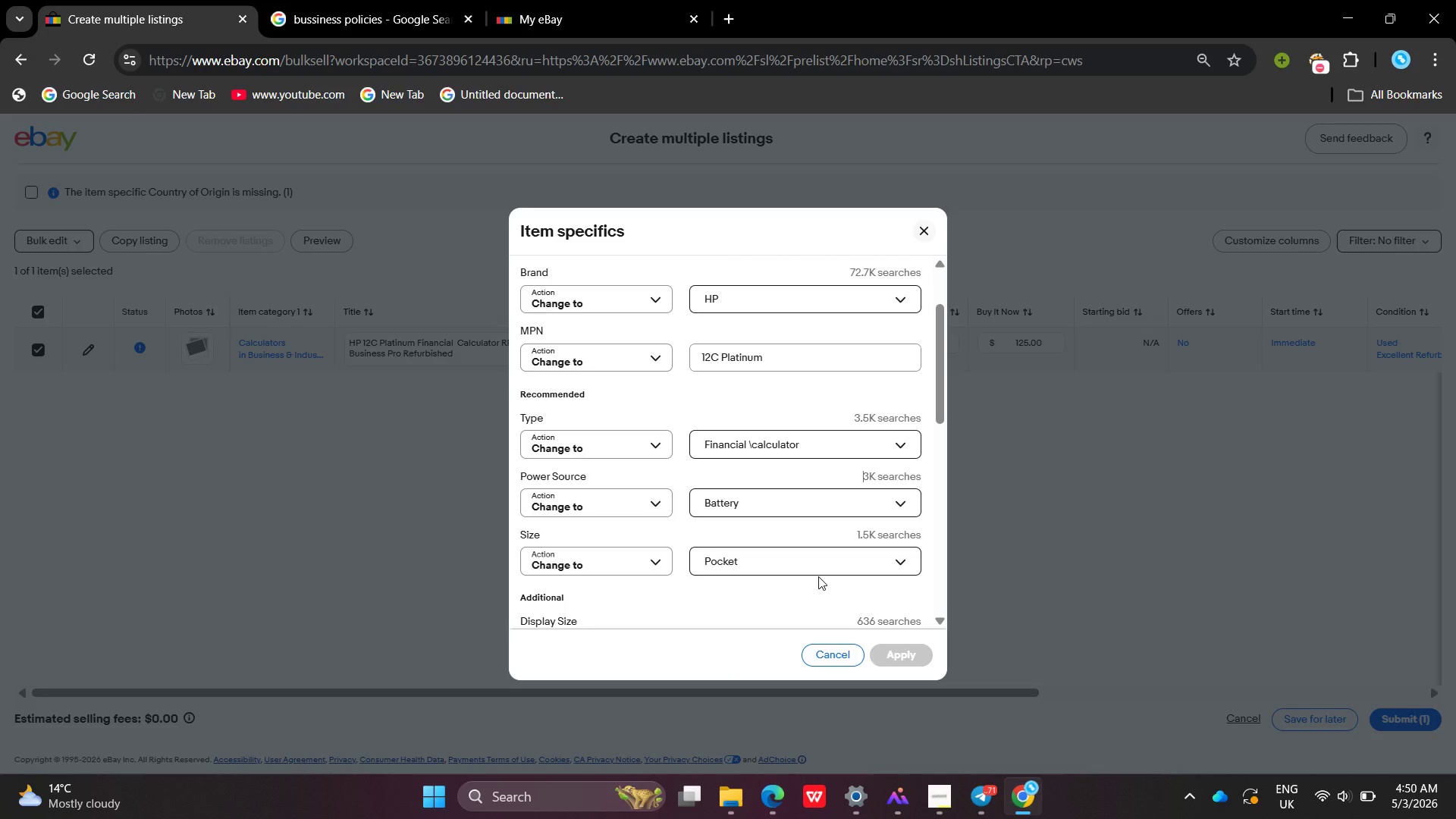 
wait(11.86)
 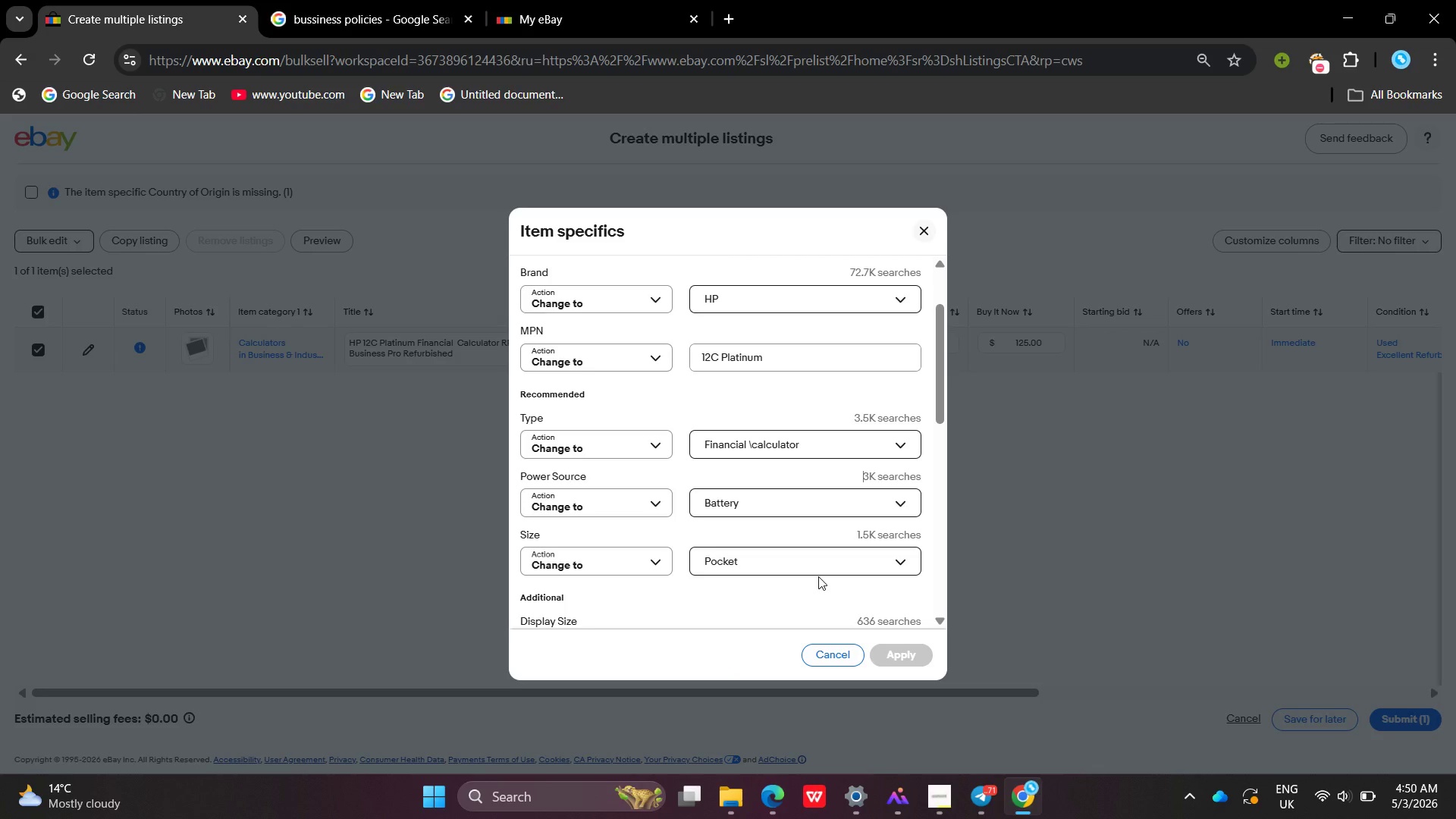 
left_click([904, 641])
 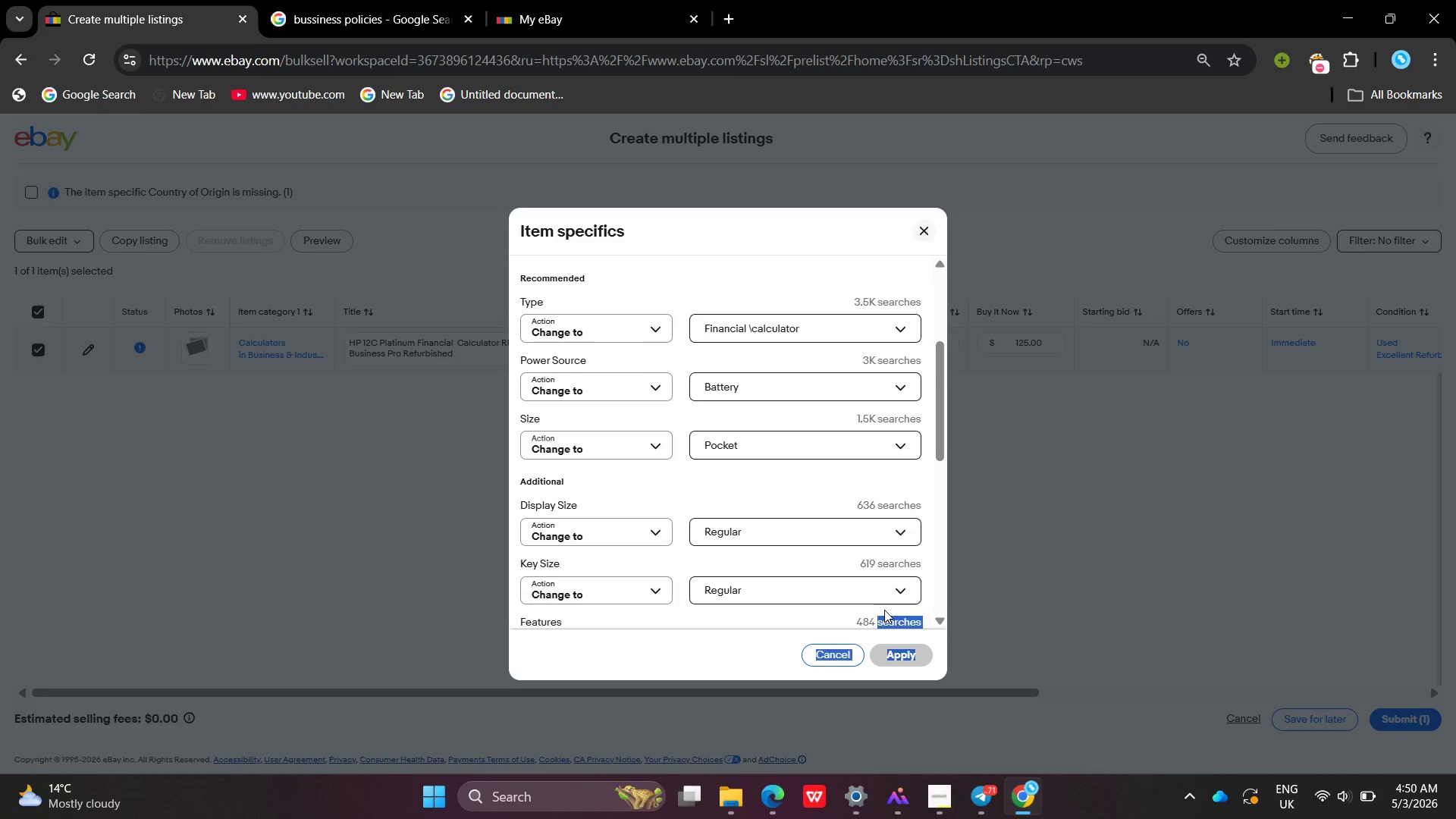 
left_click_drag(start_coordinate=[904, 641], to_coordinate=[884, 610])
 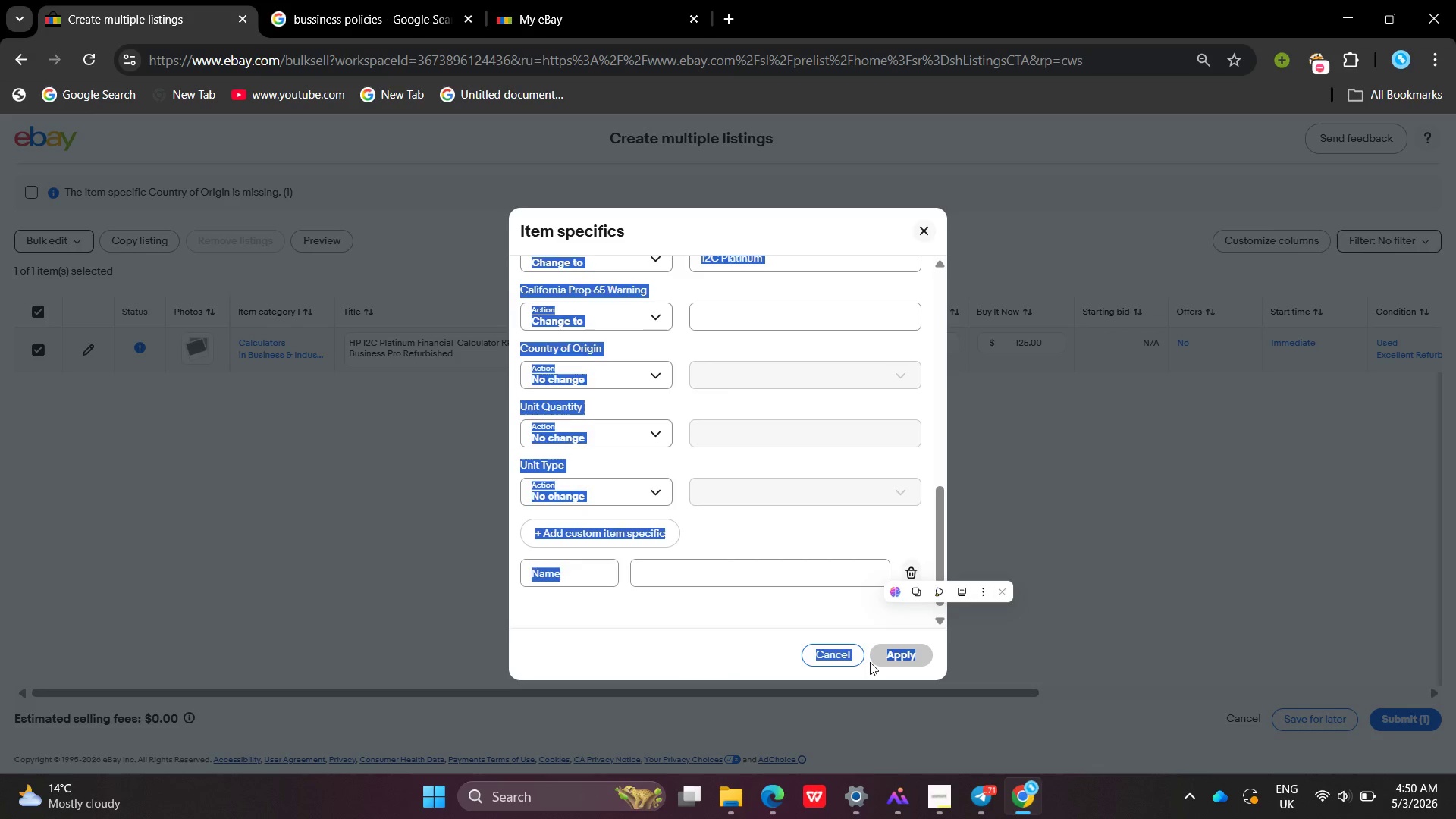 
double_click([870, 662])
 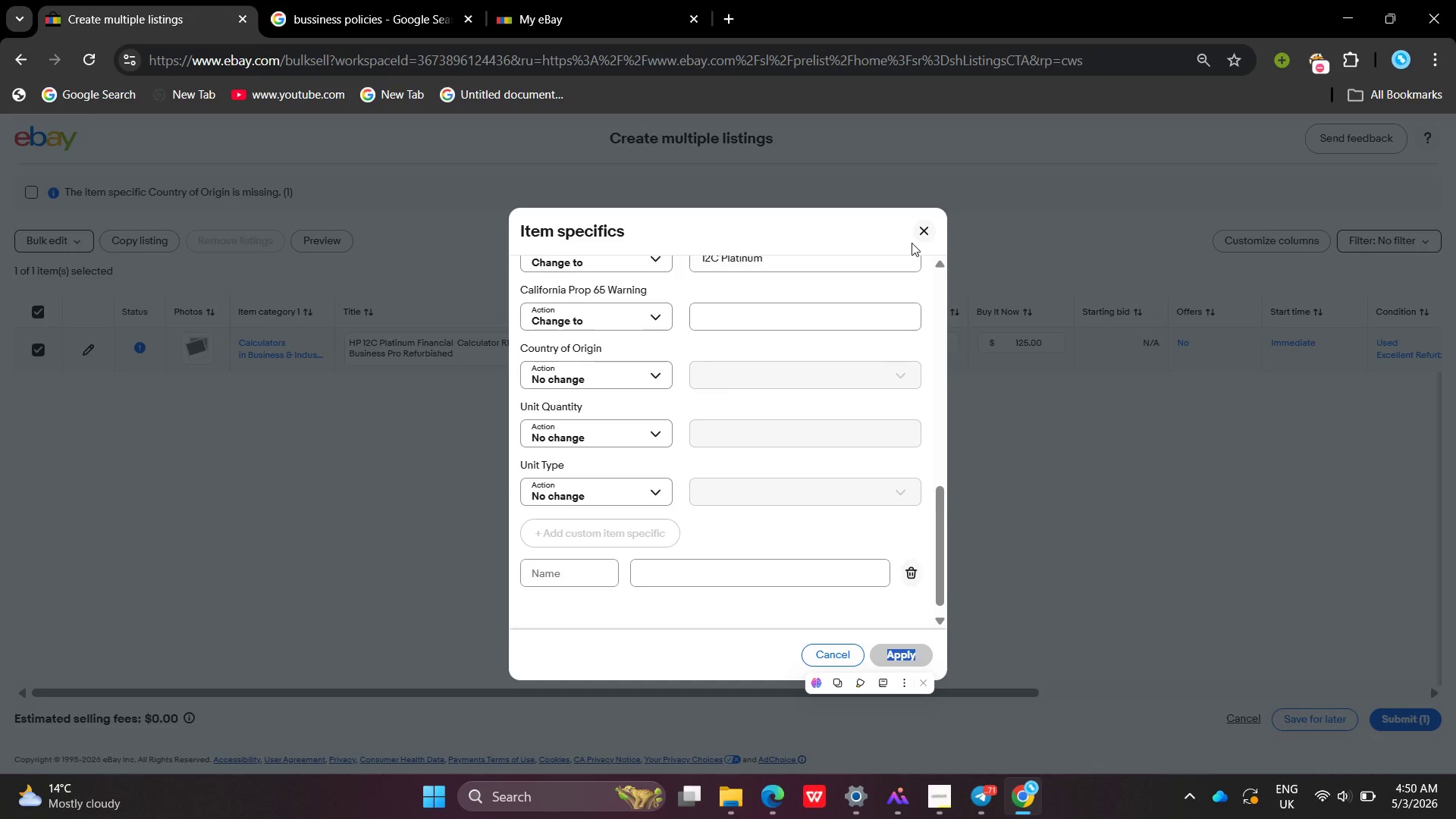 
left_click_drag(start_coordinate=[912, 243], to_coordinate=[928, 233])
 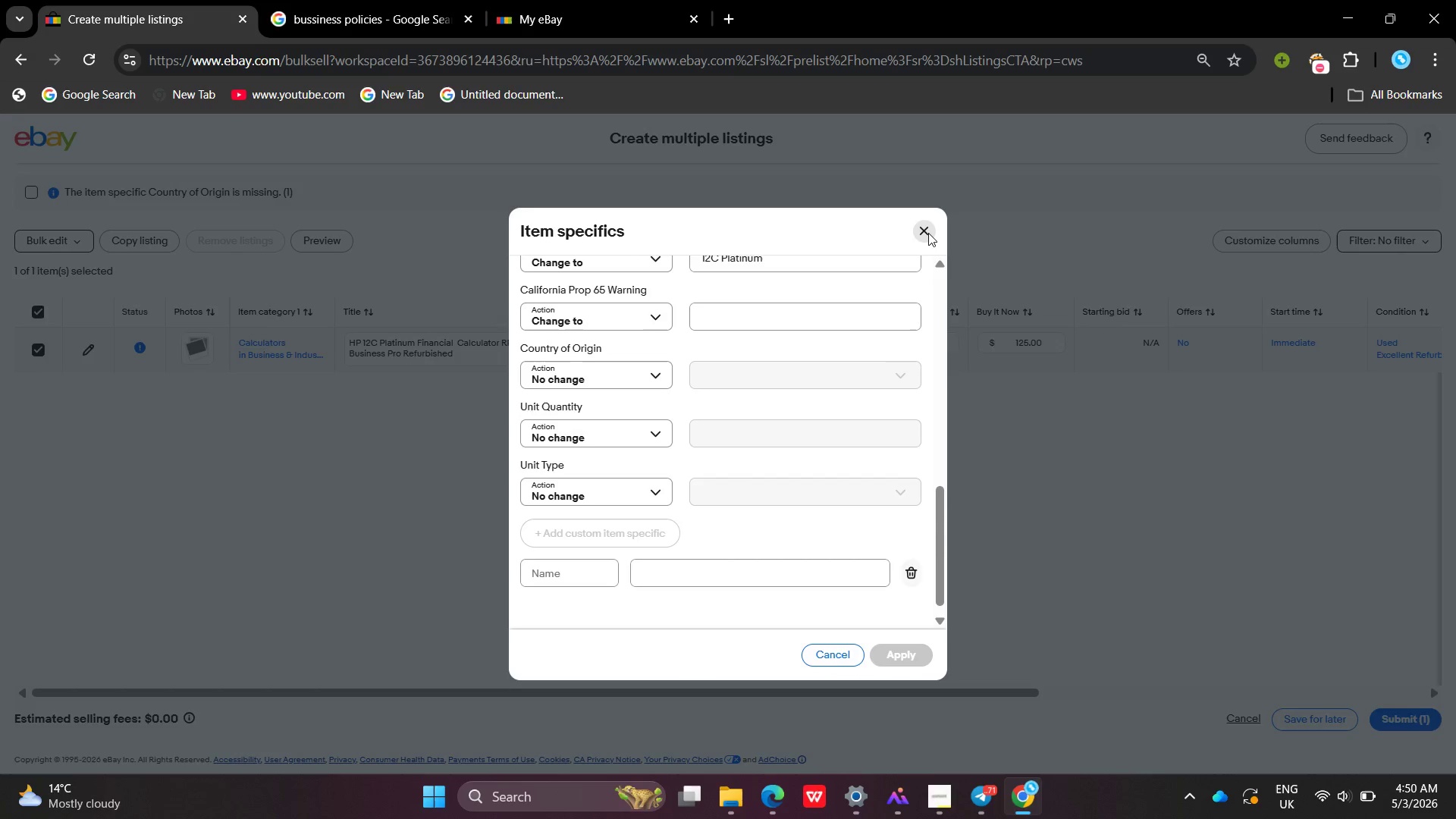 
left_click([928, 233])
 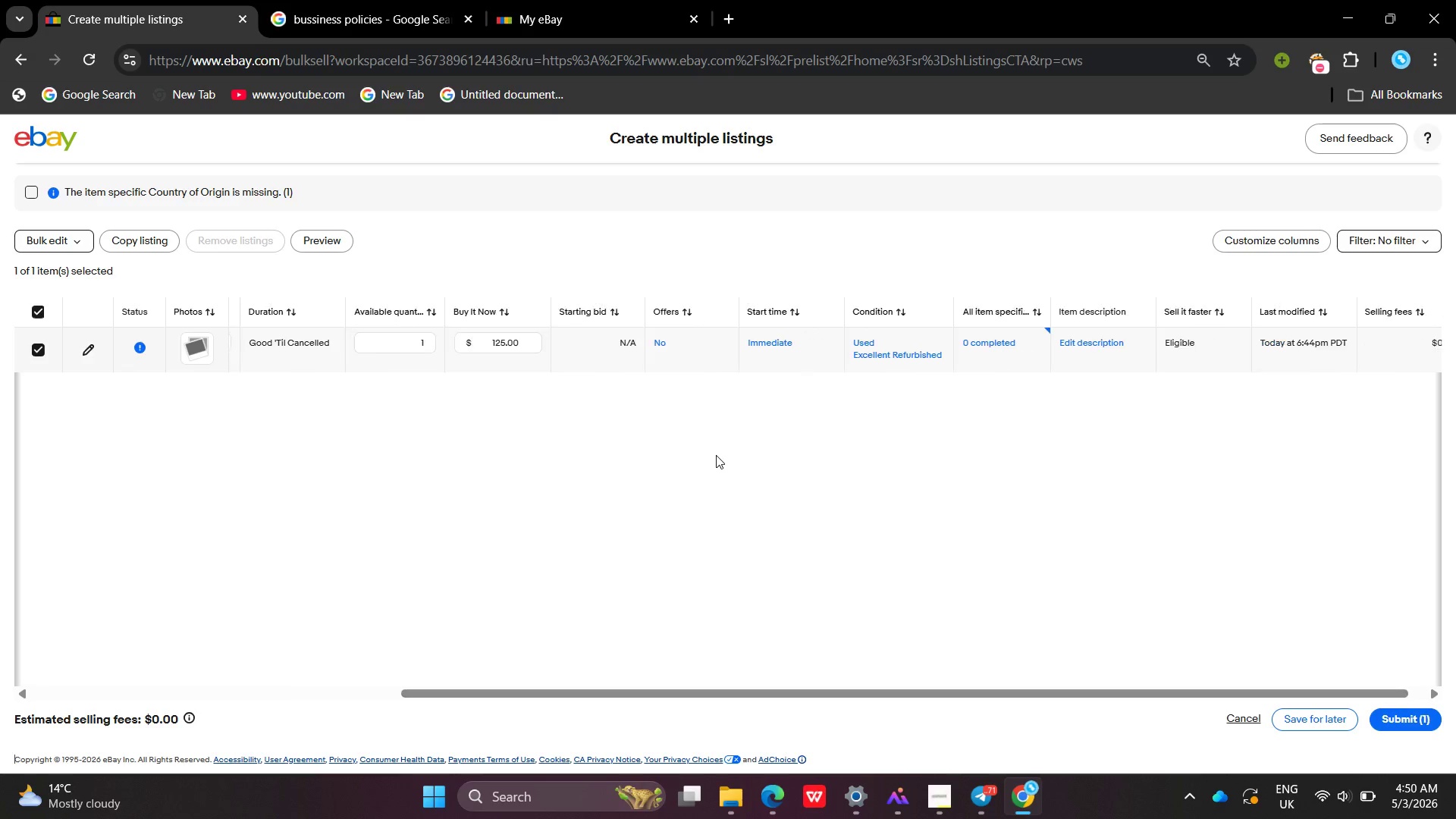 
wait(5.41)
 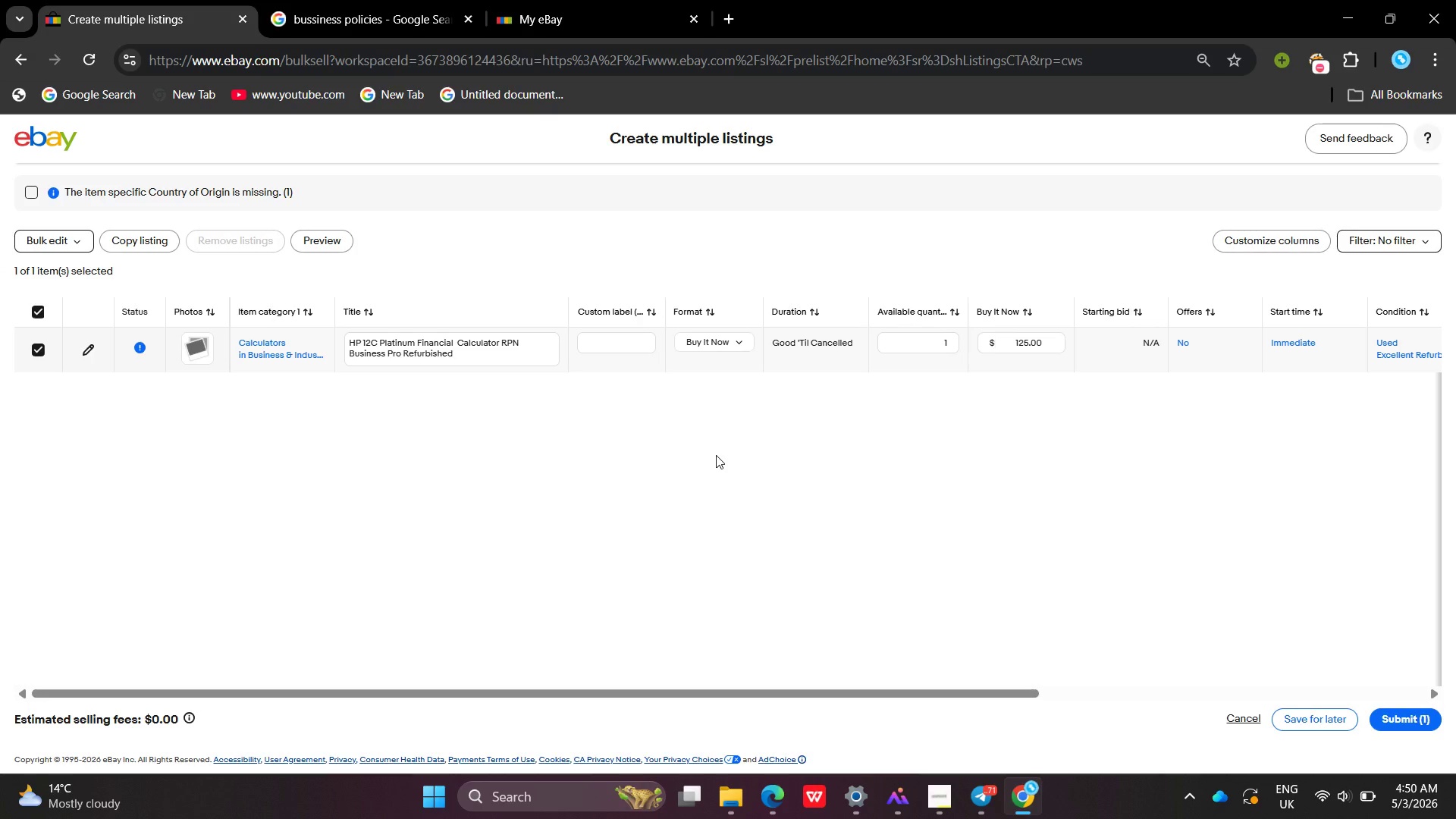 
left_click([958, 347])
 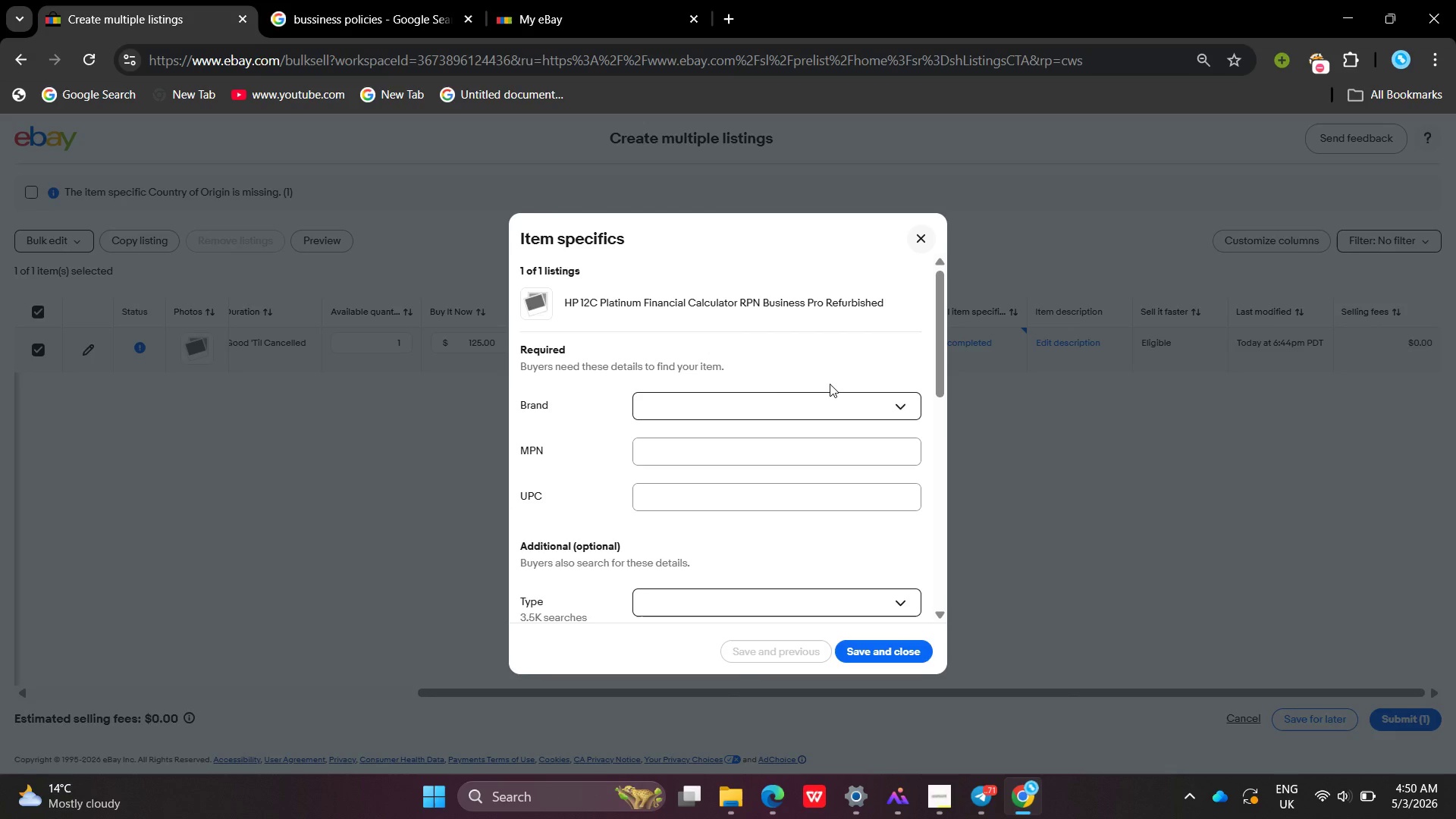 
left_click([774, 396])
 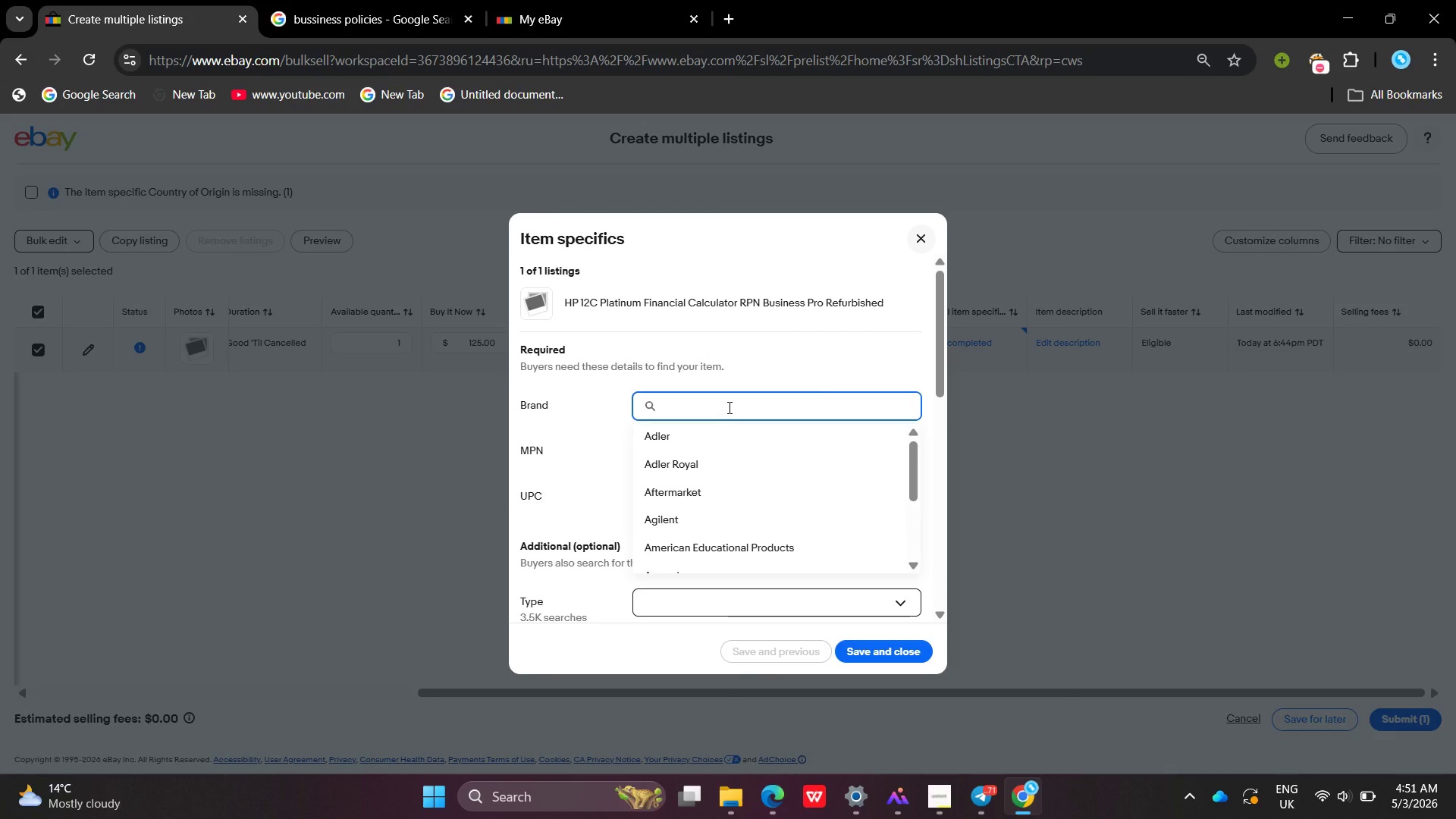 
type(Hp)
 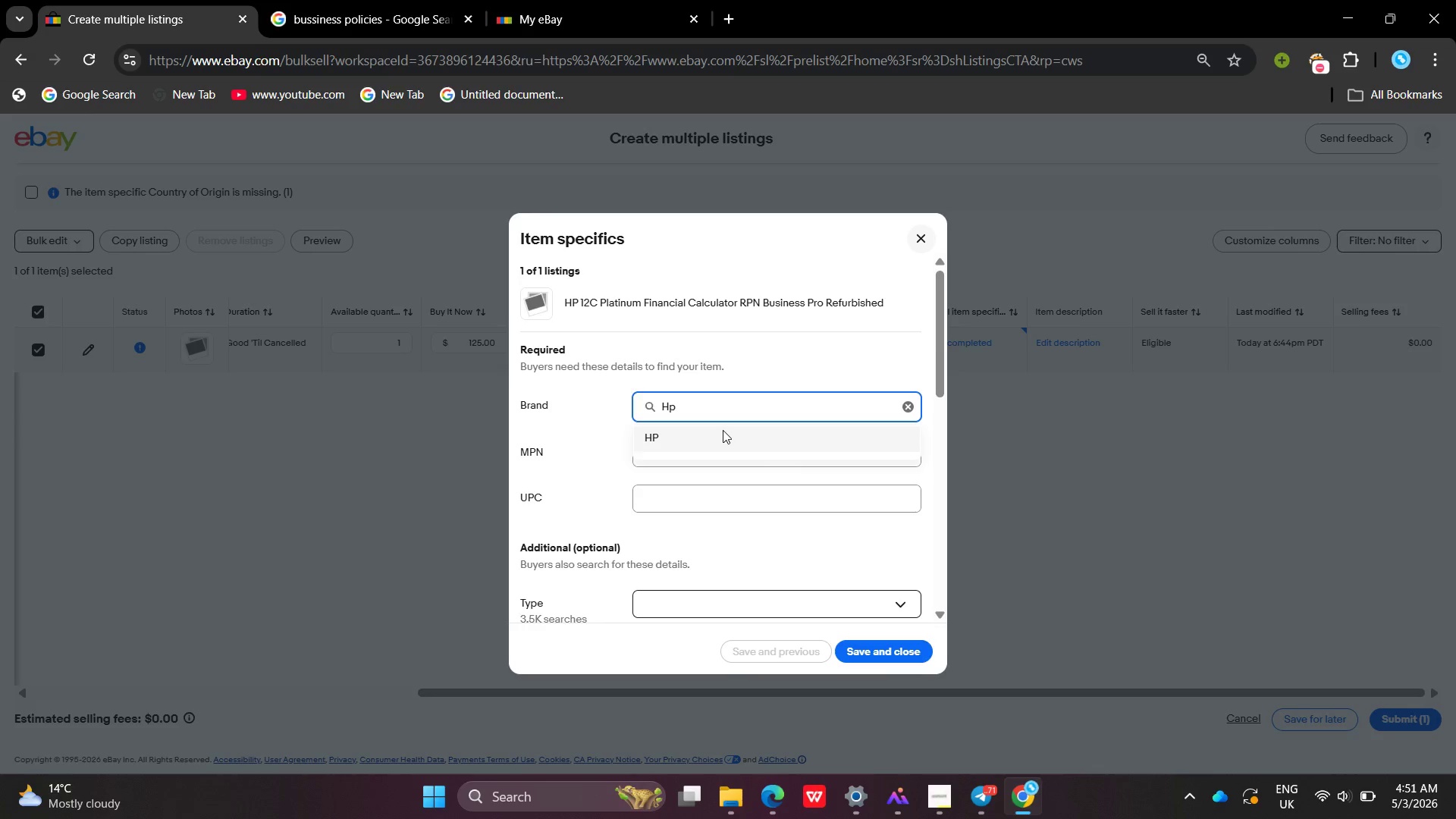 
left_click([723, 430])
 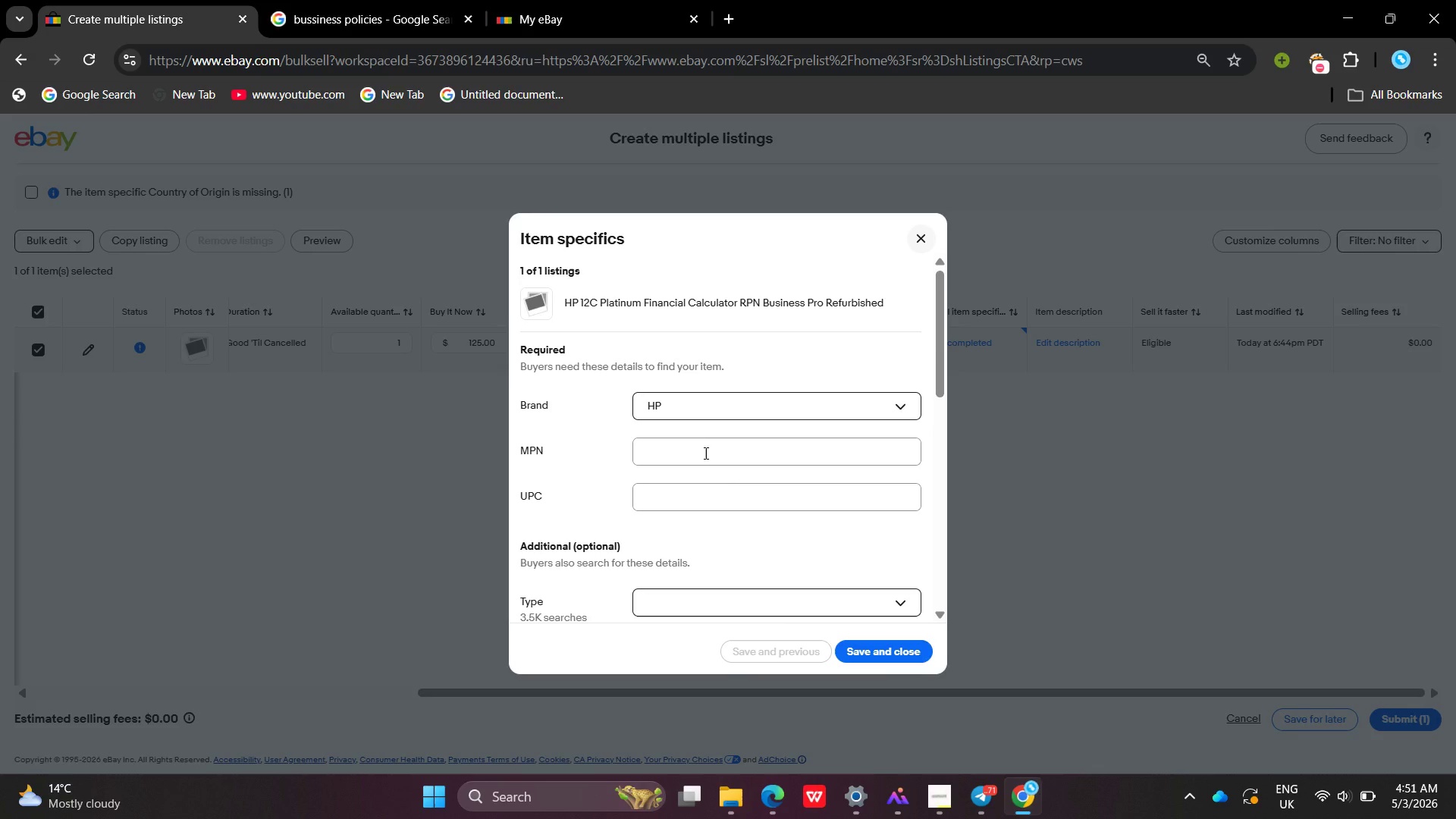 
left_click([704, 453])
 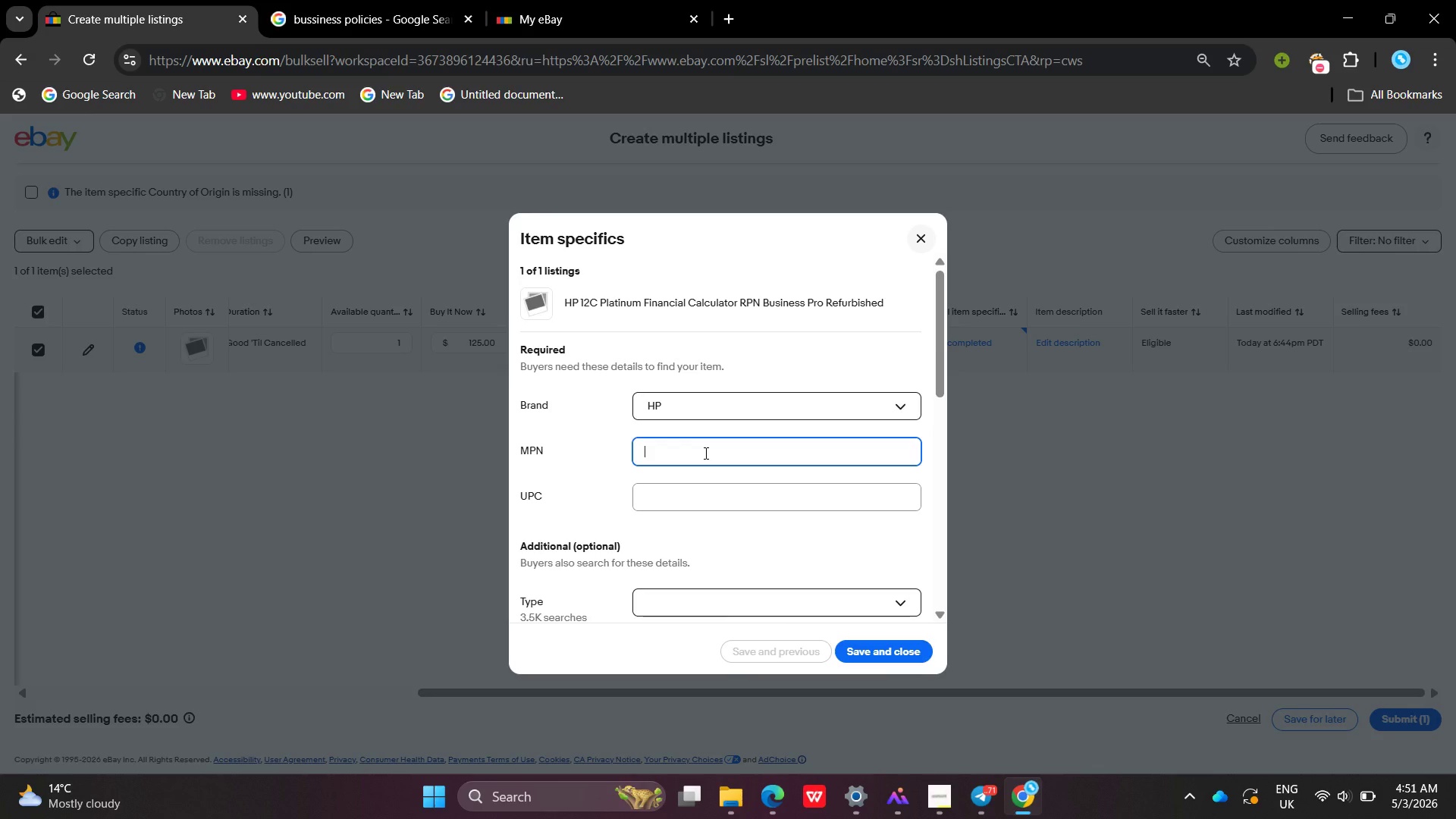 
type(!@)
key(Backspace)
type(2)
key(Backspace)
key(Backspace)
type(12C Platinum)
 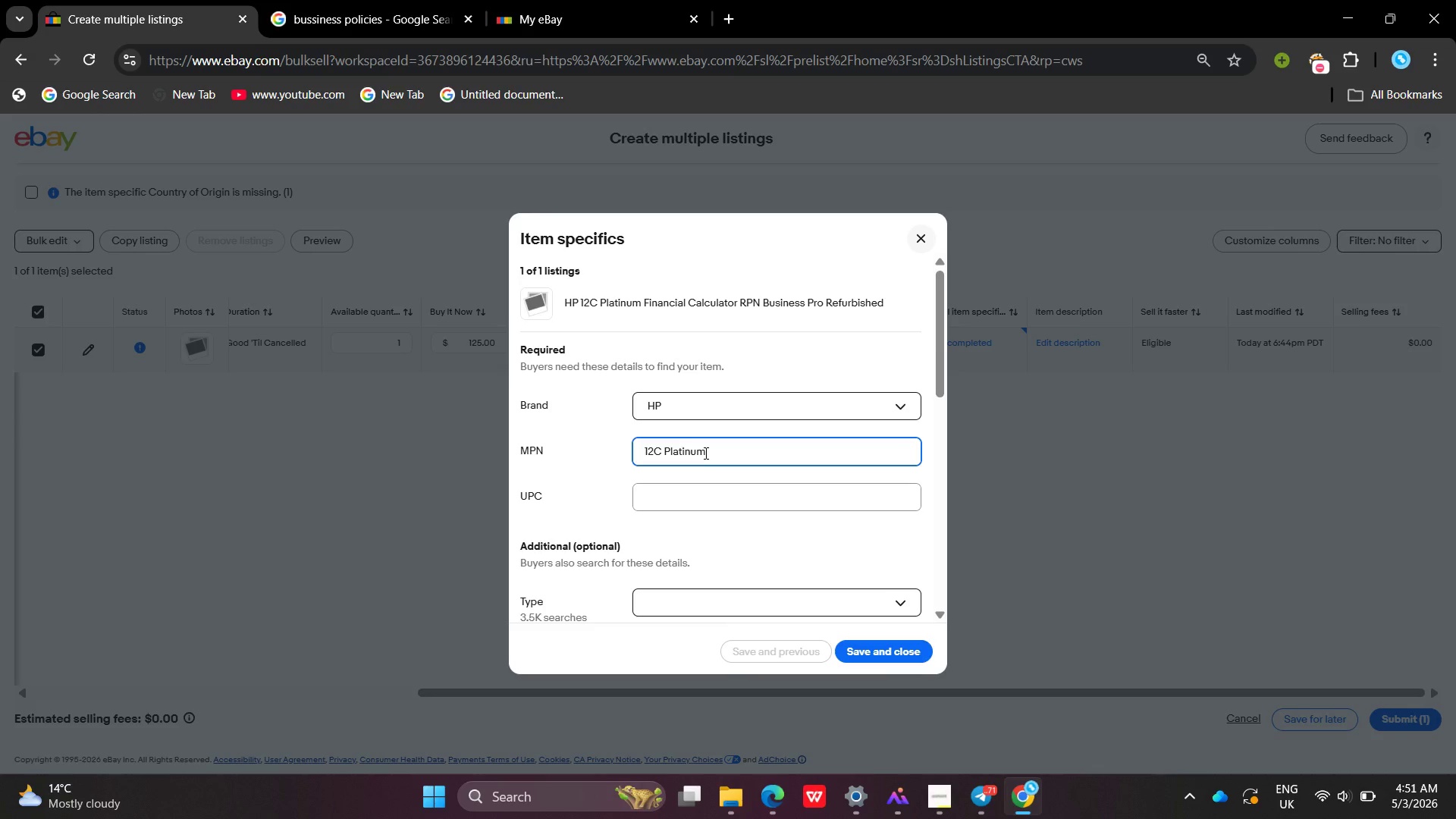 
left_click([680, 460])
 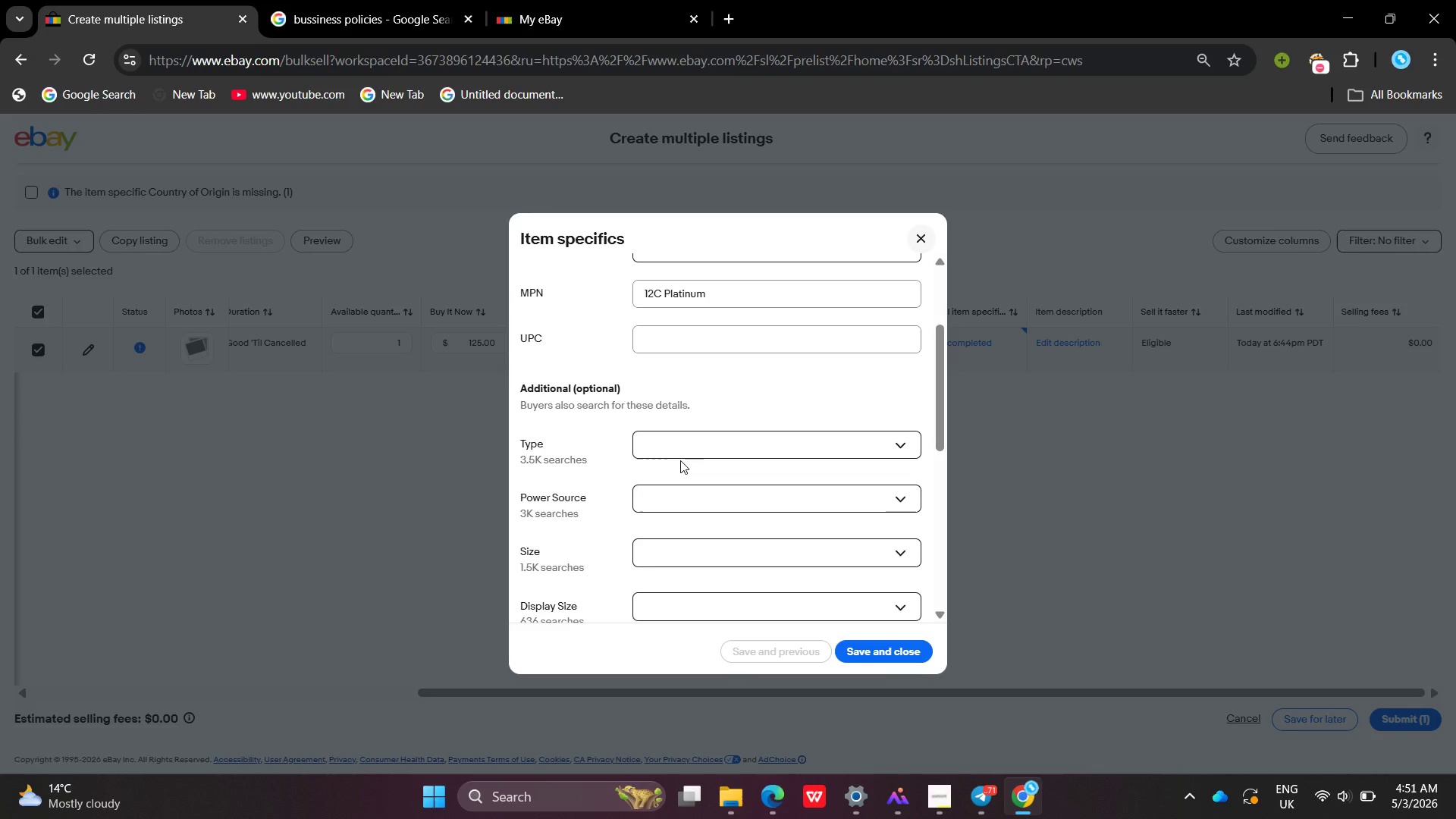 
key(Shift+F)
 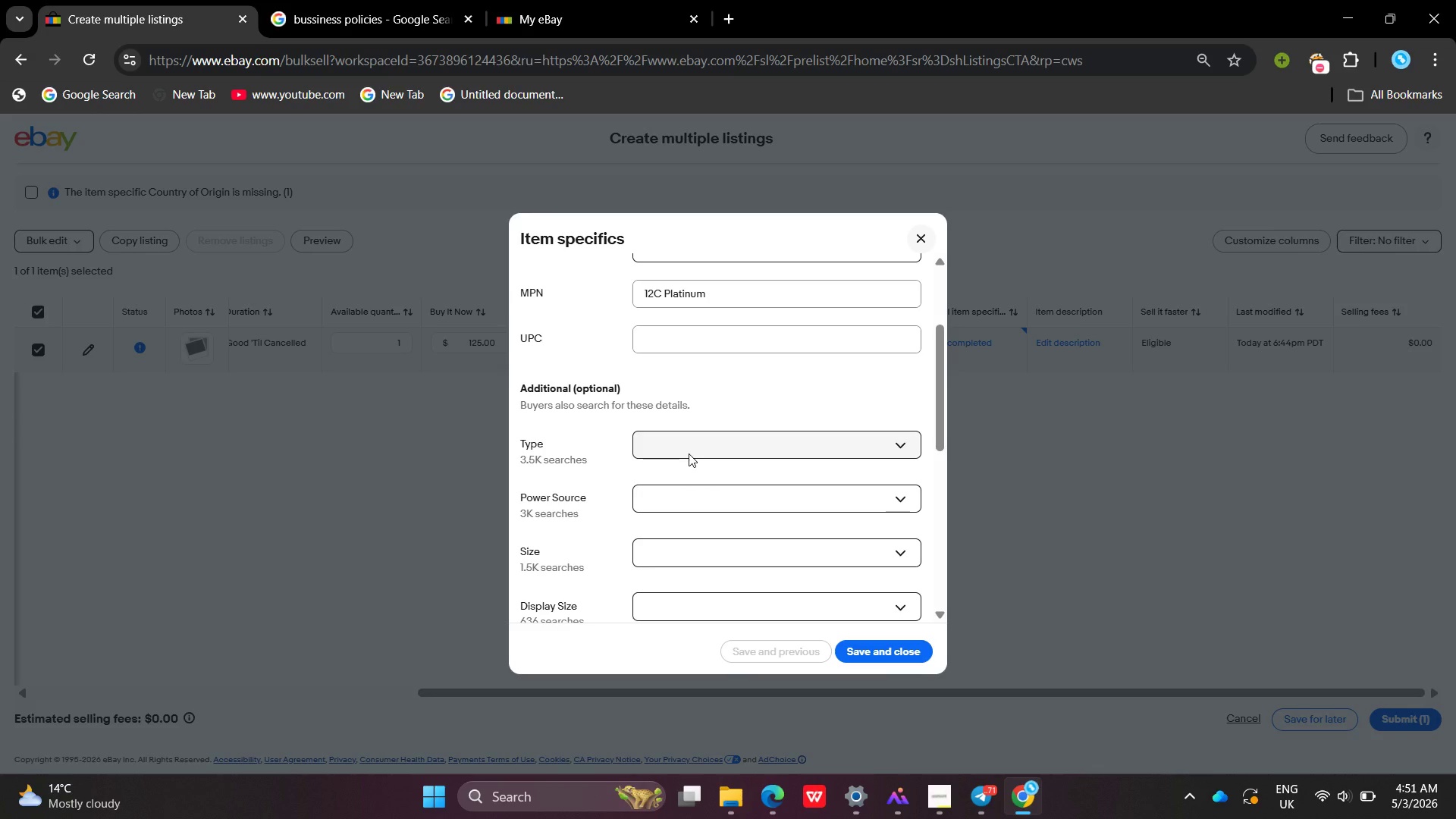 
hold_key(key=ShiftLeft, duration=0.44)
 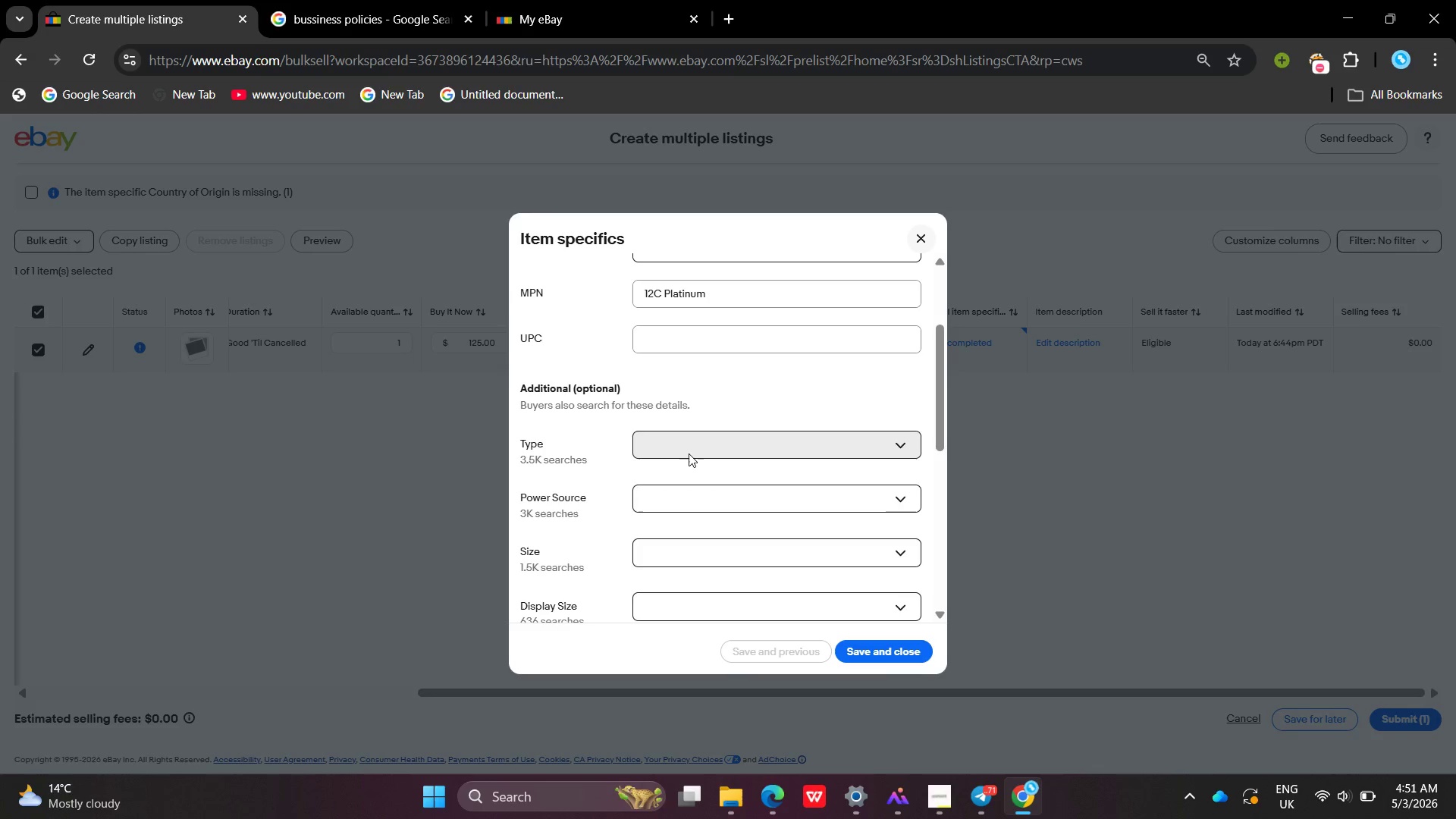 
left_click([689, 453])
 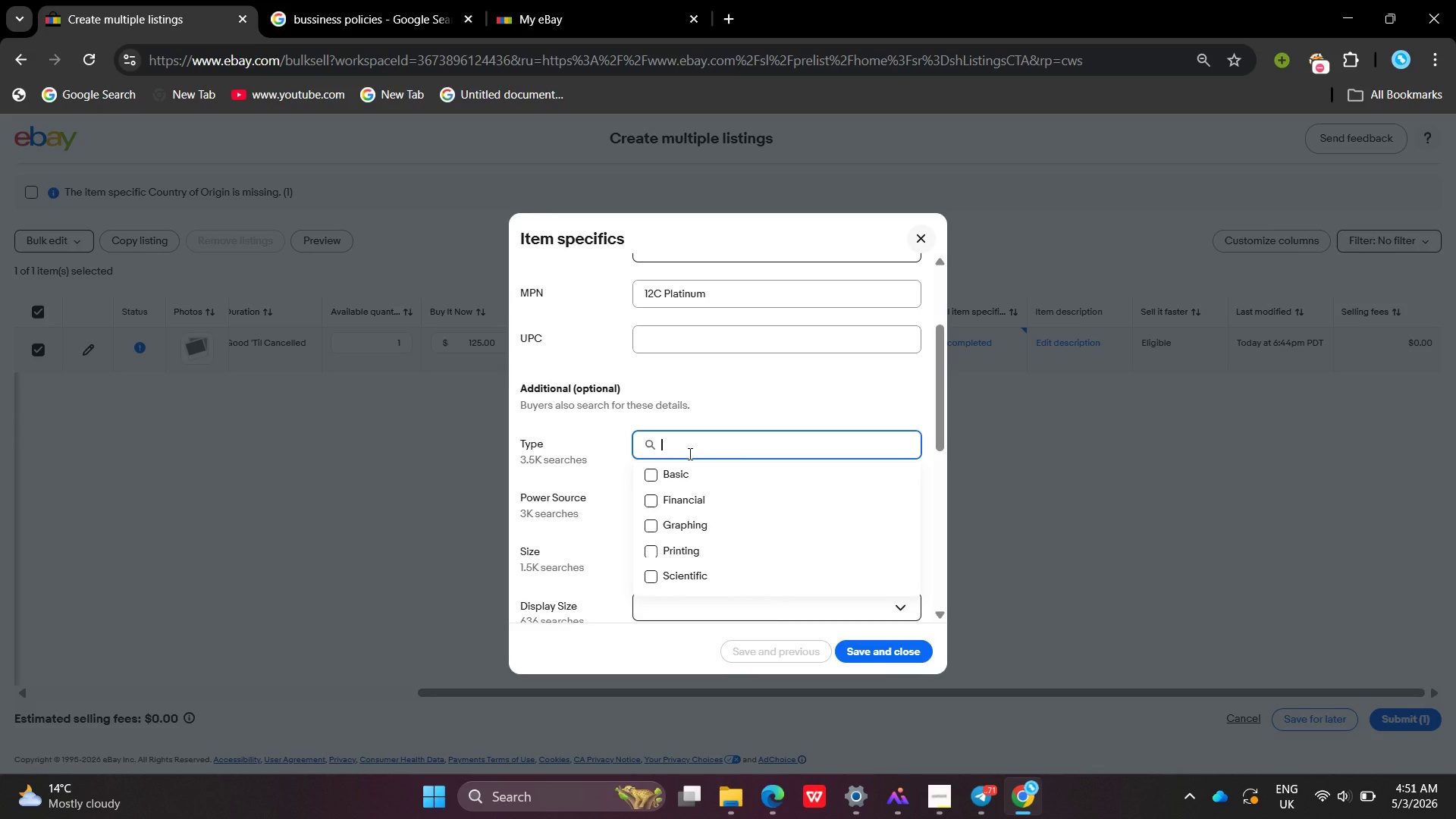 
type(Fin)
 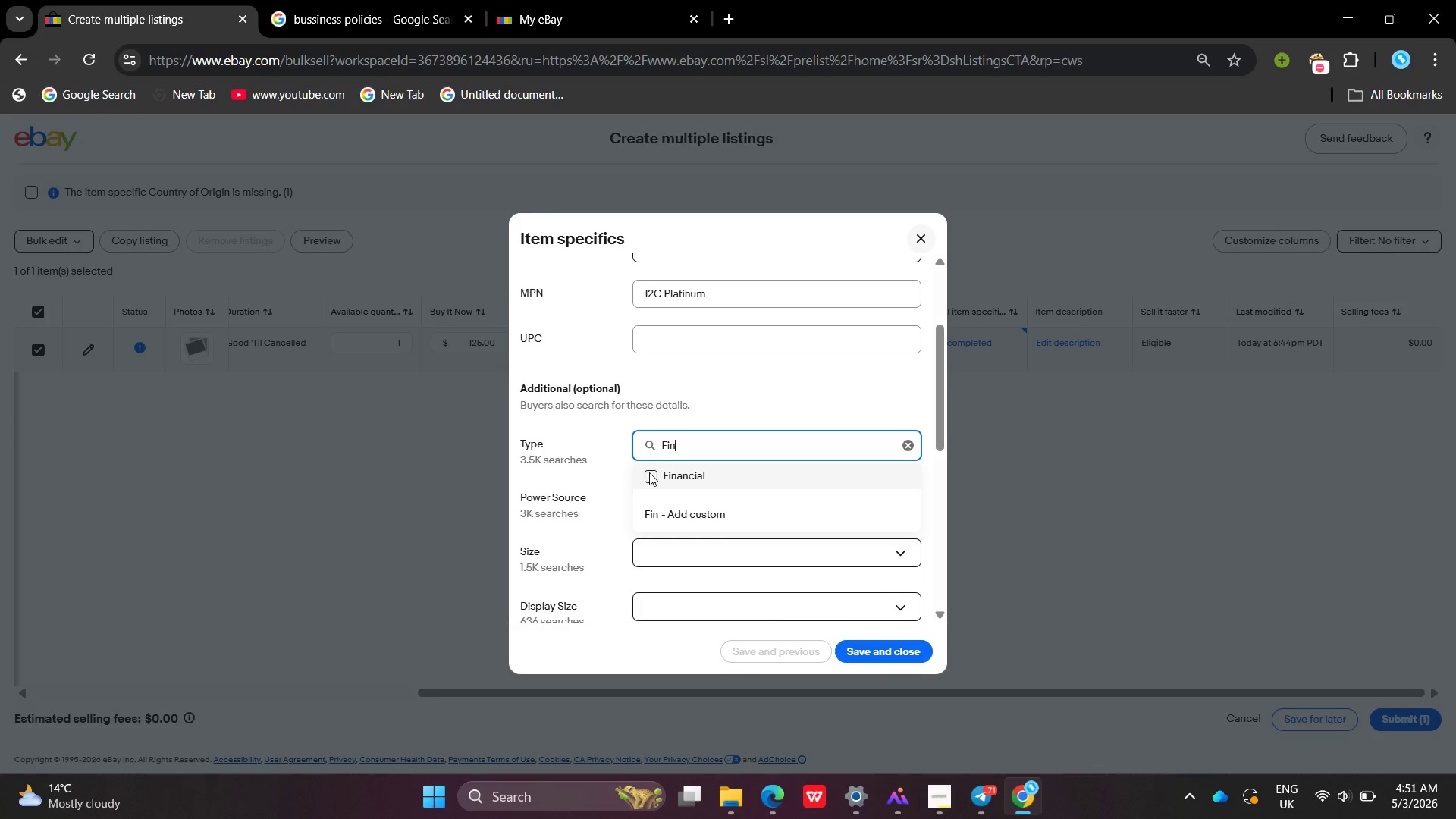 
left_click([649, 472])
 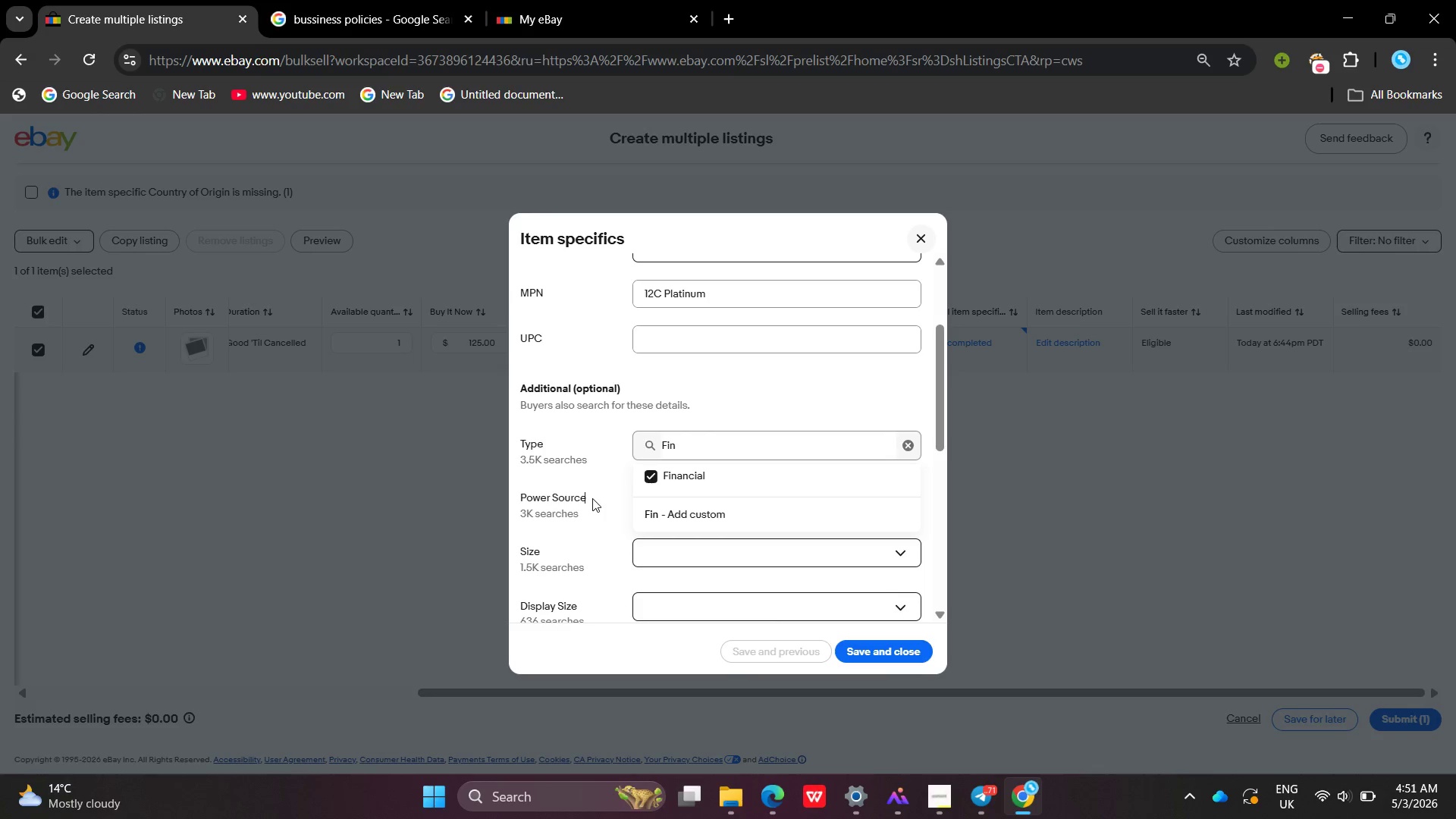 
left_click([592, 498])
 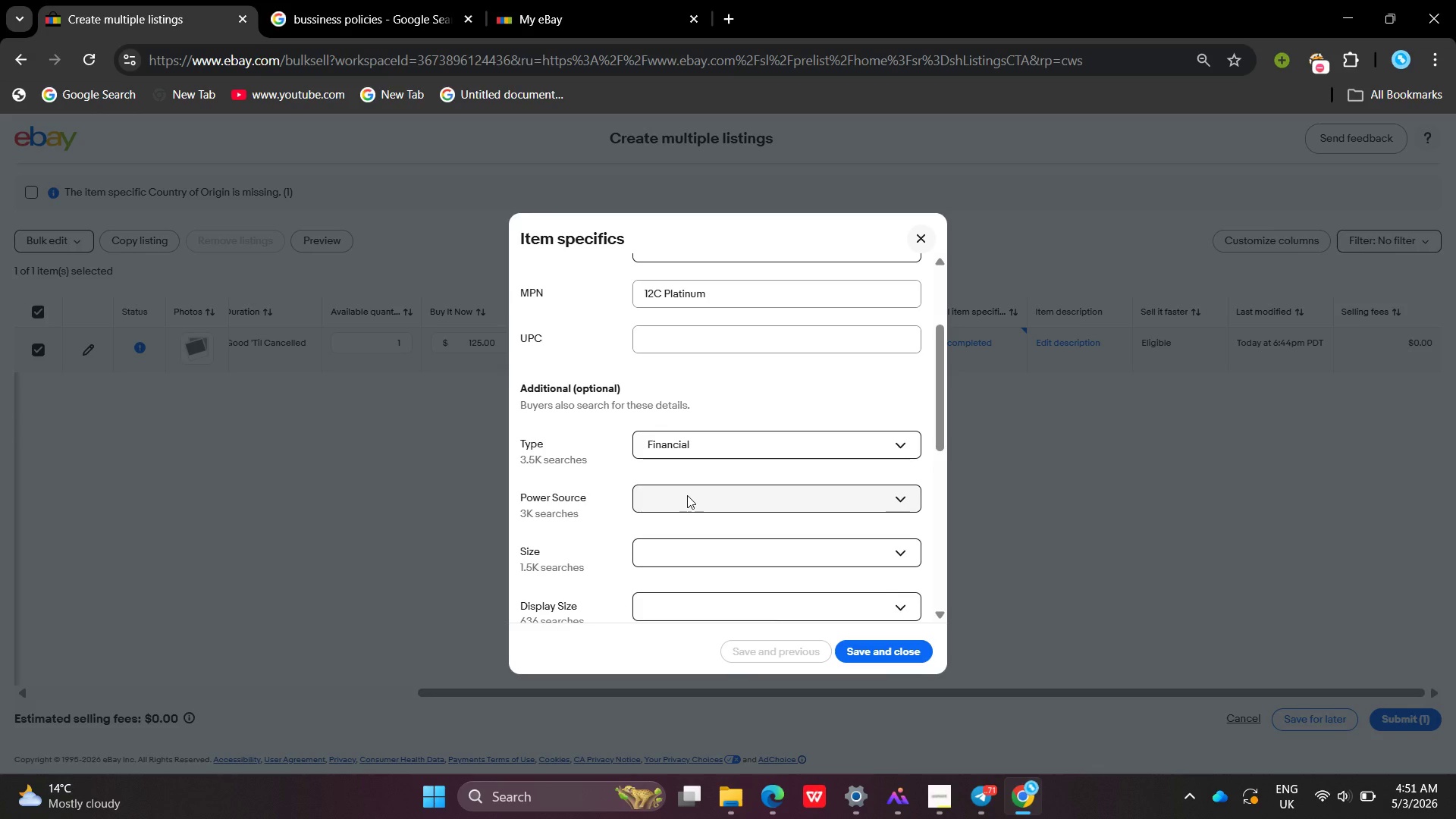 
left_click([687, 495])
 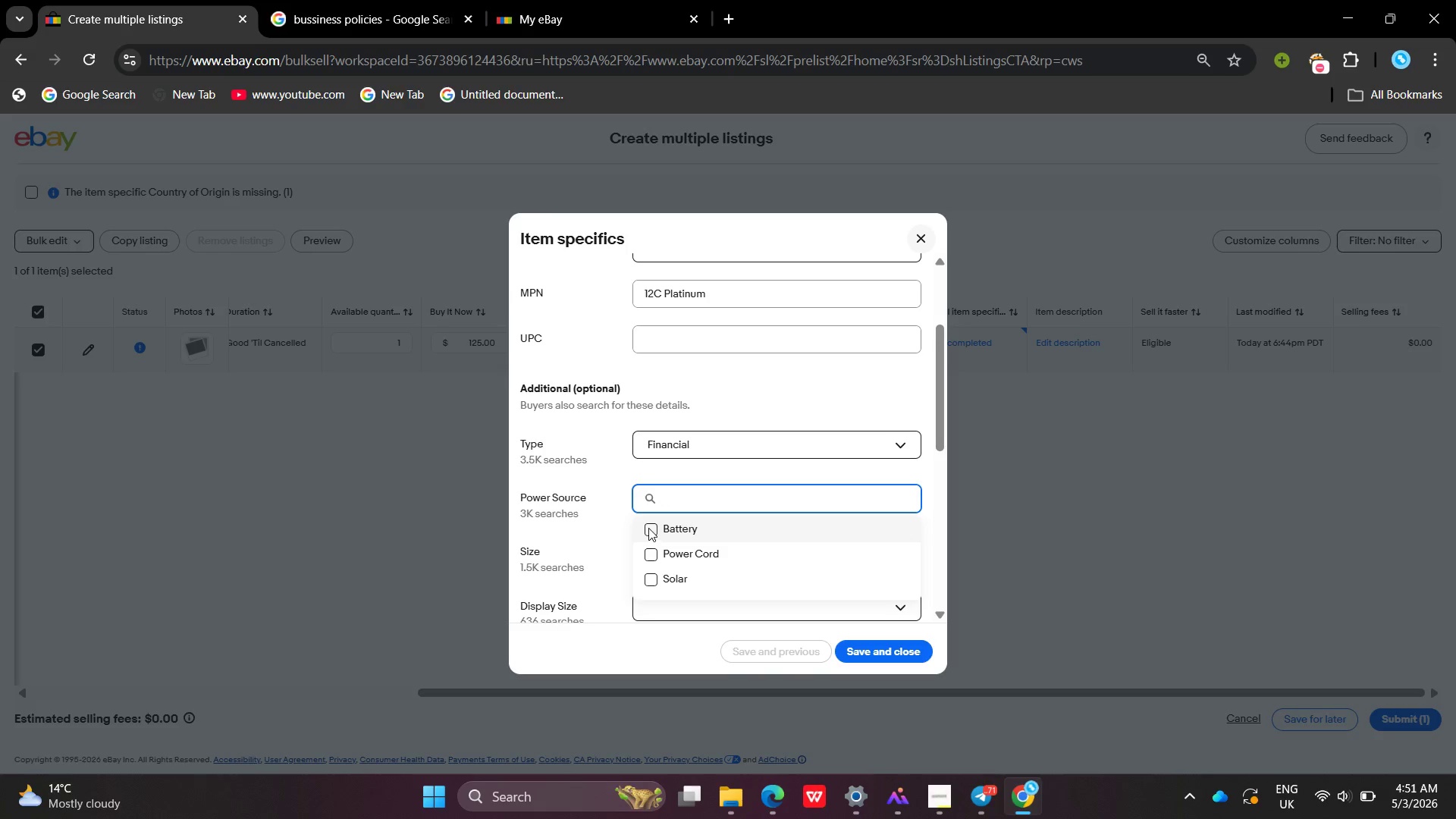 
left_click([648, 528])
 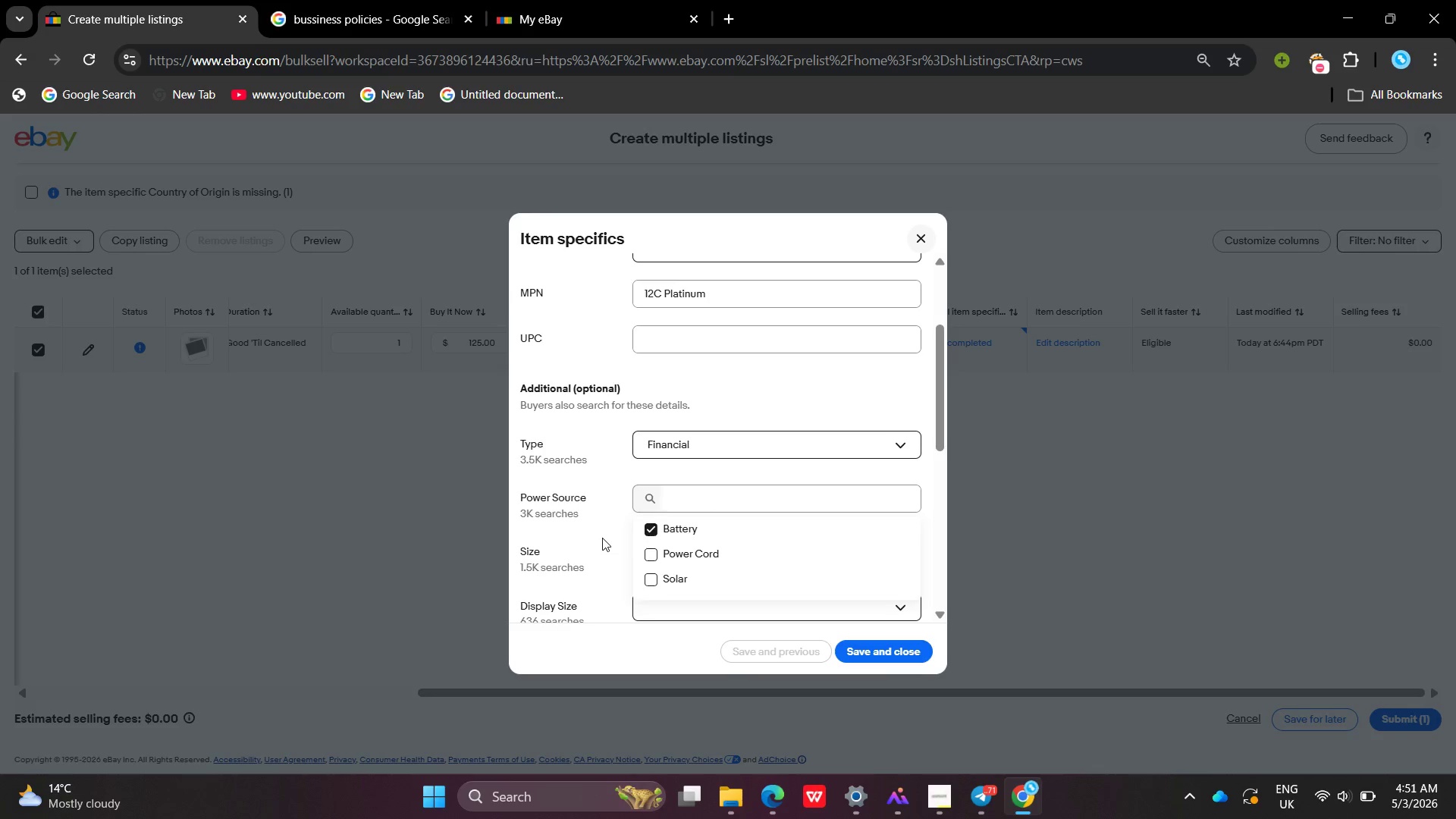 
left_click([602, 538])
 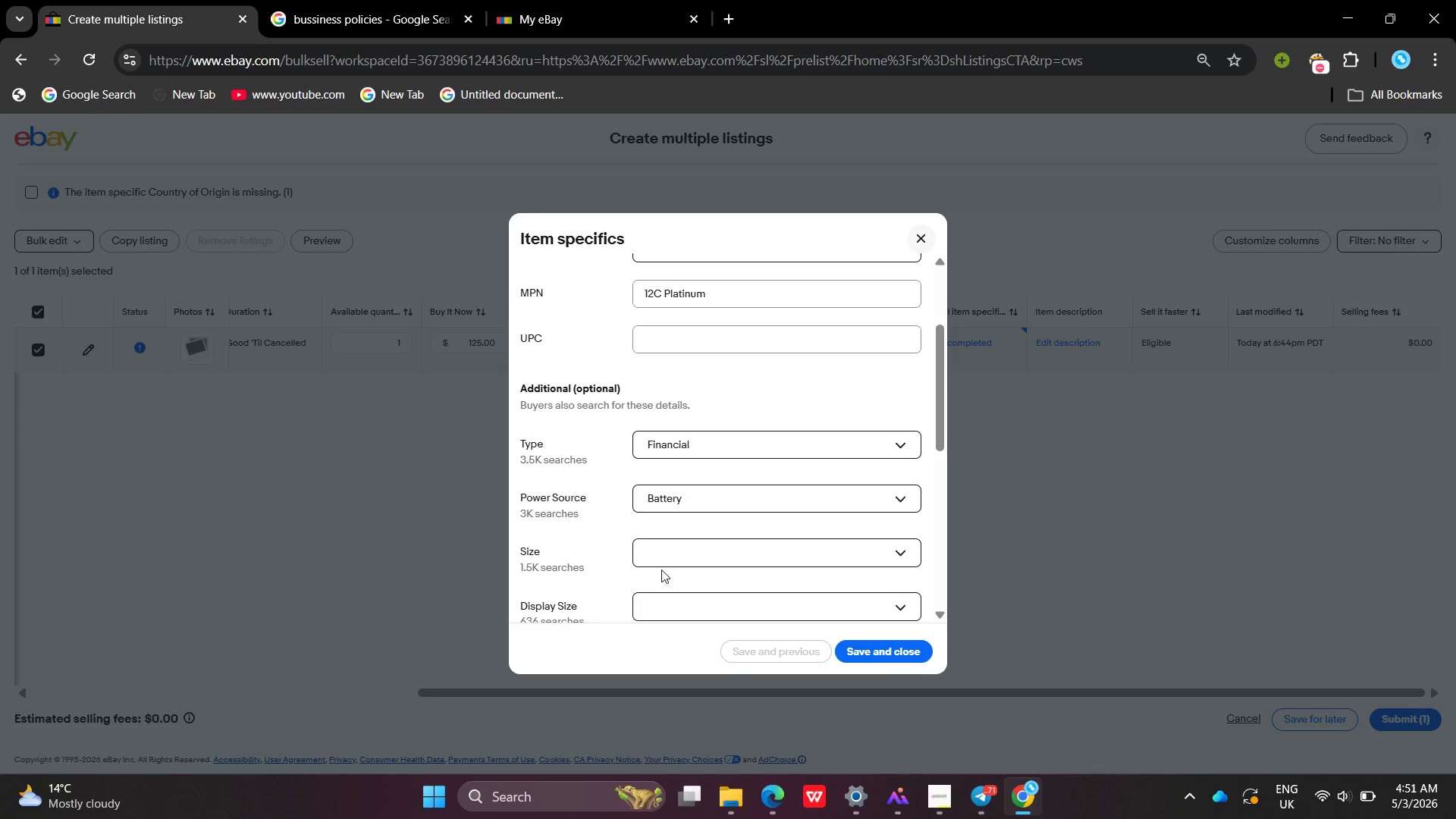 
left_click_drag(start_coordinate=[661, 570], to_coordinate=[674, 554])
 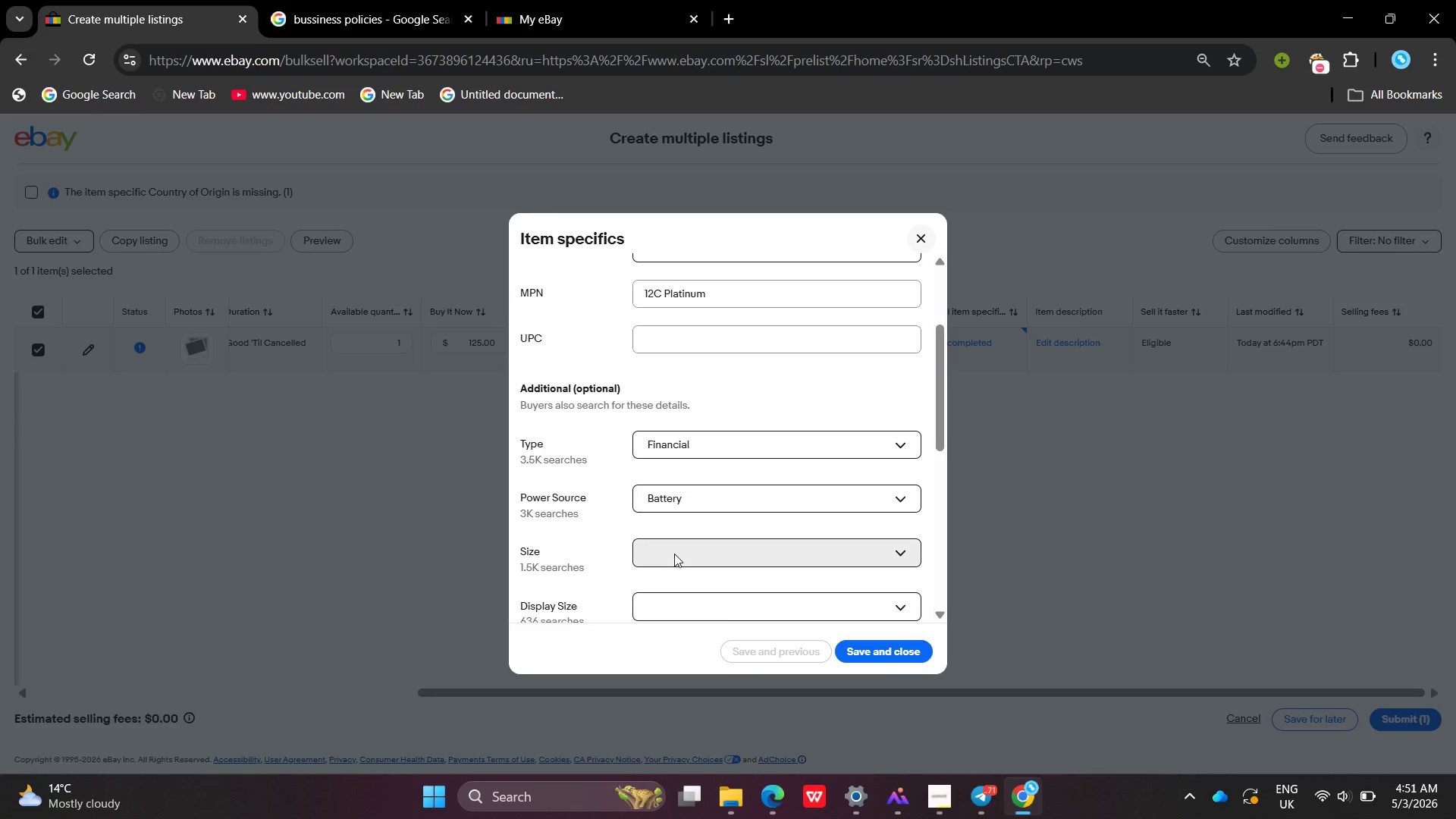 
double_click([674, 554])
 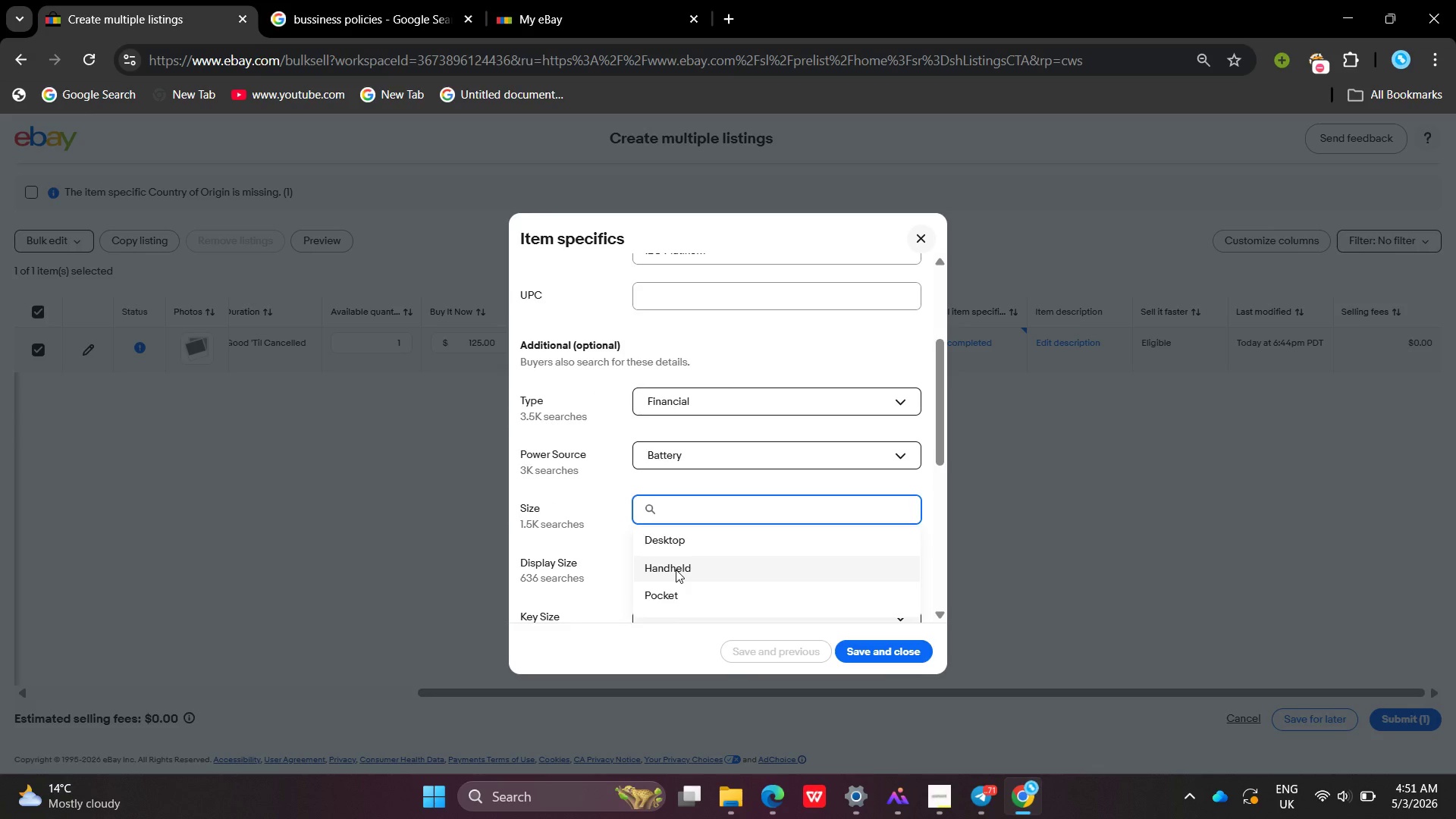 
left_click([677, 575])
 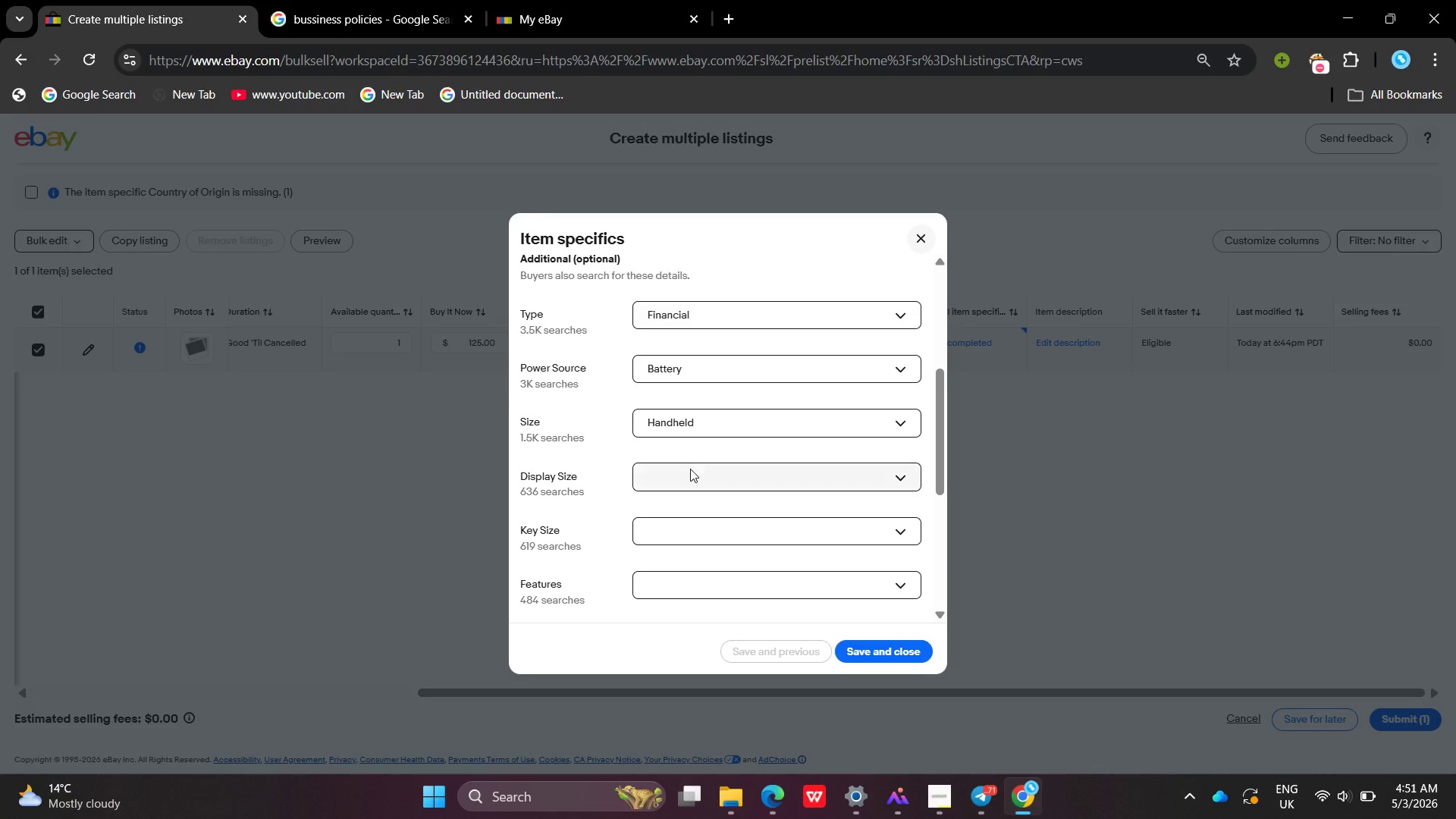 
left_click([690, 469])
 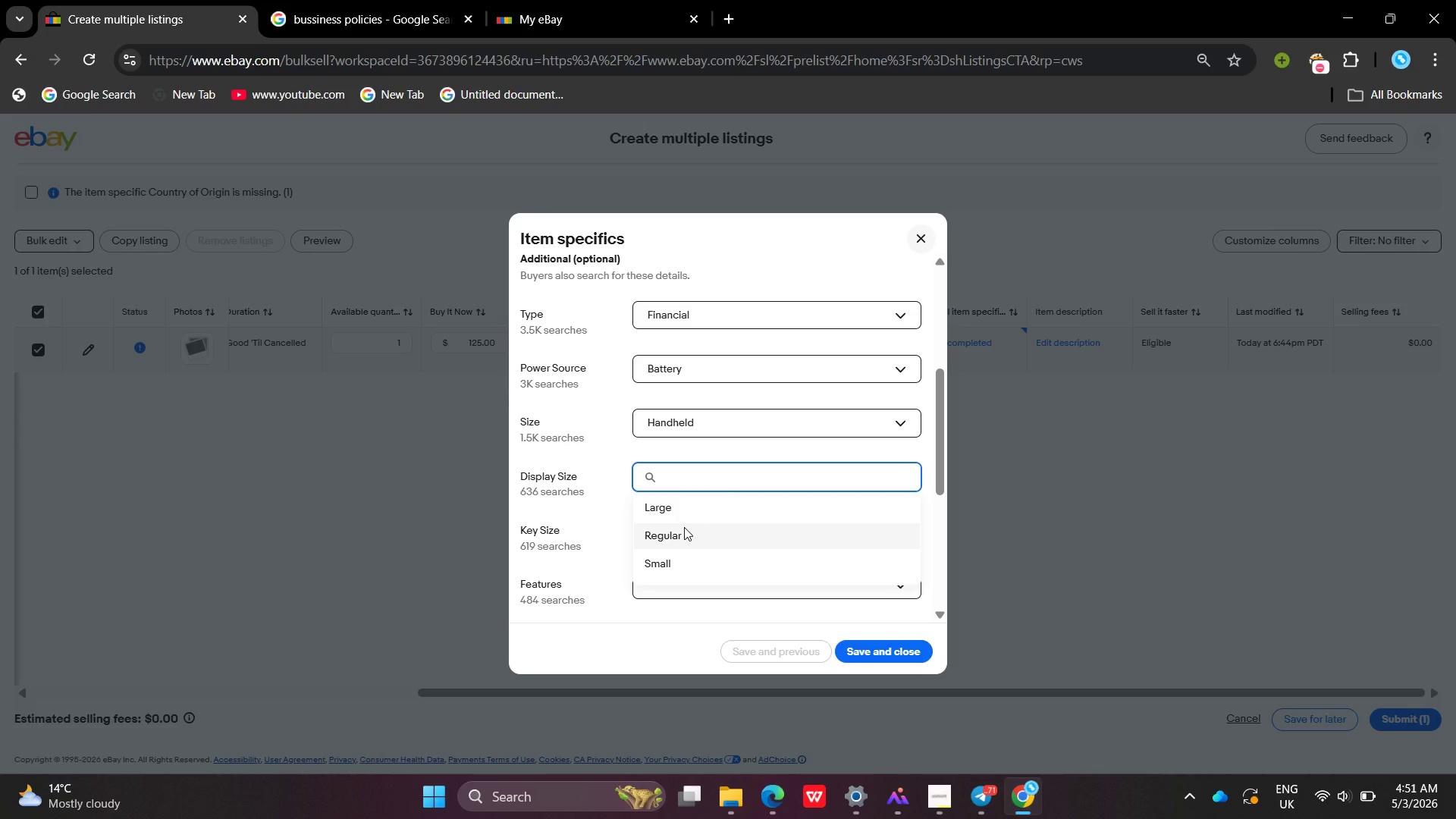 
left_click([684, 527])
 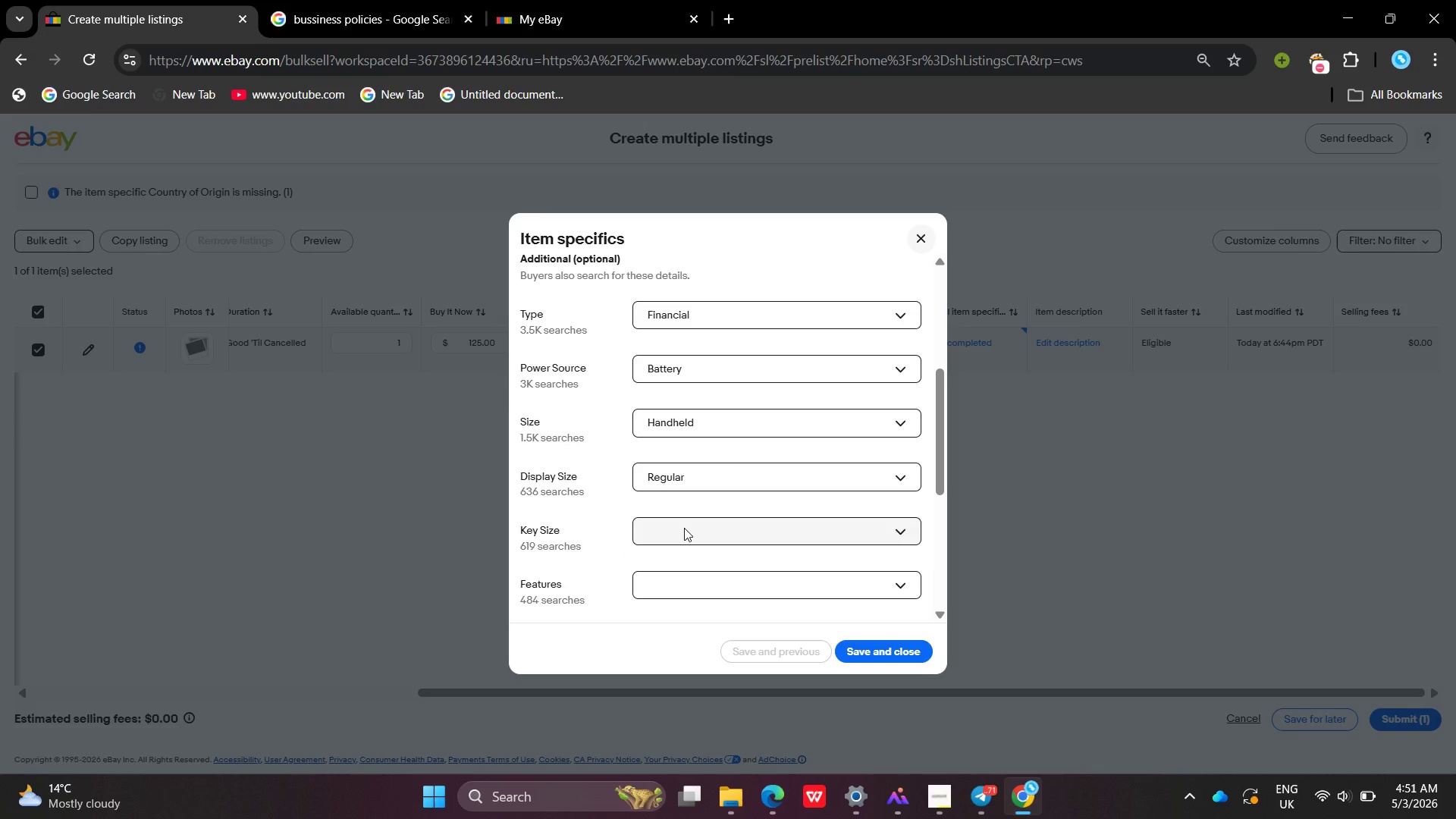 
left_click([684, 528])
 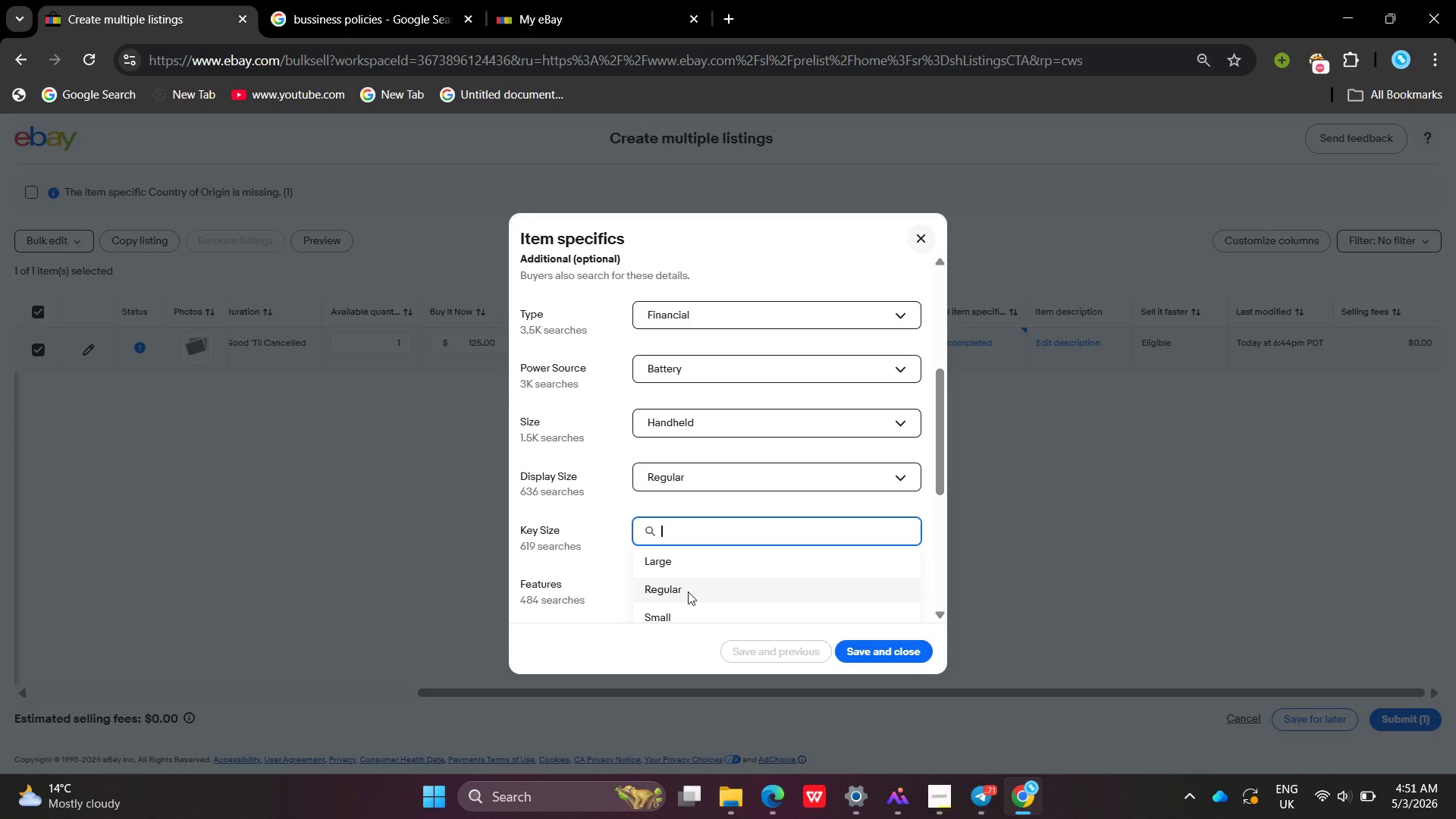 
left_click([688, 592])
 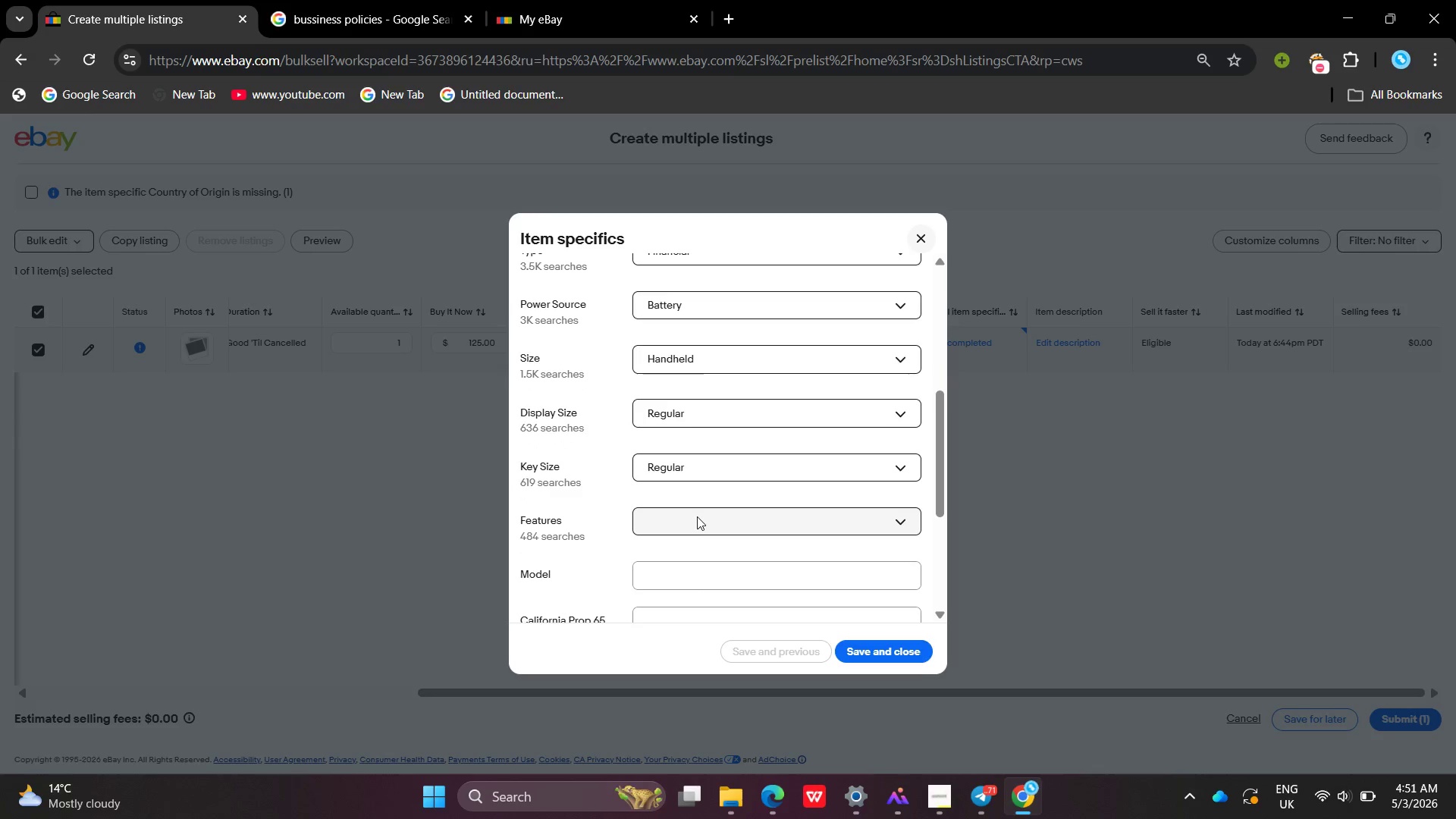 
left_click([697, 516])
 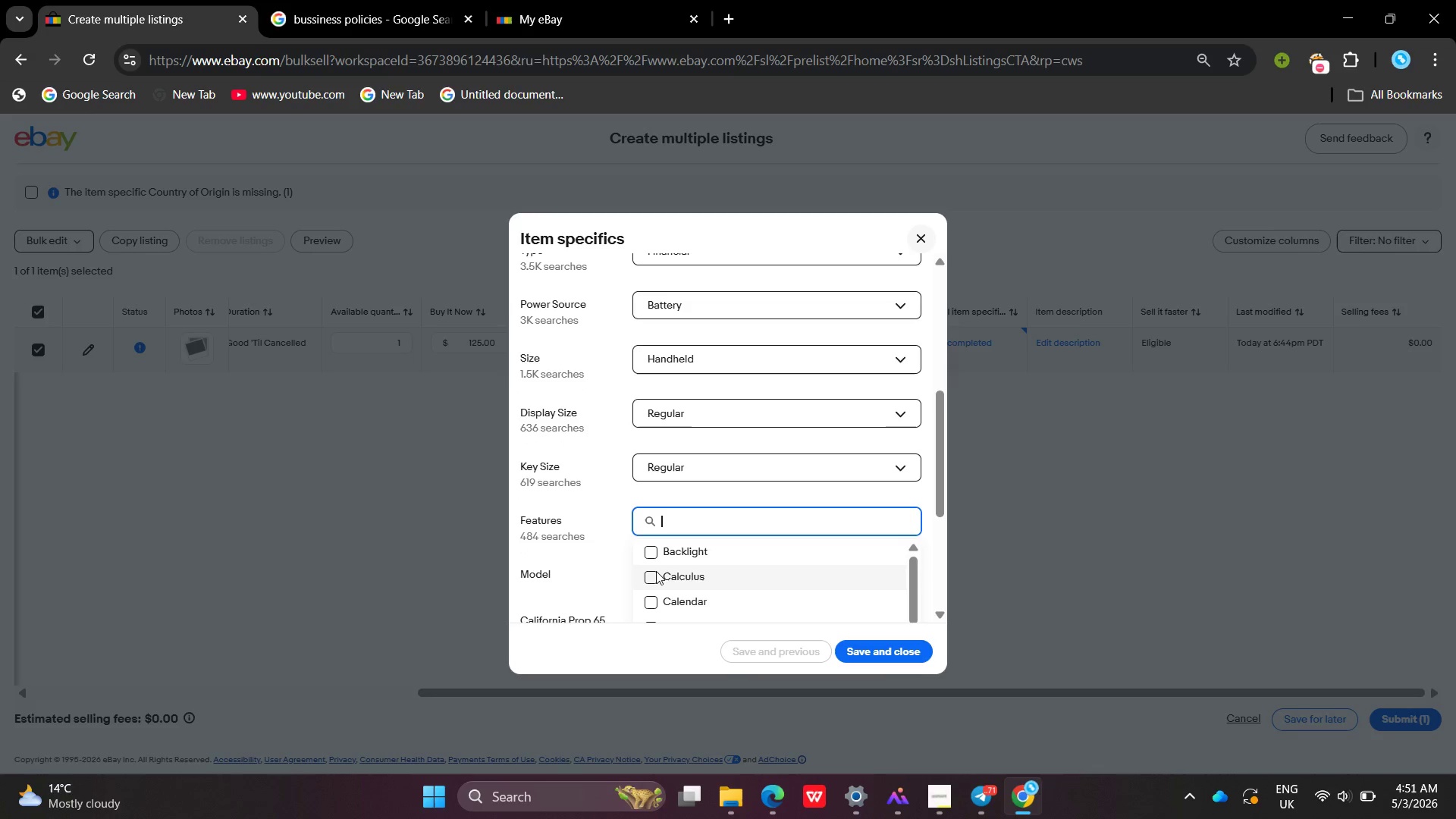 
left_click([654, 572])
 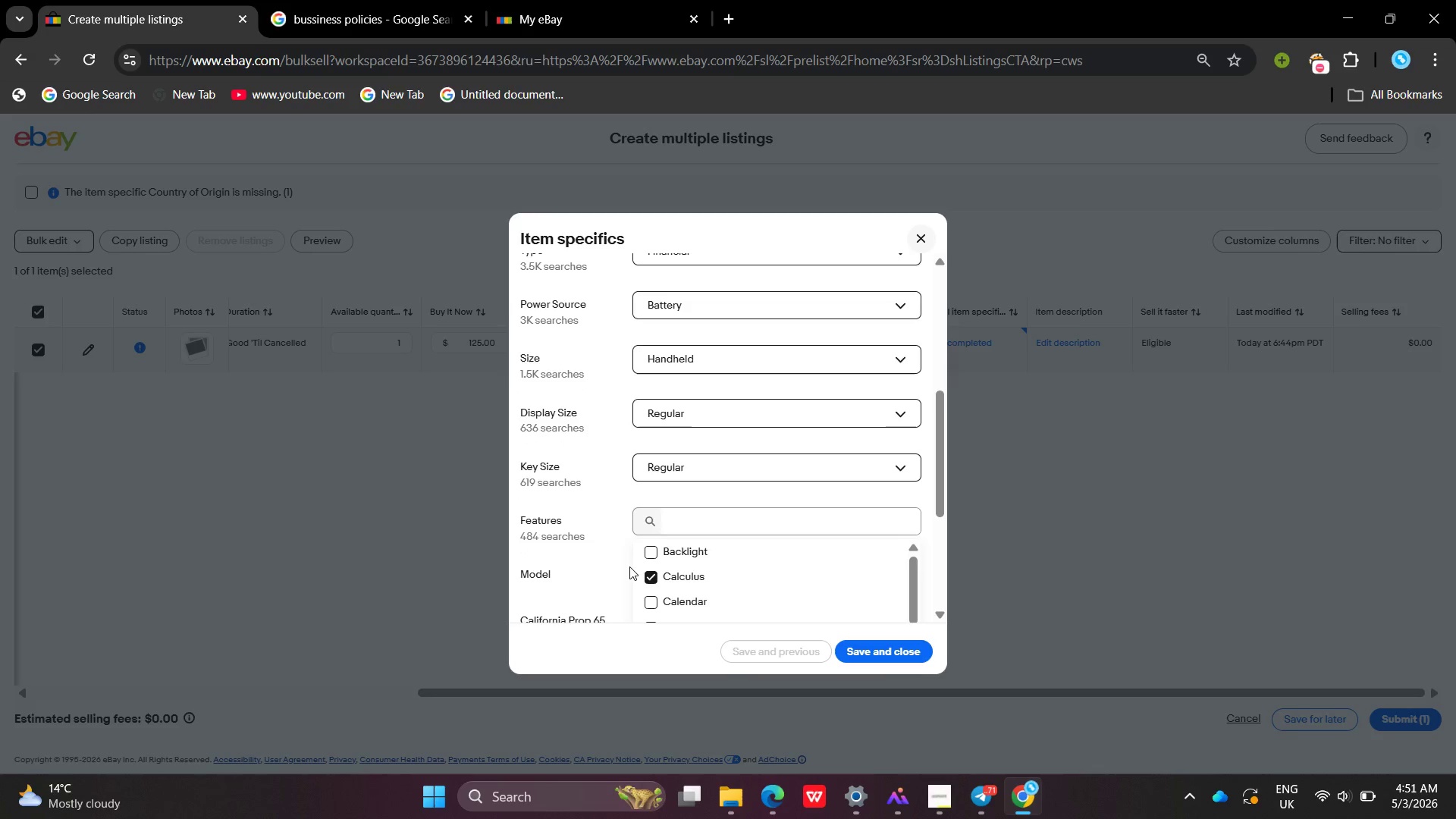 
left_click([629, 566])
 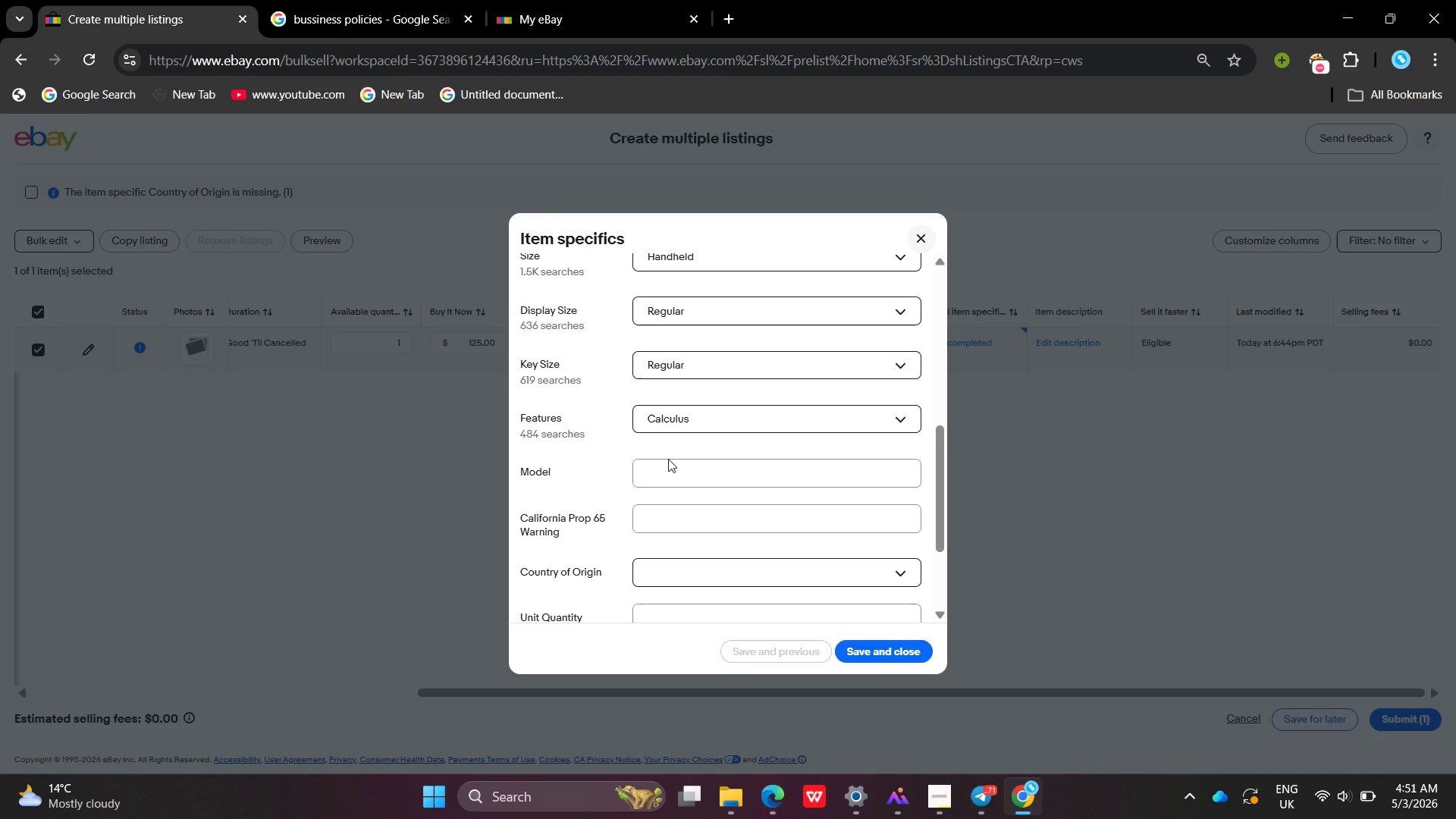 
left_click([668, 459])
 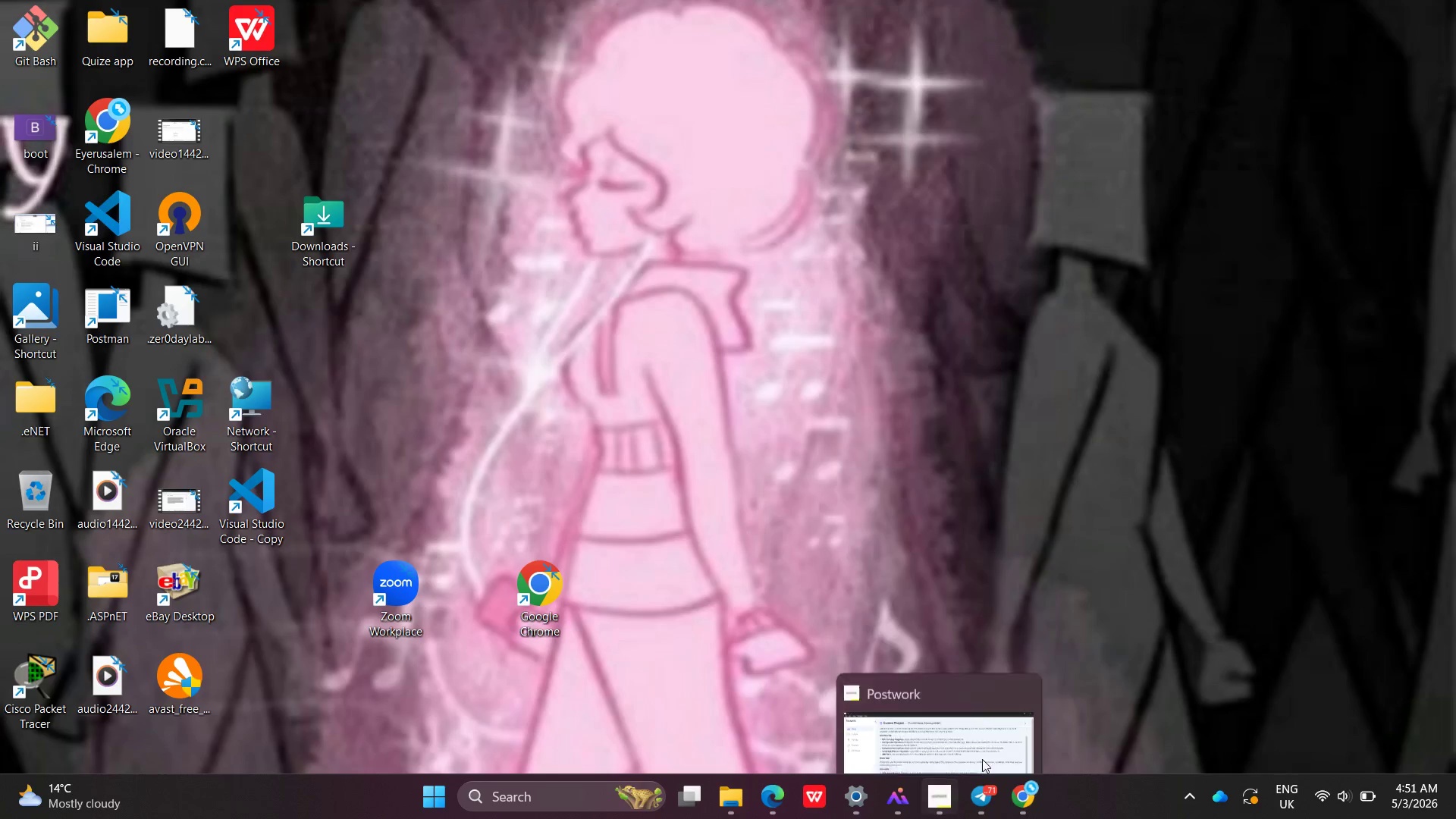 
left_click([1037, 768])
 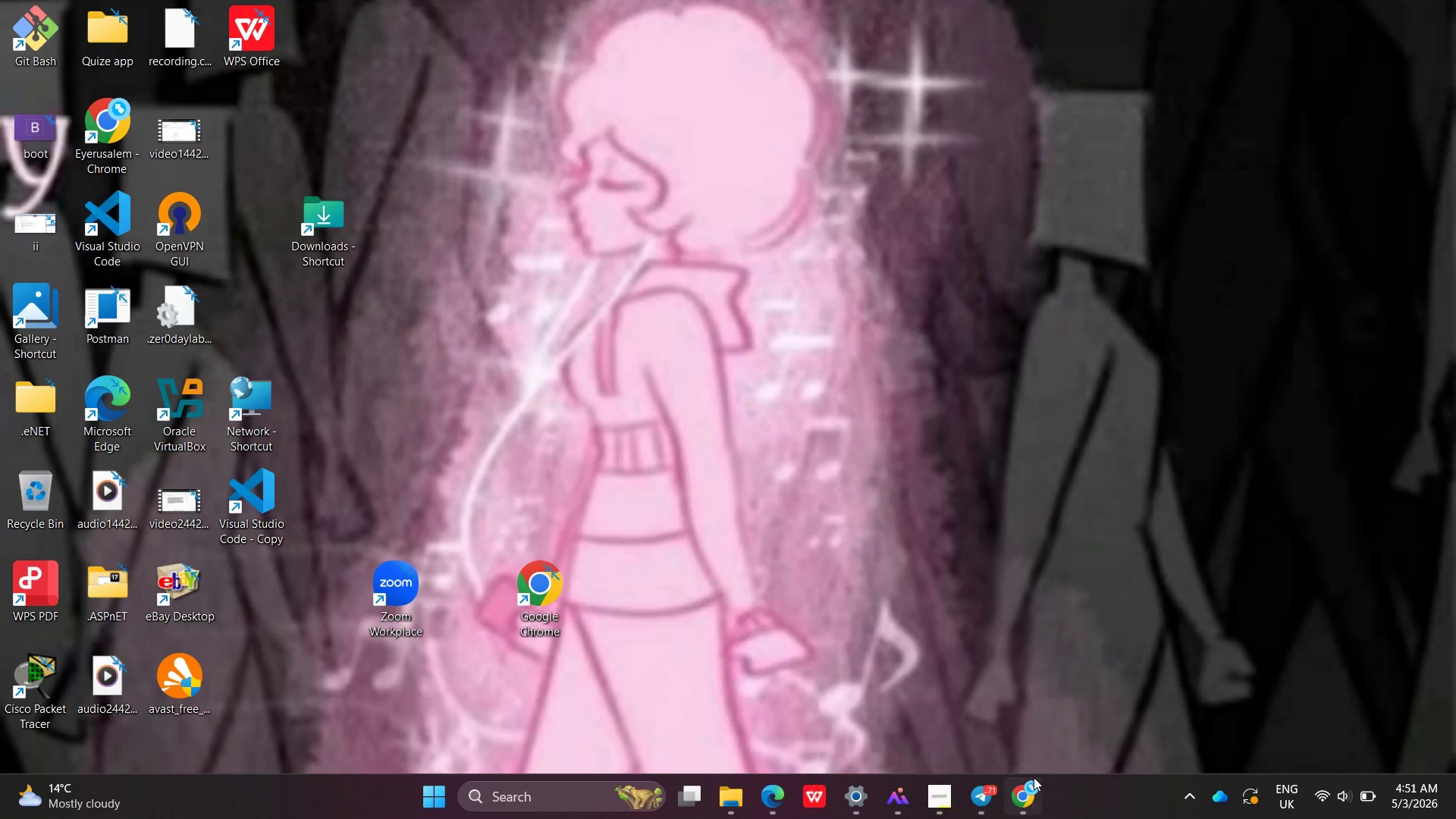 
left_click([1034, 777])
 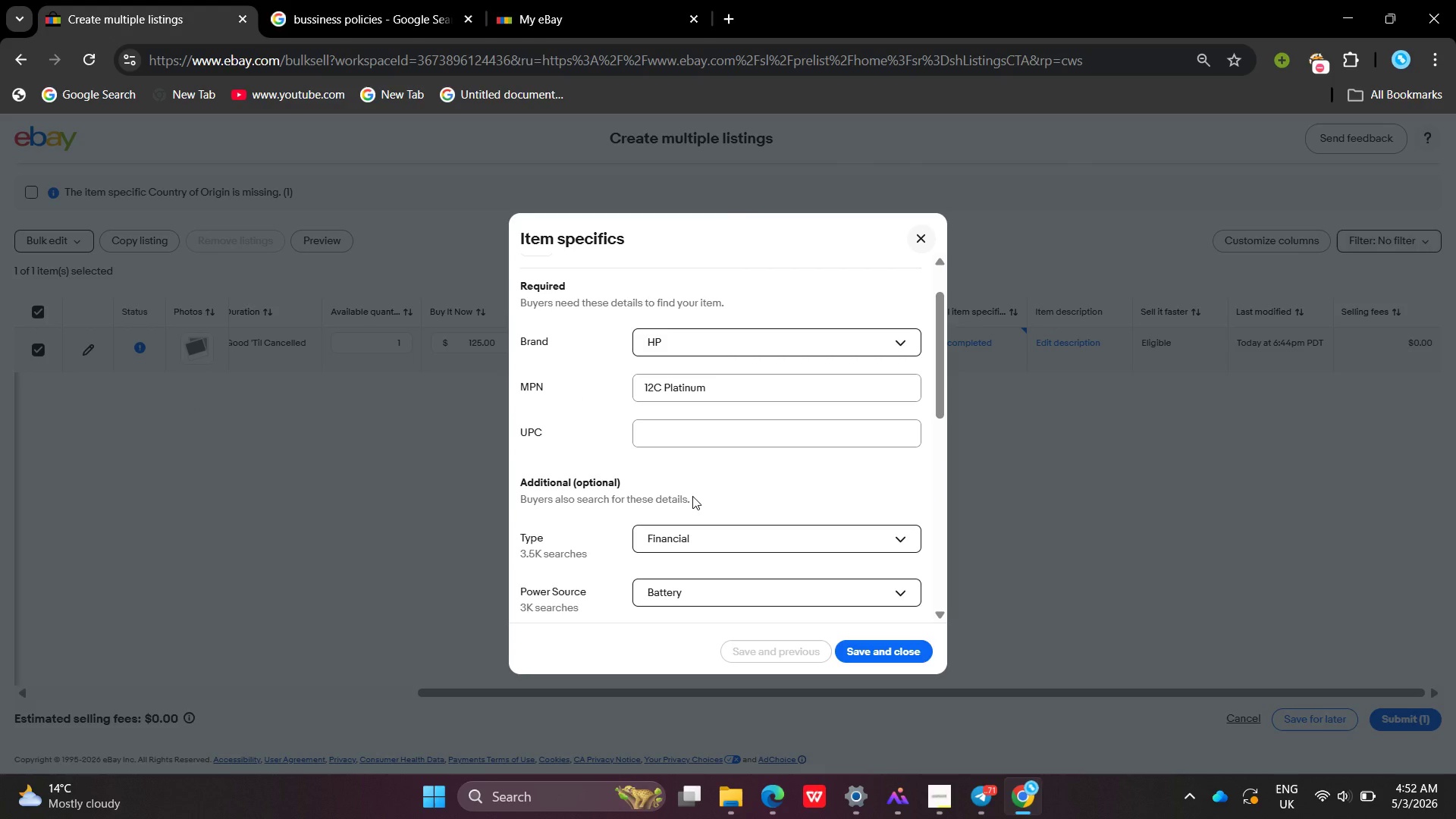 
wait(20.05)
 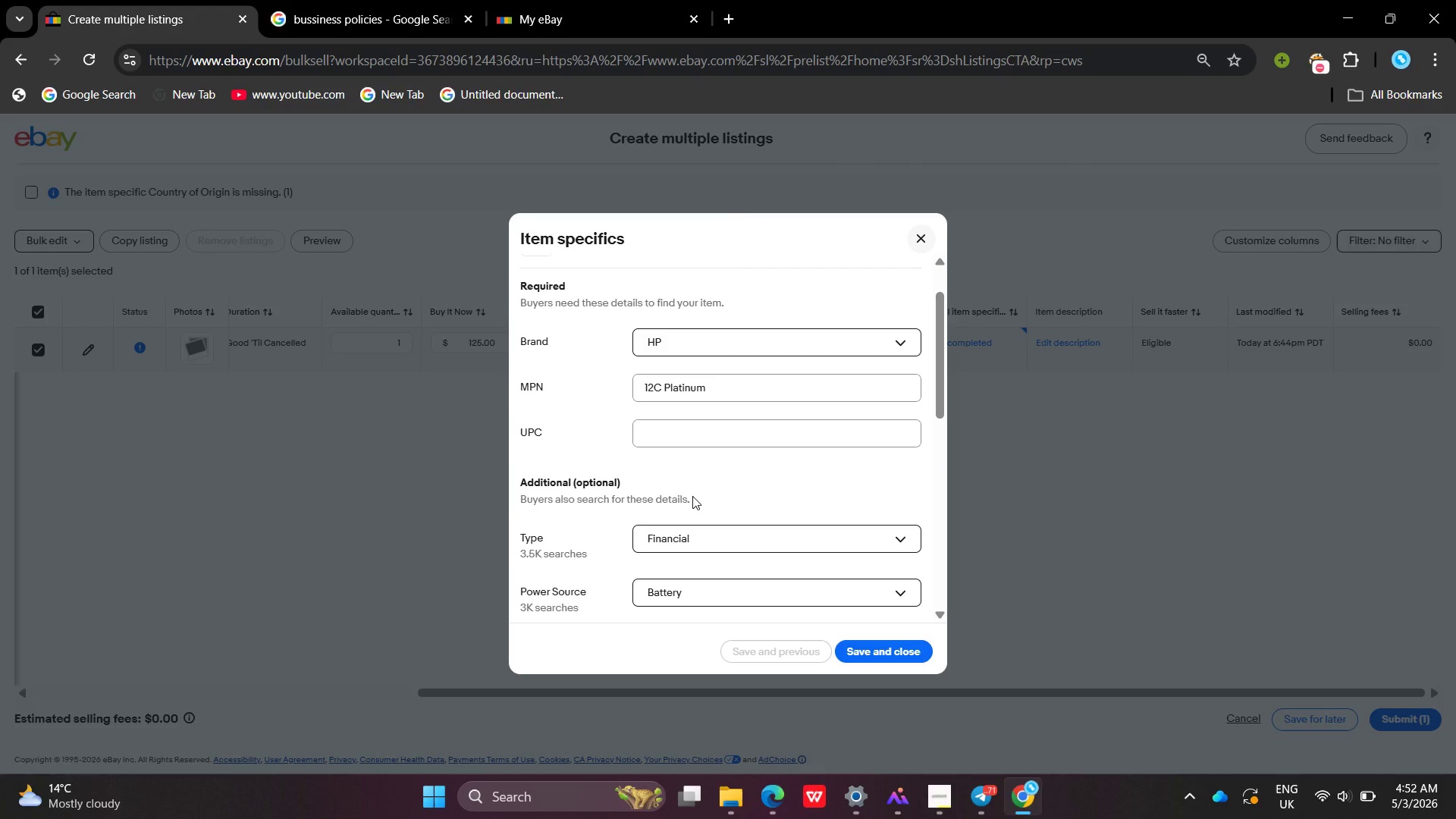 
left_click_drag(start_coordinate=[670, 504], to_coordinate=[670, 510])
 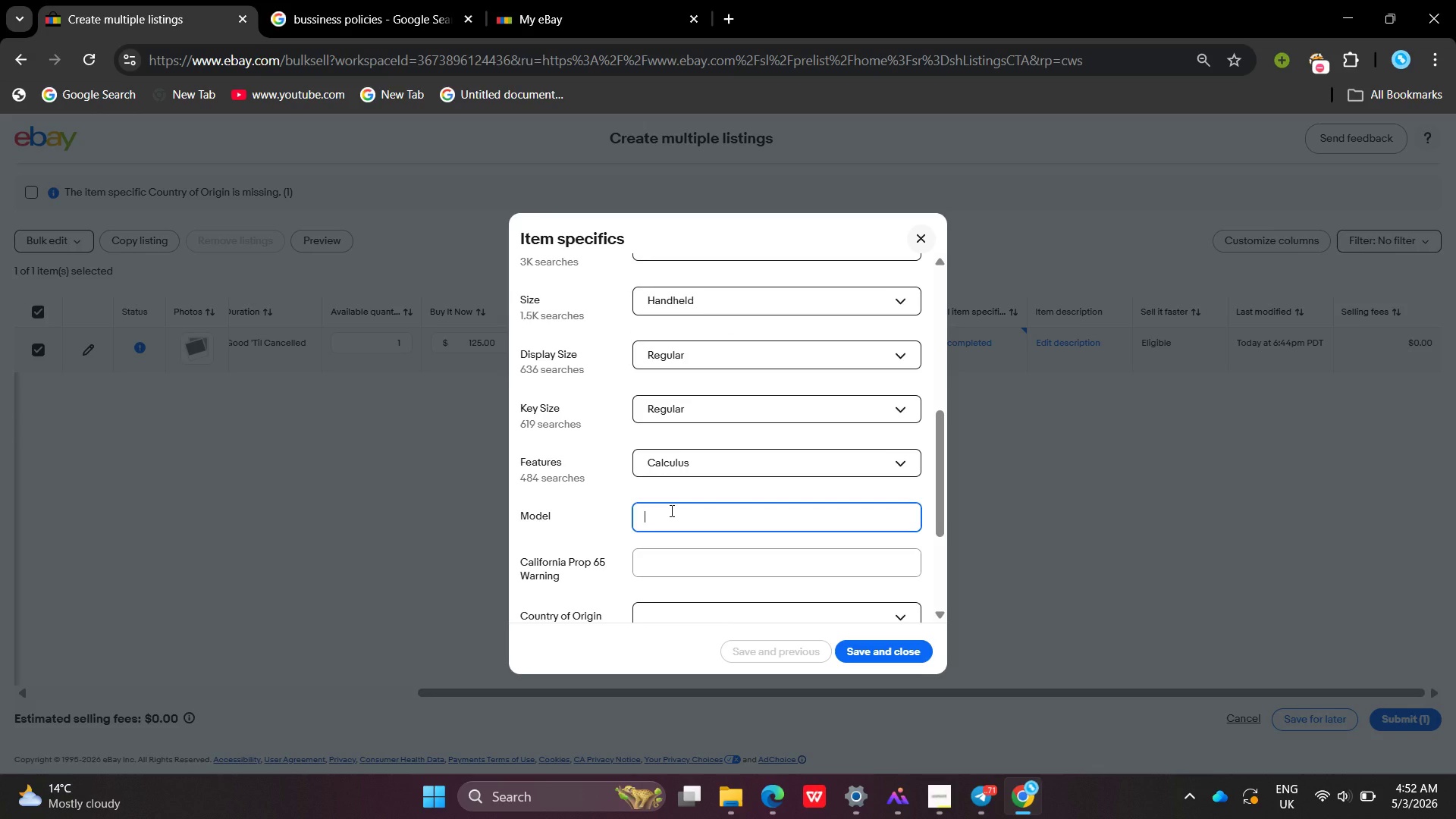 
double_click([670, 510])
 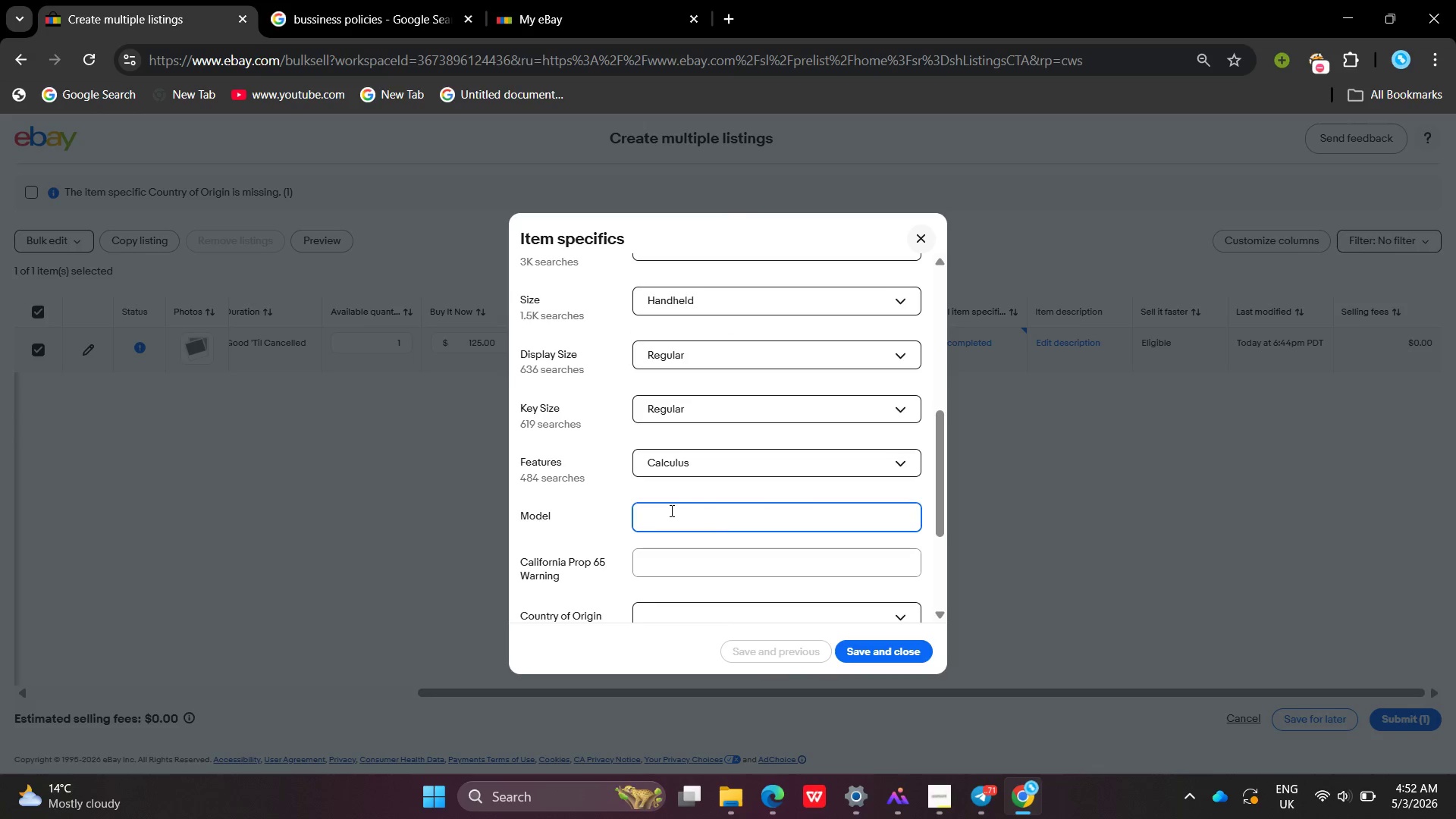 
type(12c Platium )
 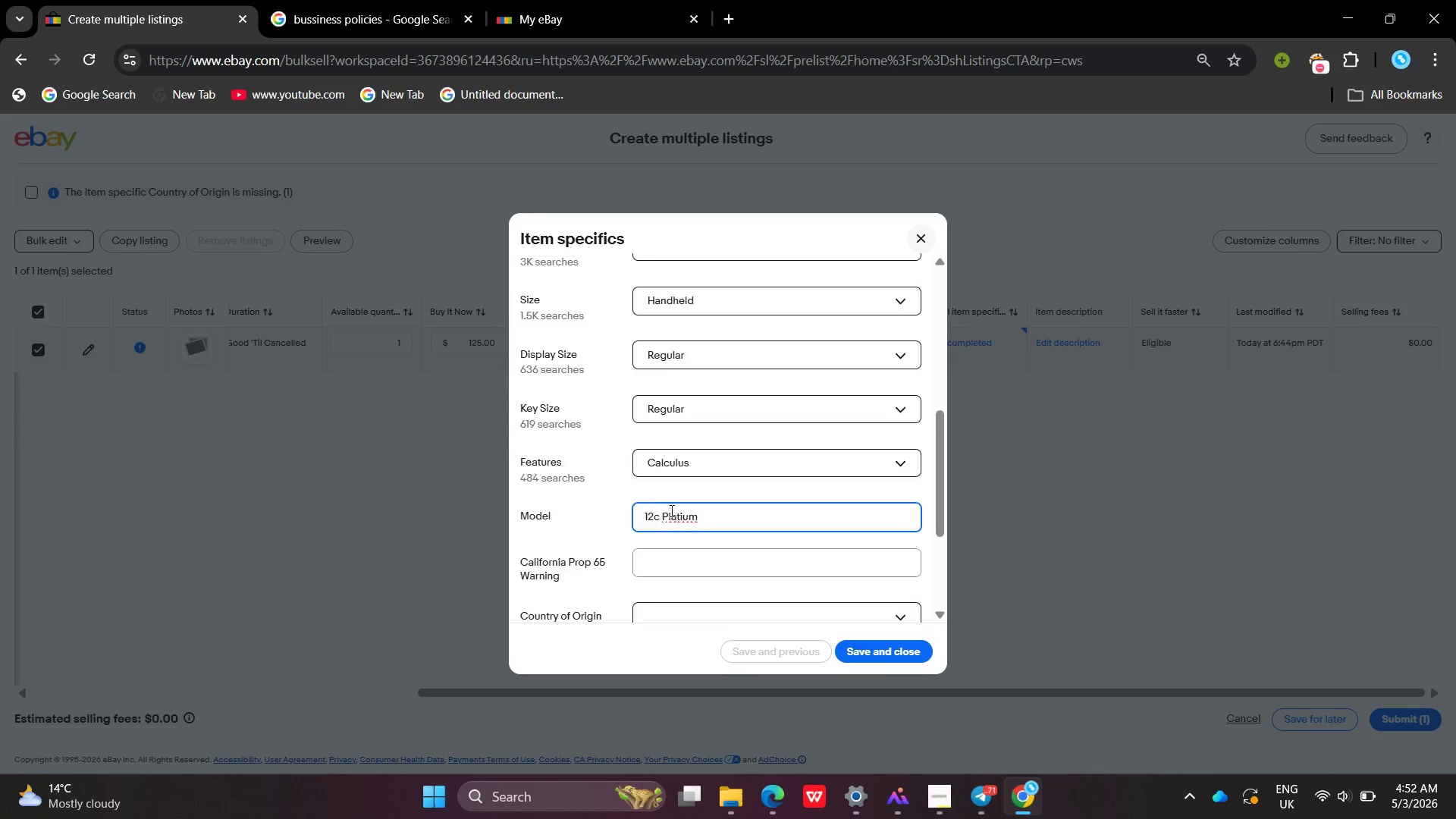 
left_click([679, 441])
 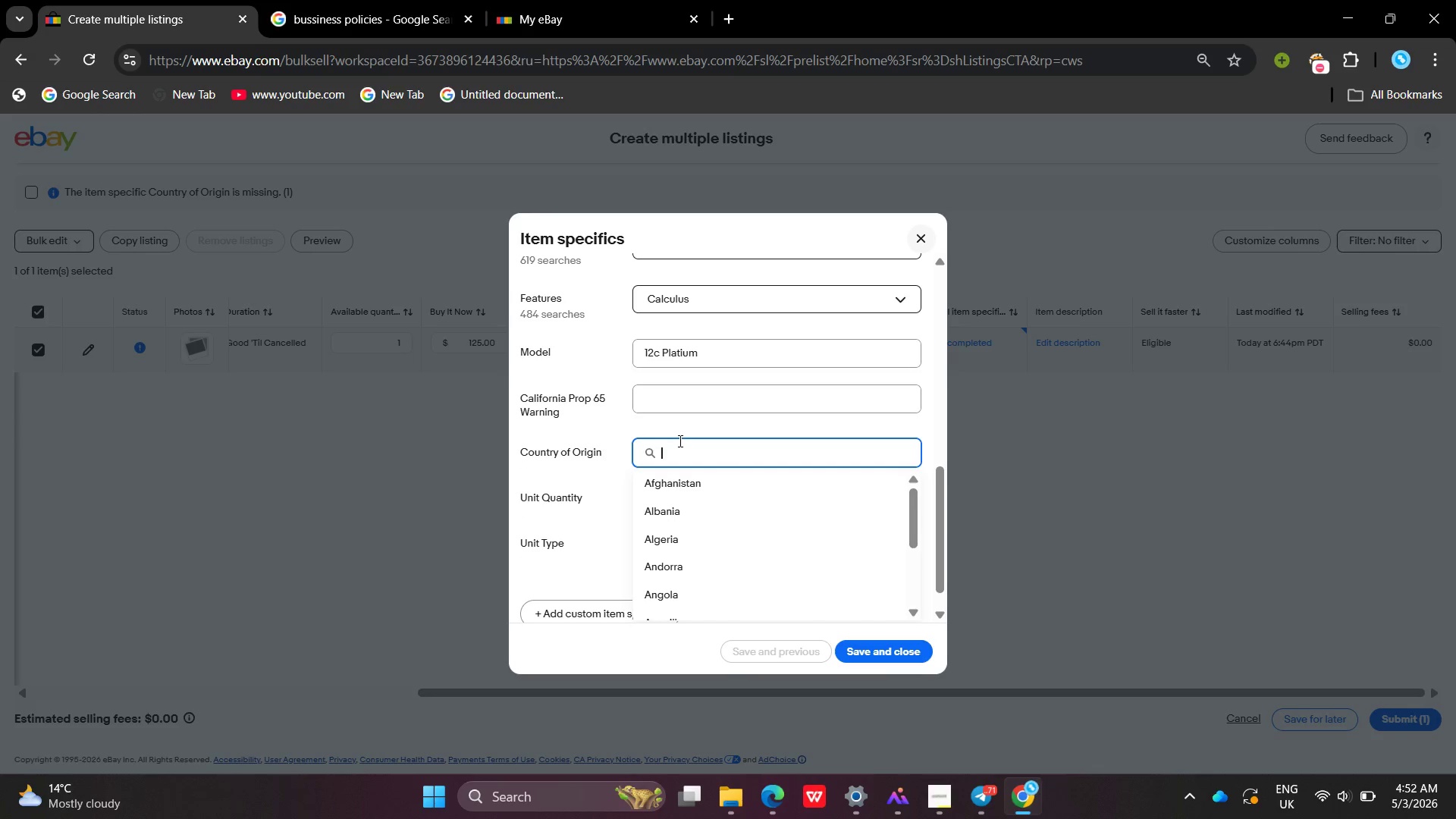 
type(uni)
 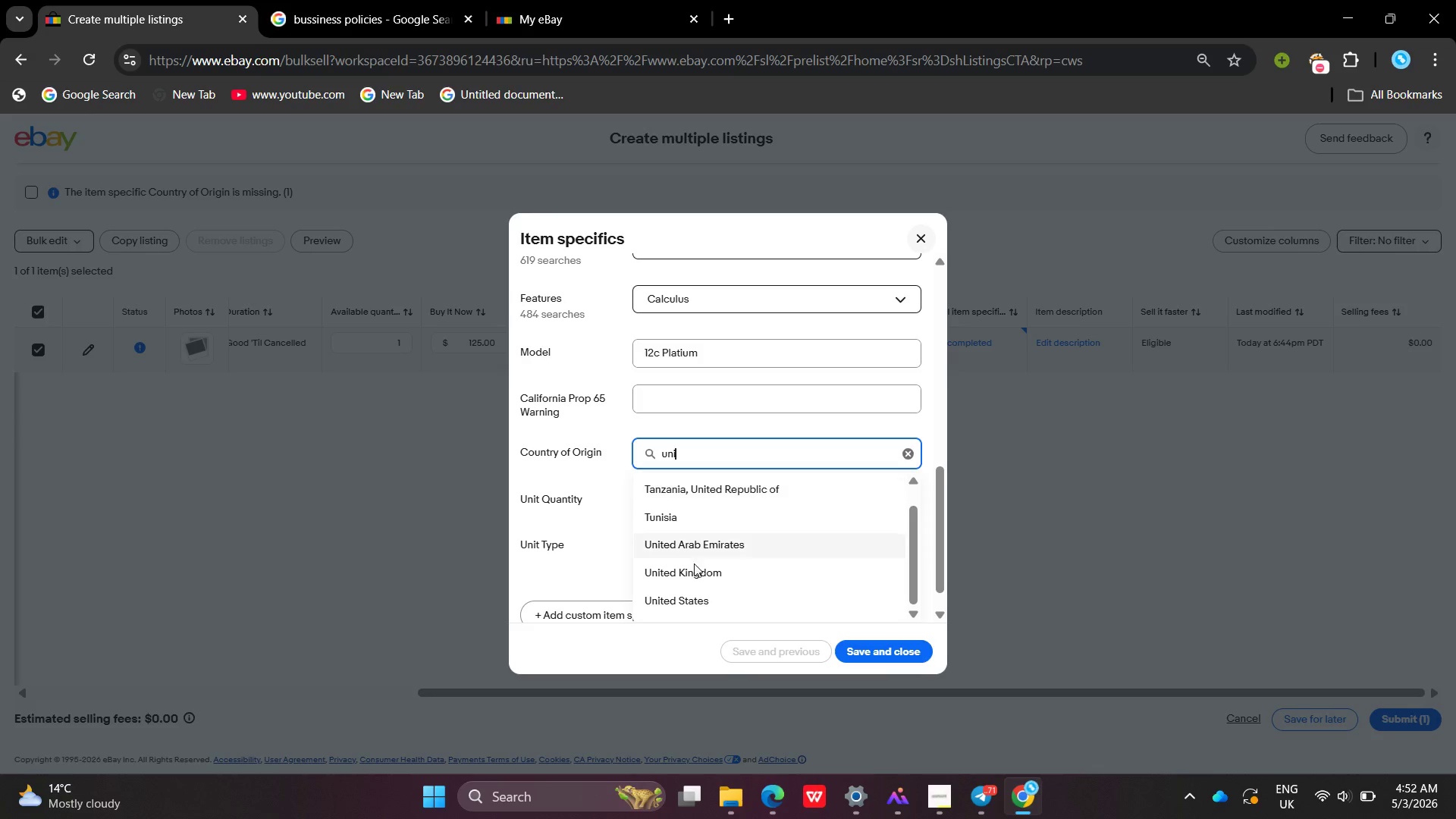 
left_click([692, 601])
 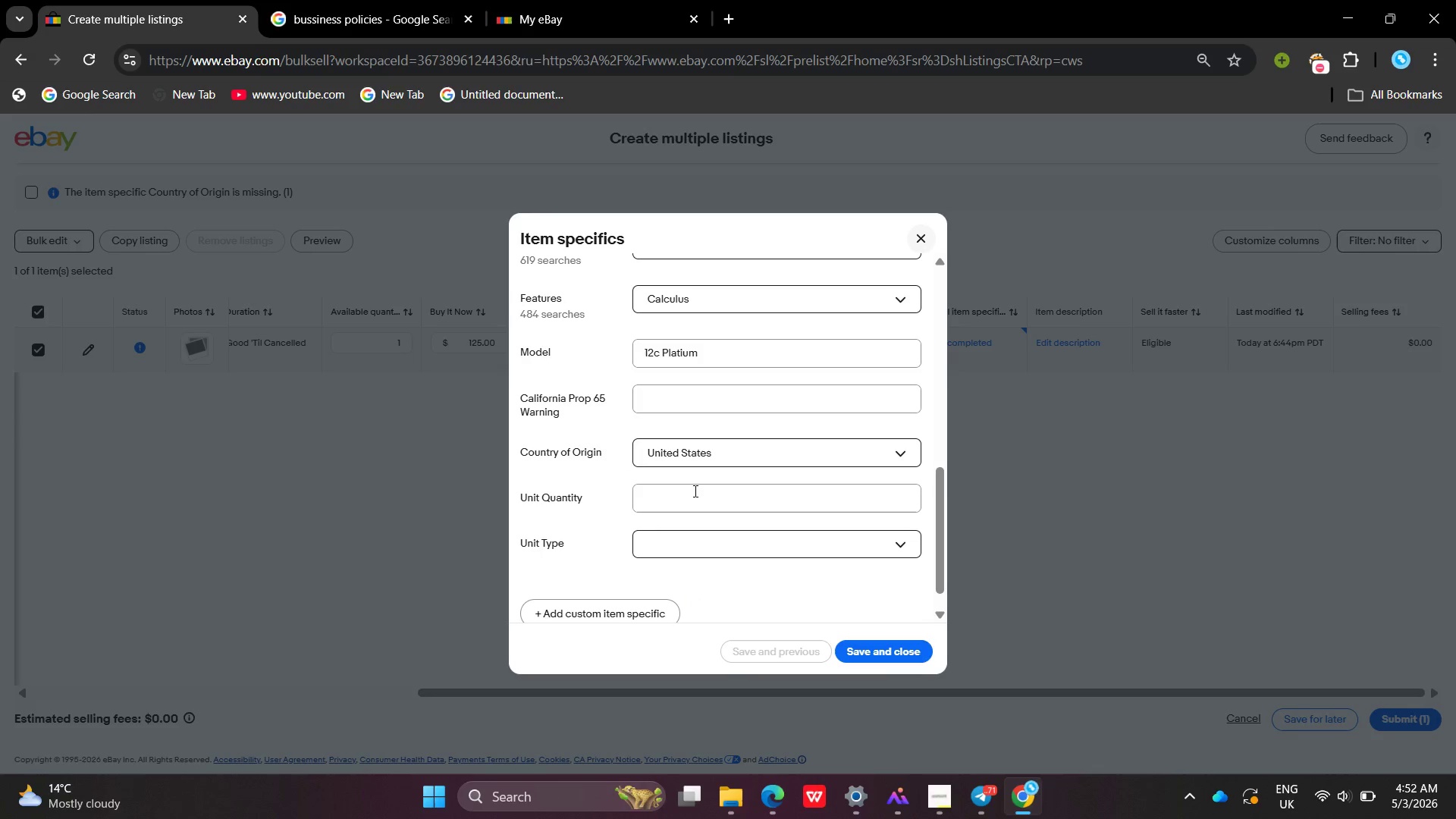 
left_click([694, 491])
 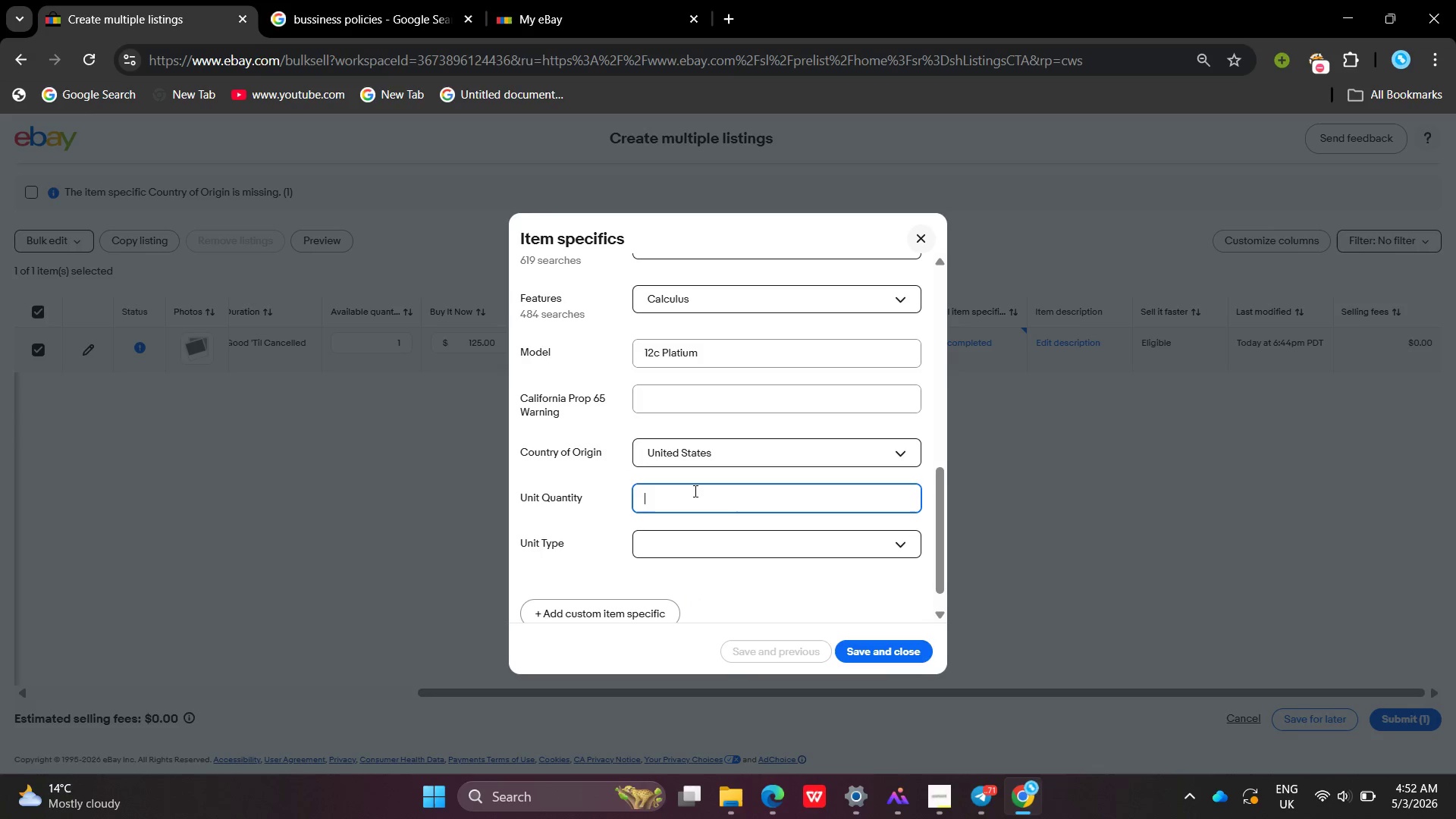 
key(1)
 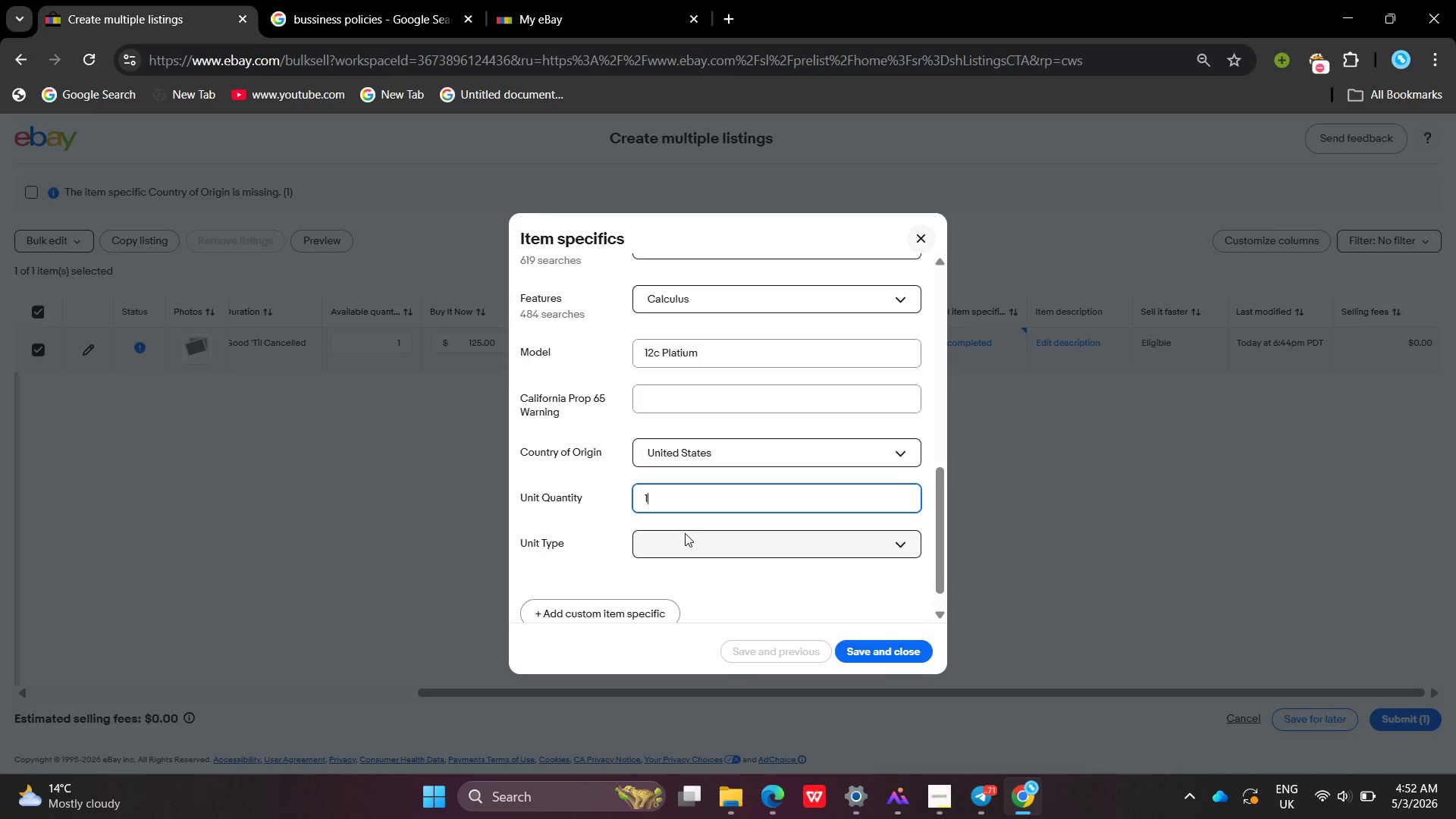 
left_click([685, 533])
 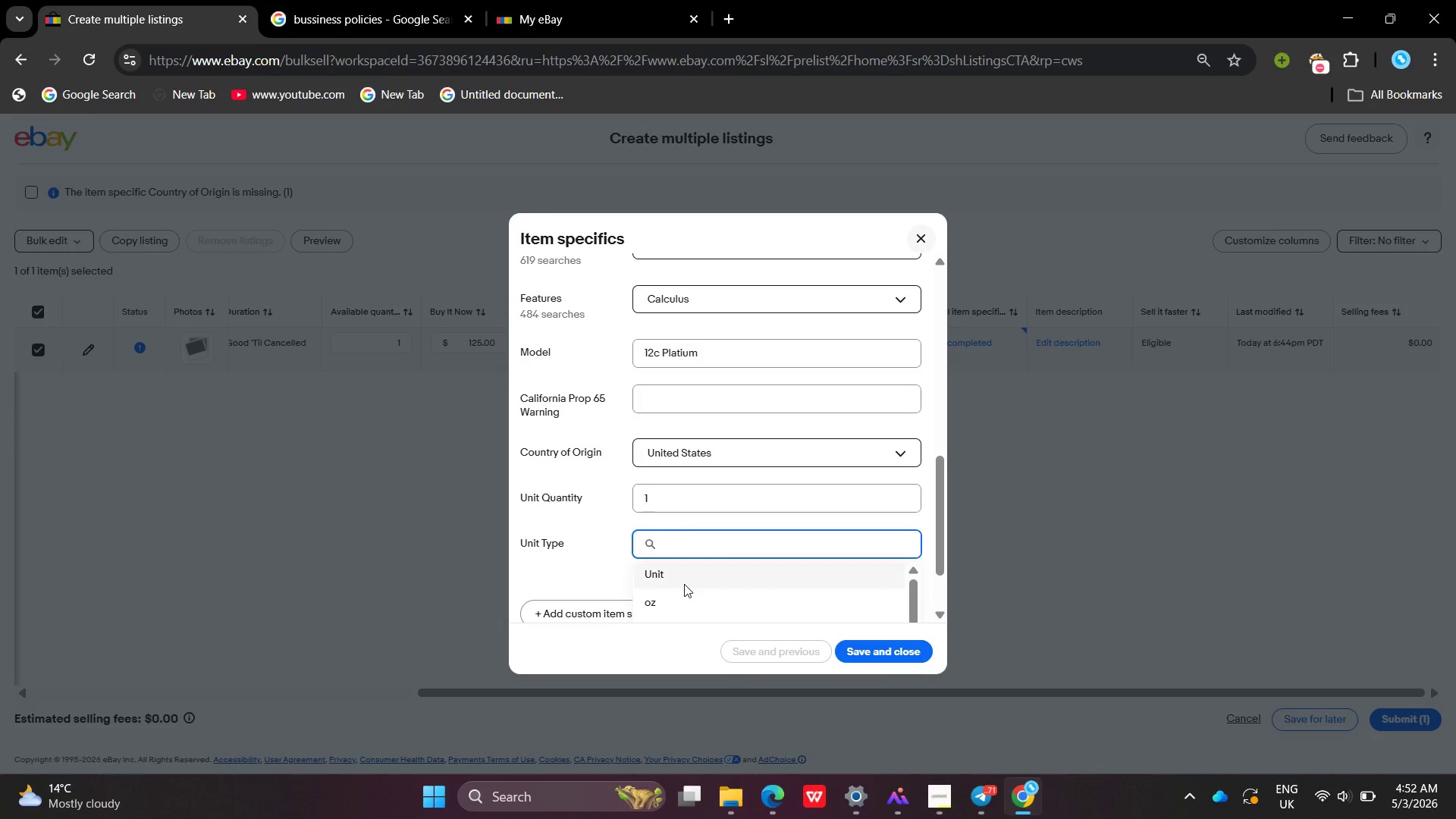 
left_click([684, 584])
 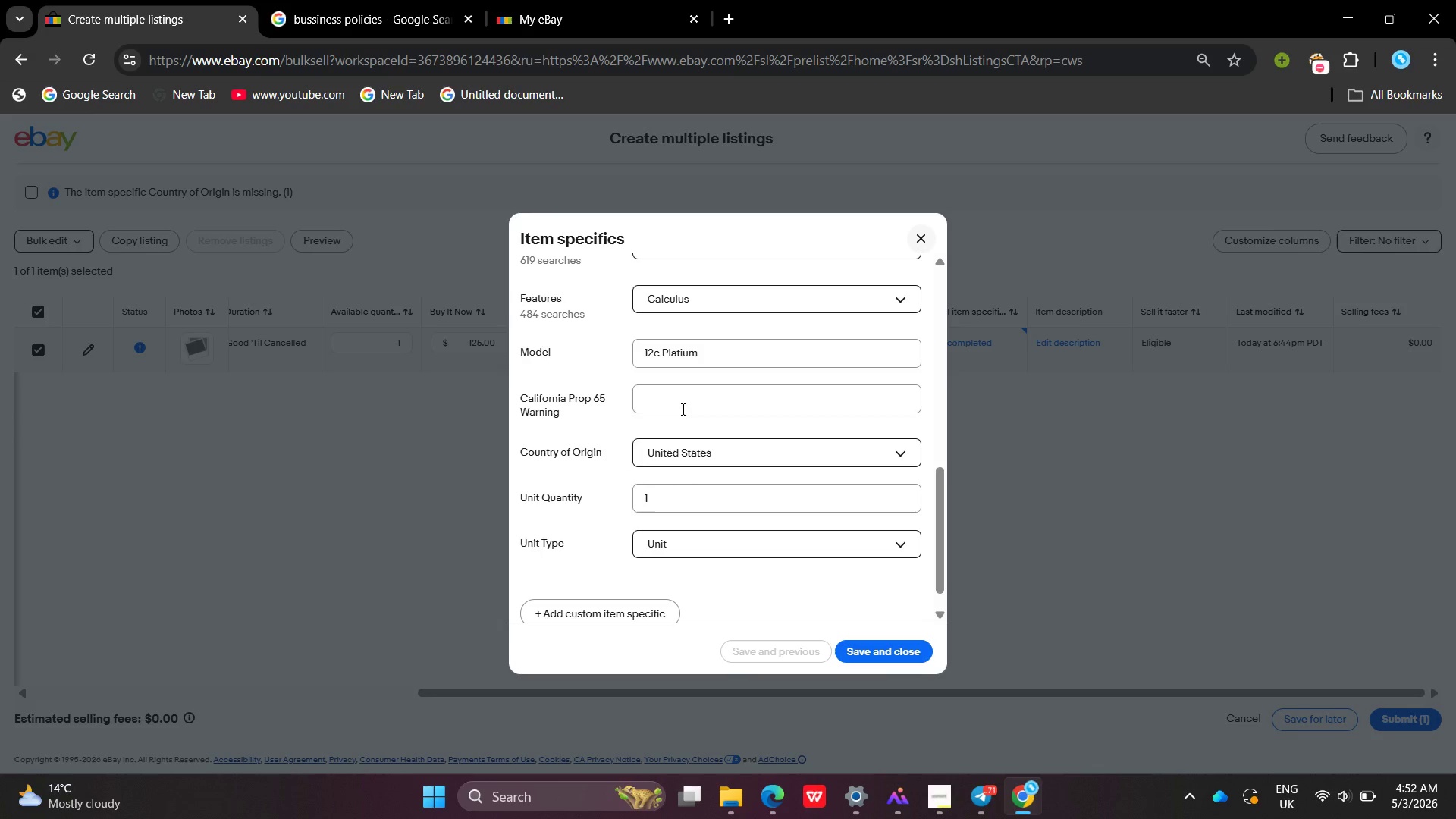 
left_click([682, 409])
 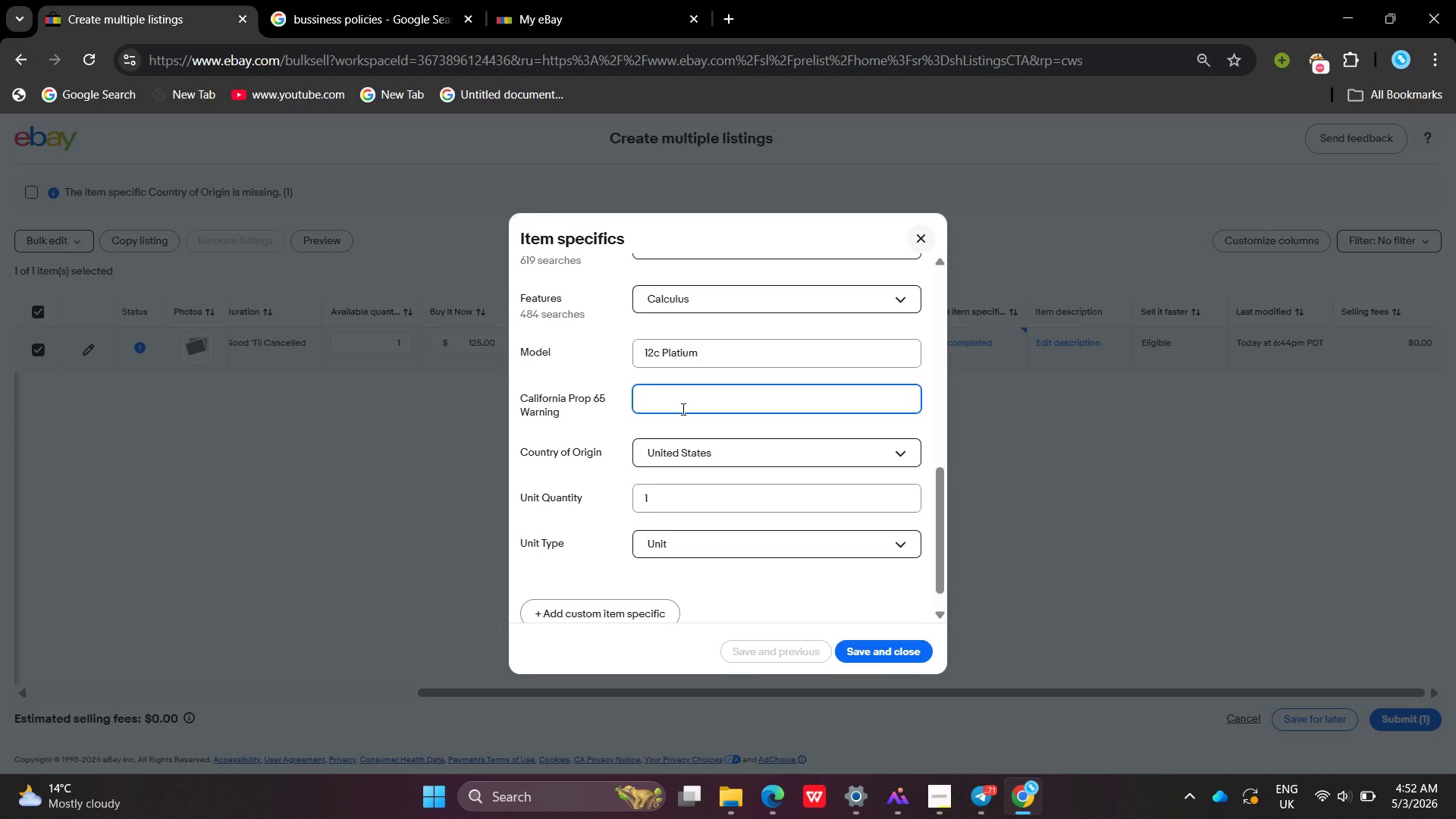 
type(Di)
key(Backspace)
type(oesnot apply)
 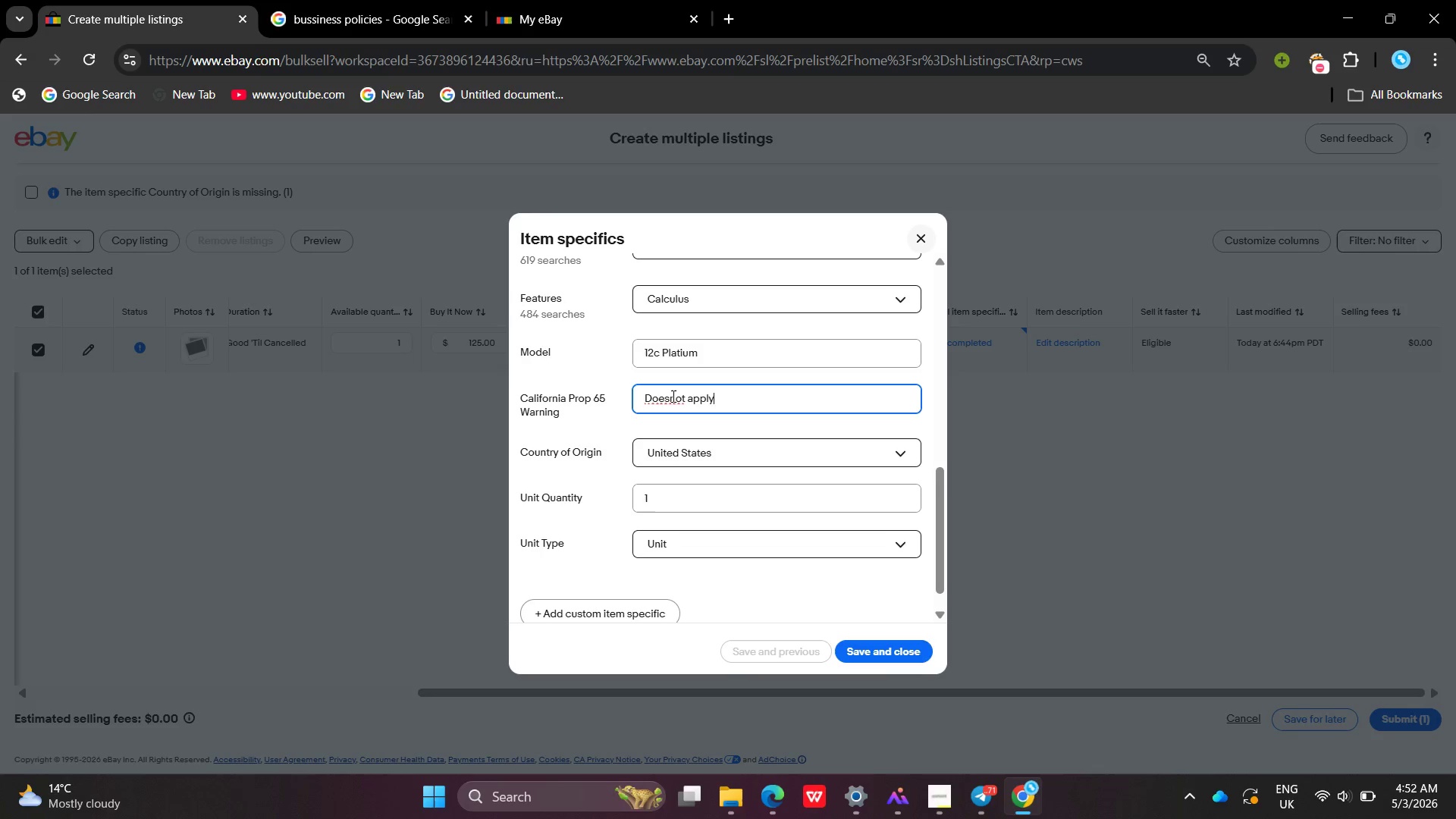 
left_click([670, 396])
 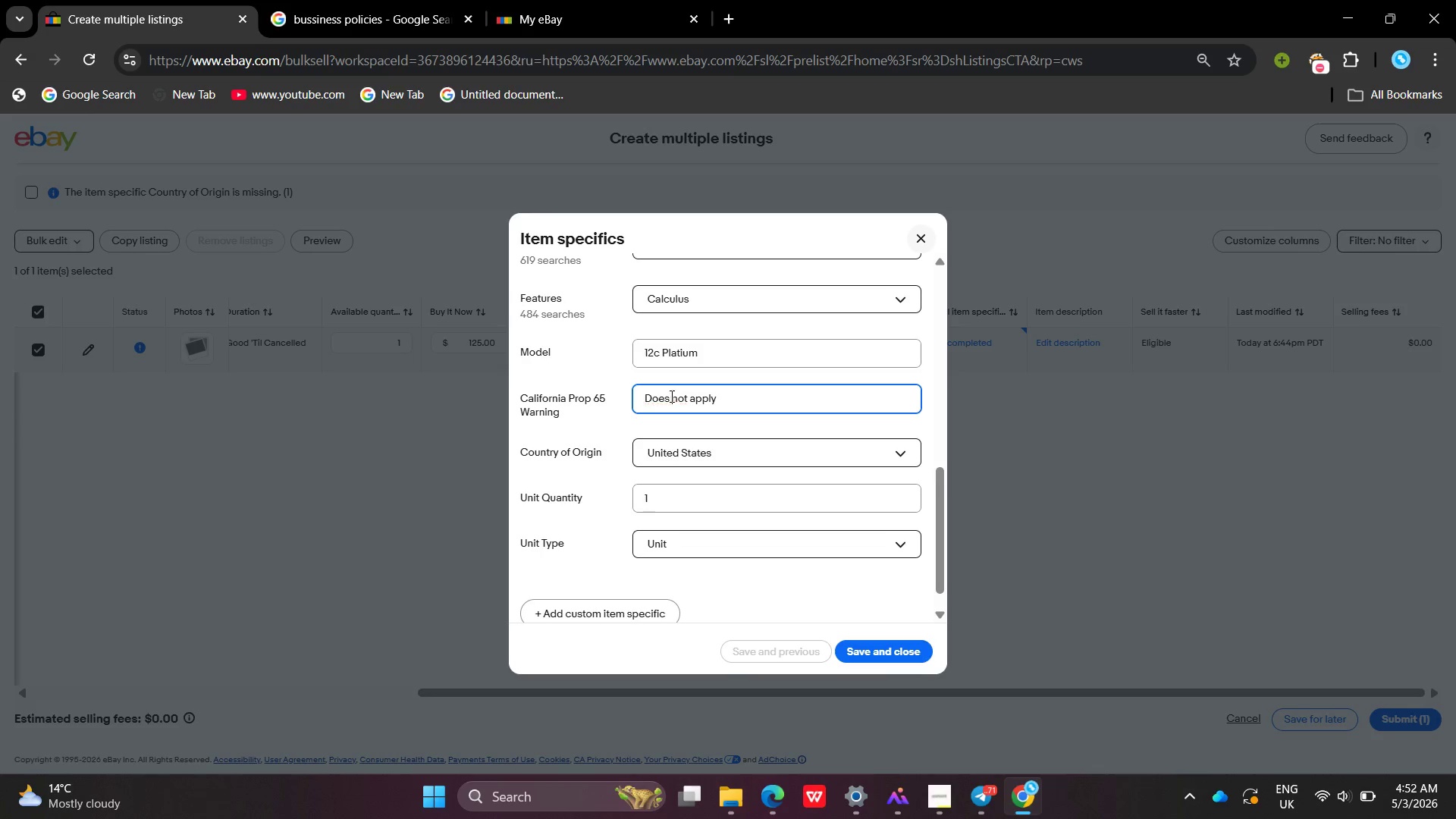 
key(Space)
 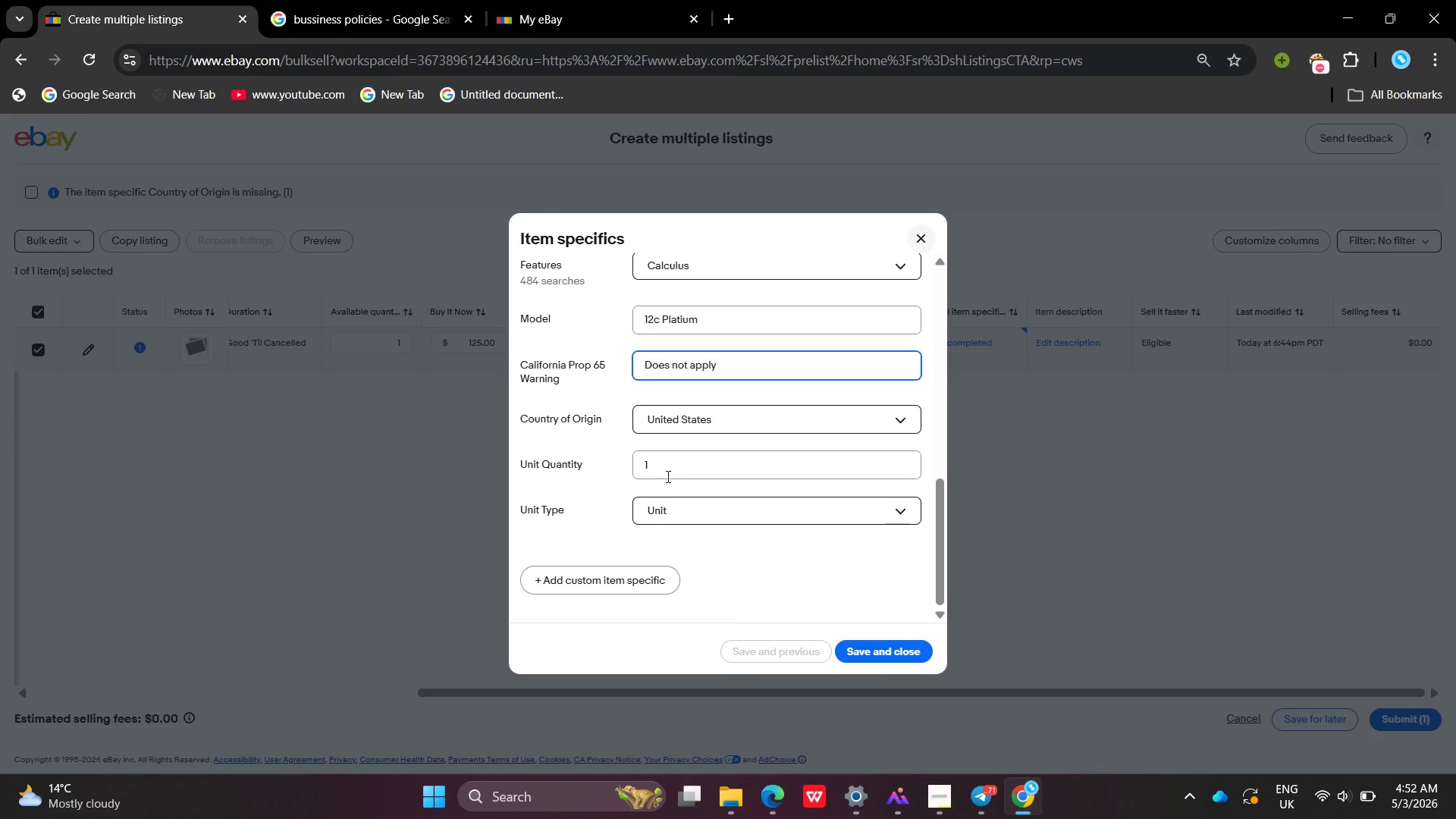 
mouse_move([715, 510])
 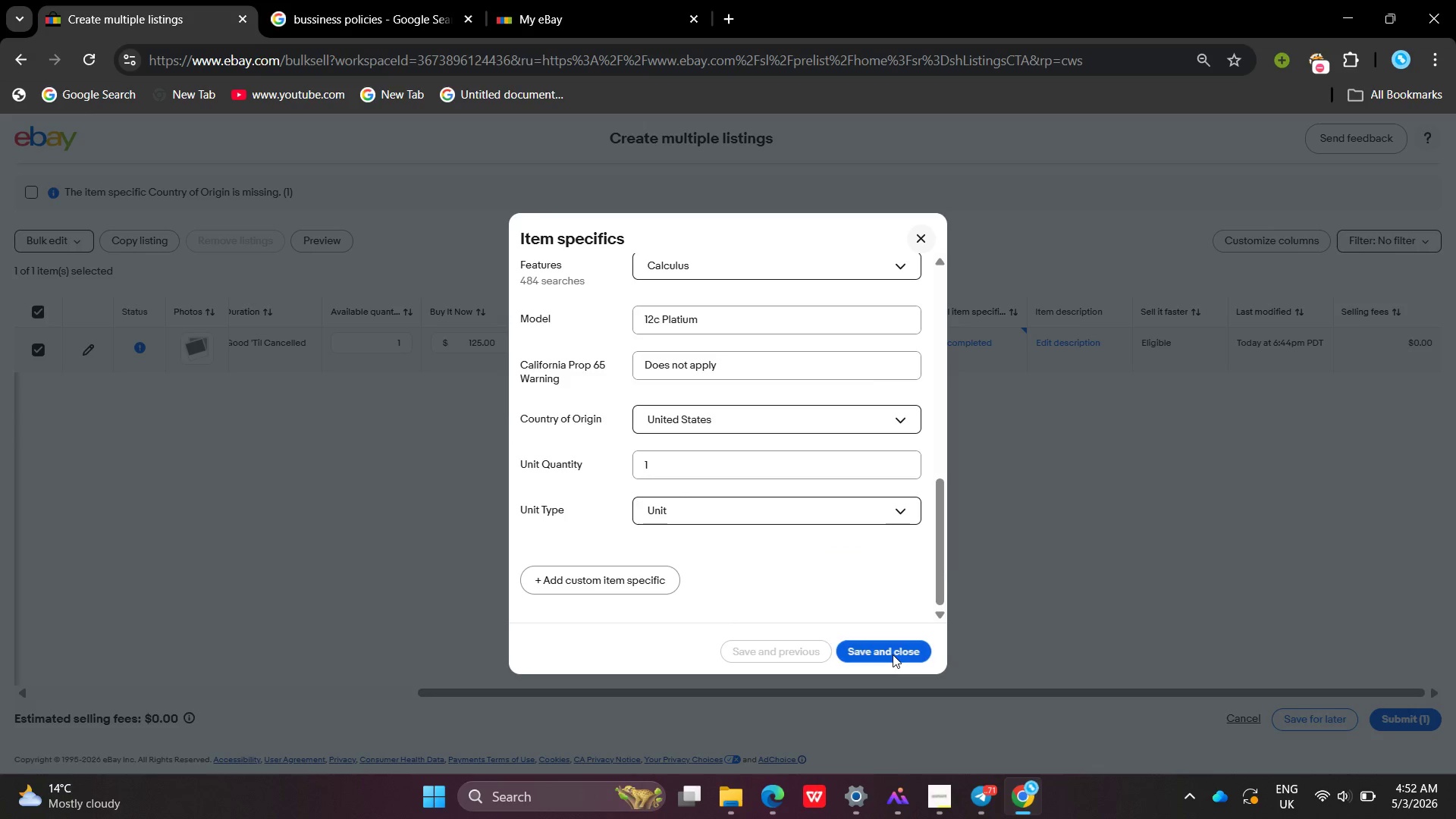 
left_click([893, 654])
 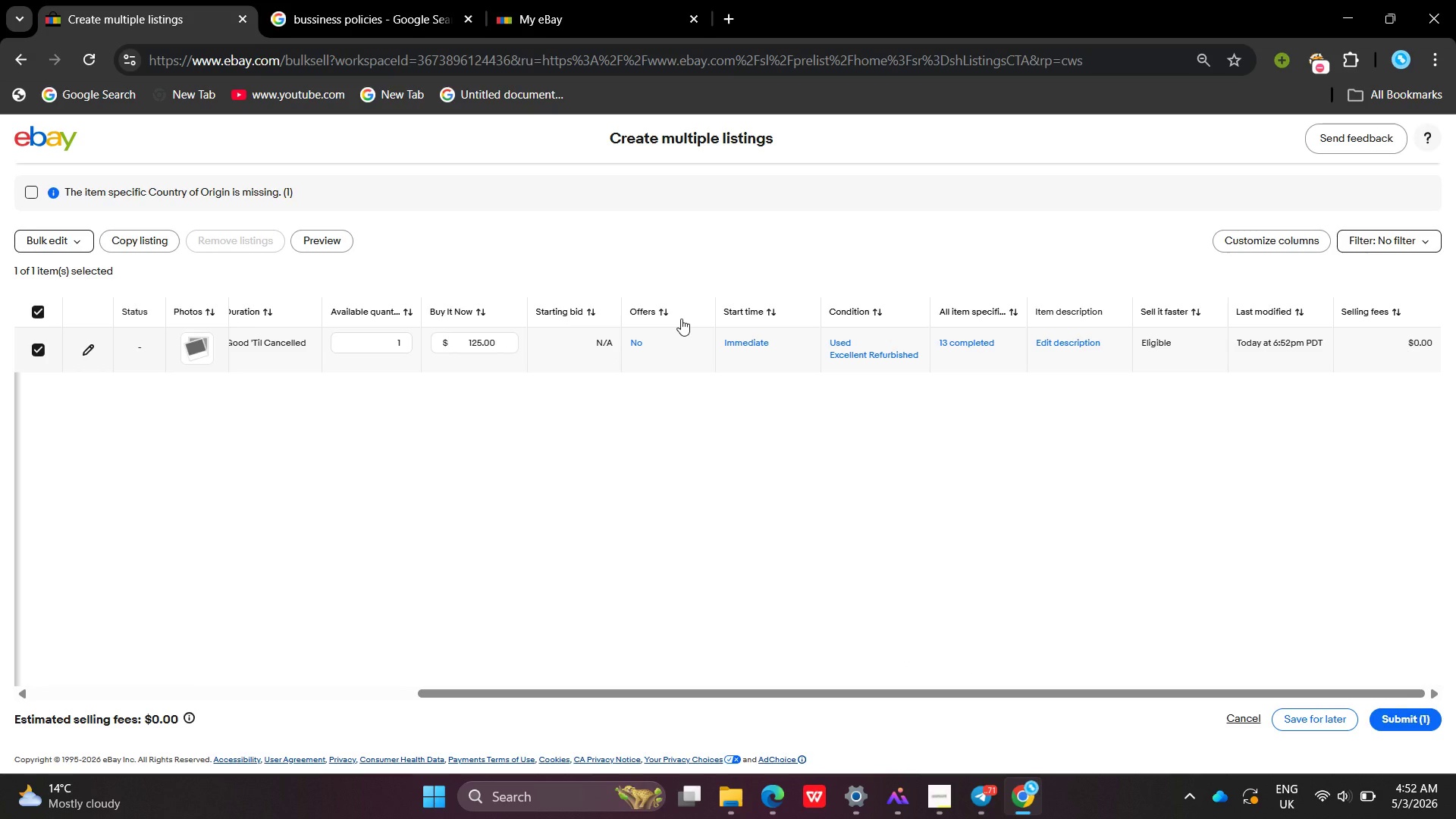 
left_click([48, 239])
 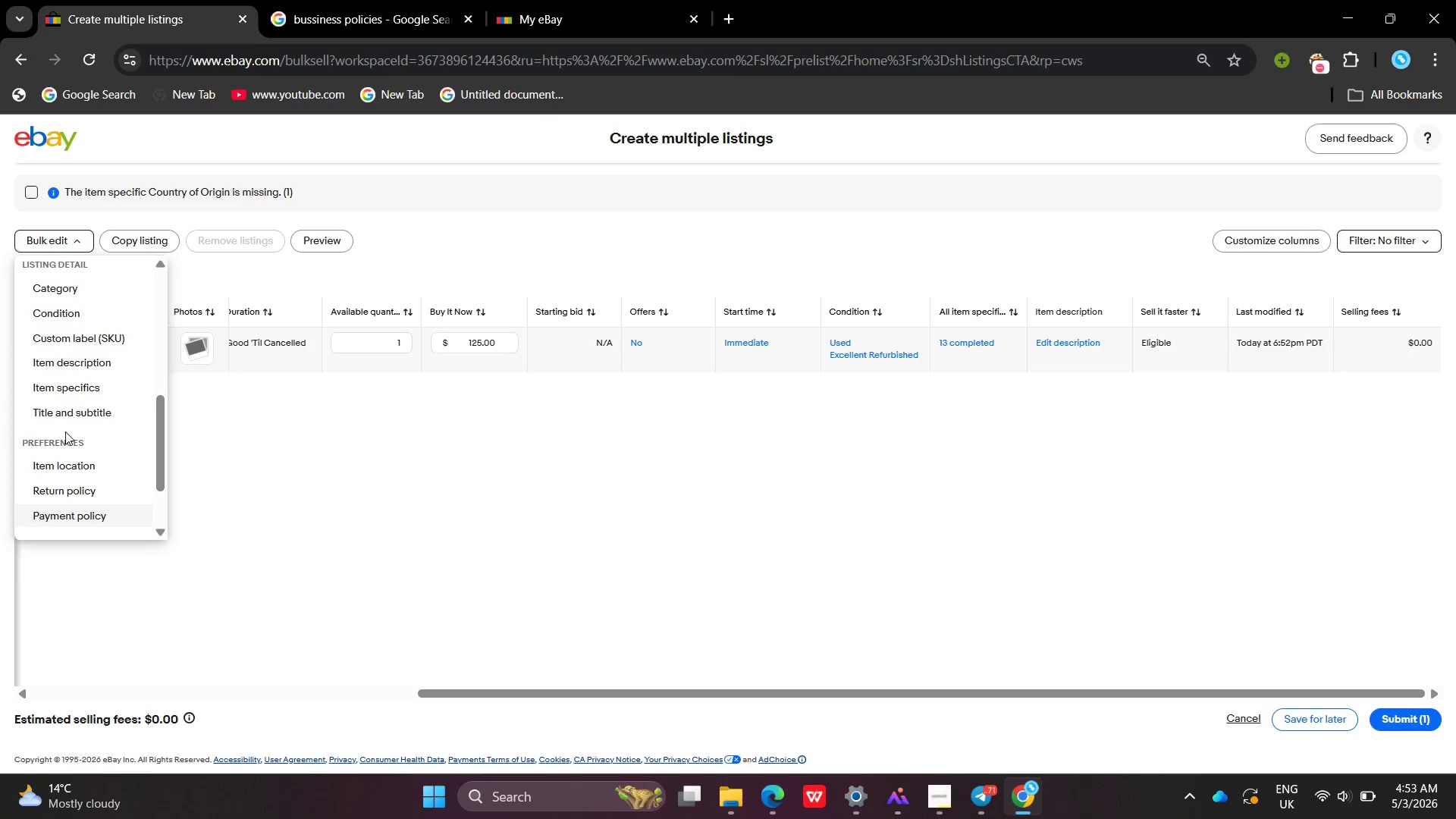 
wait(5.72)
 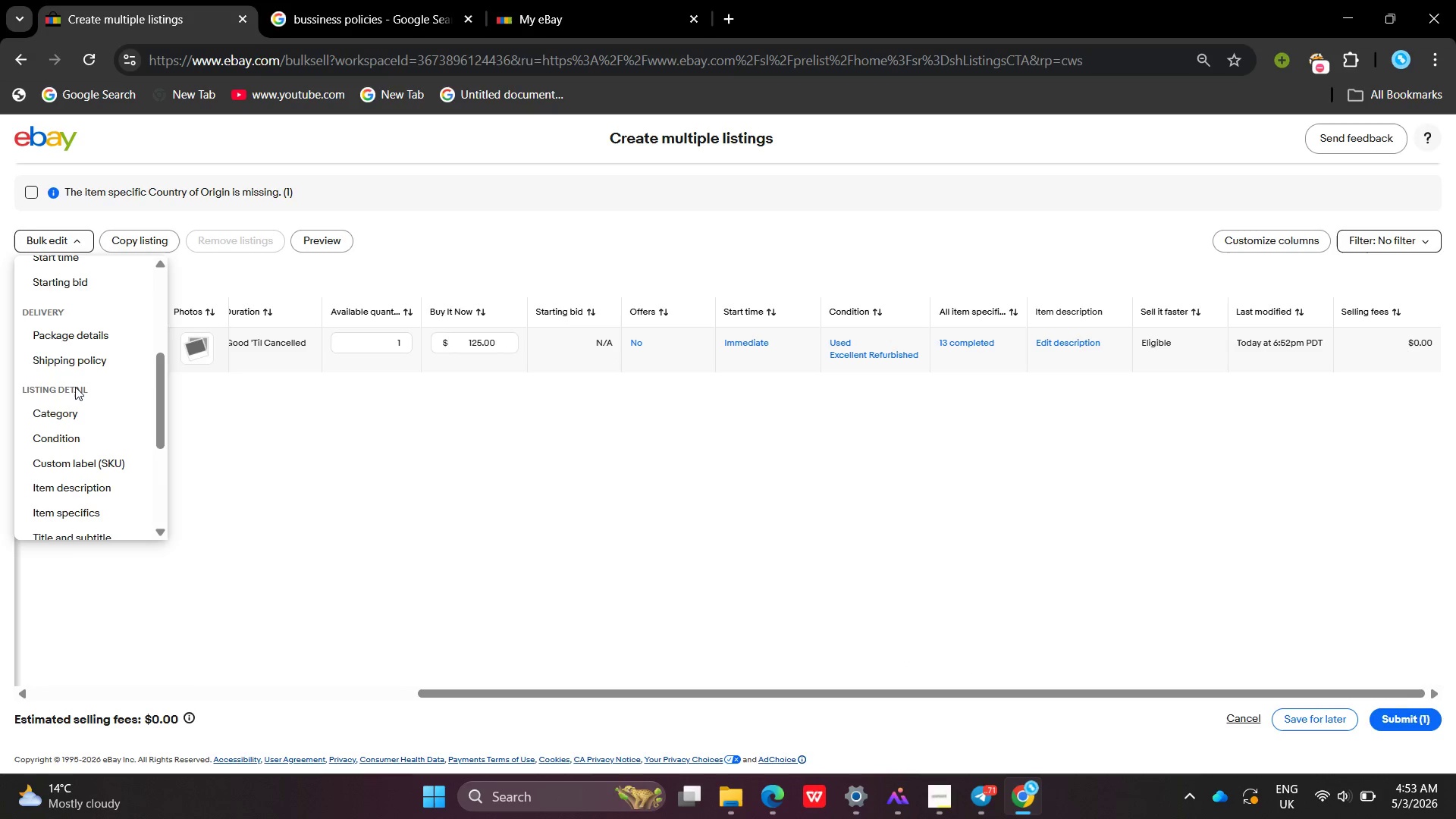 
left_click([71, 372])
 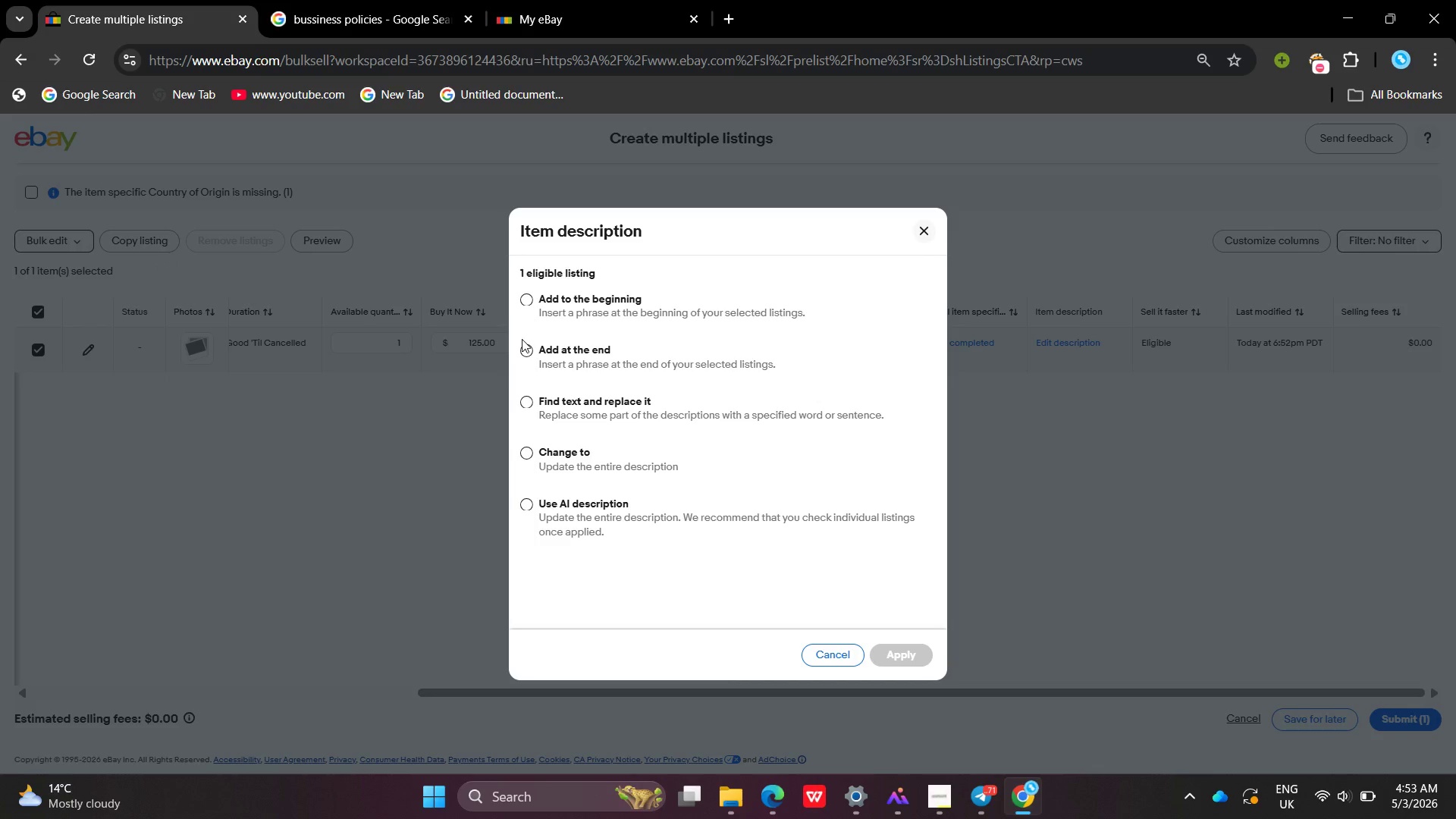 
left_click([532, 354])
 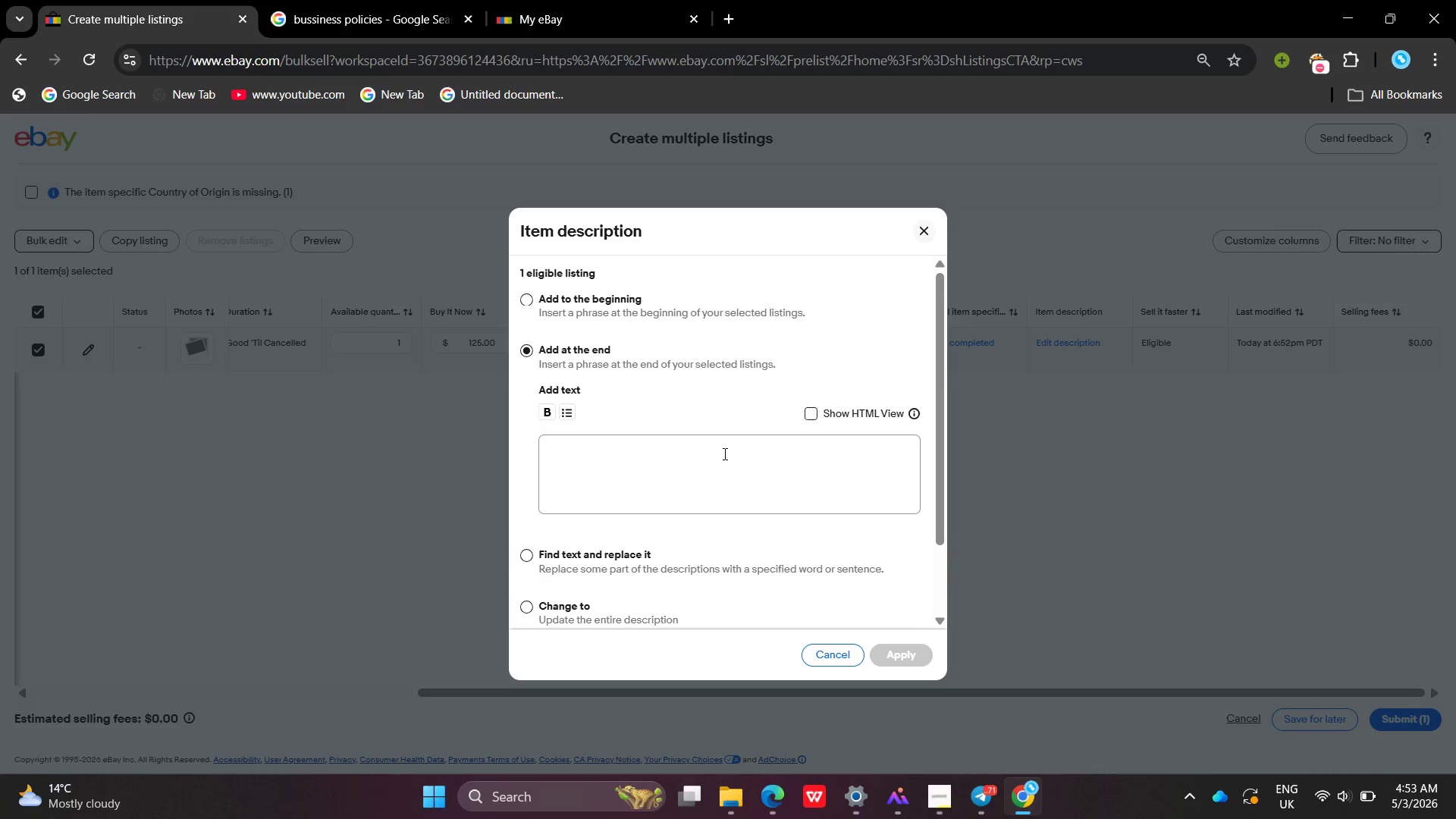 
left_click([723, 453])
 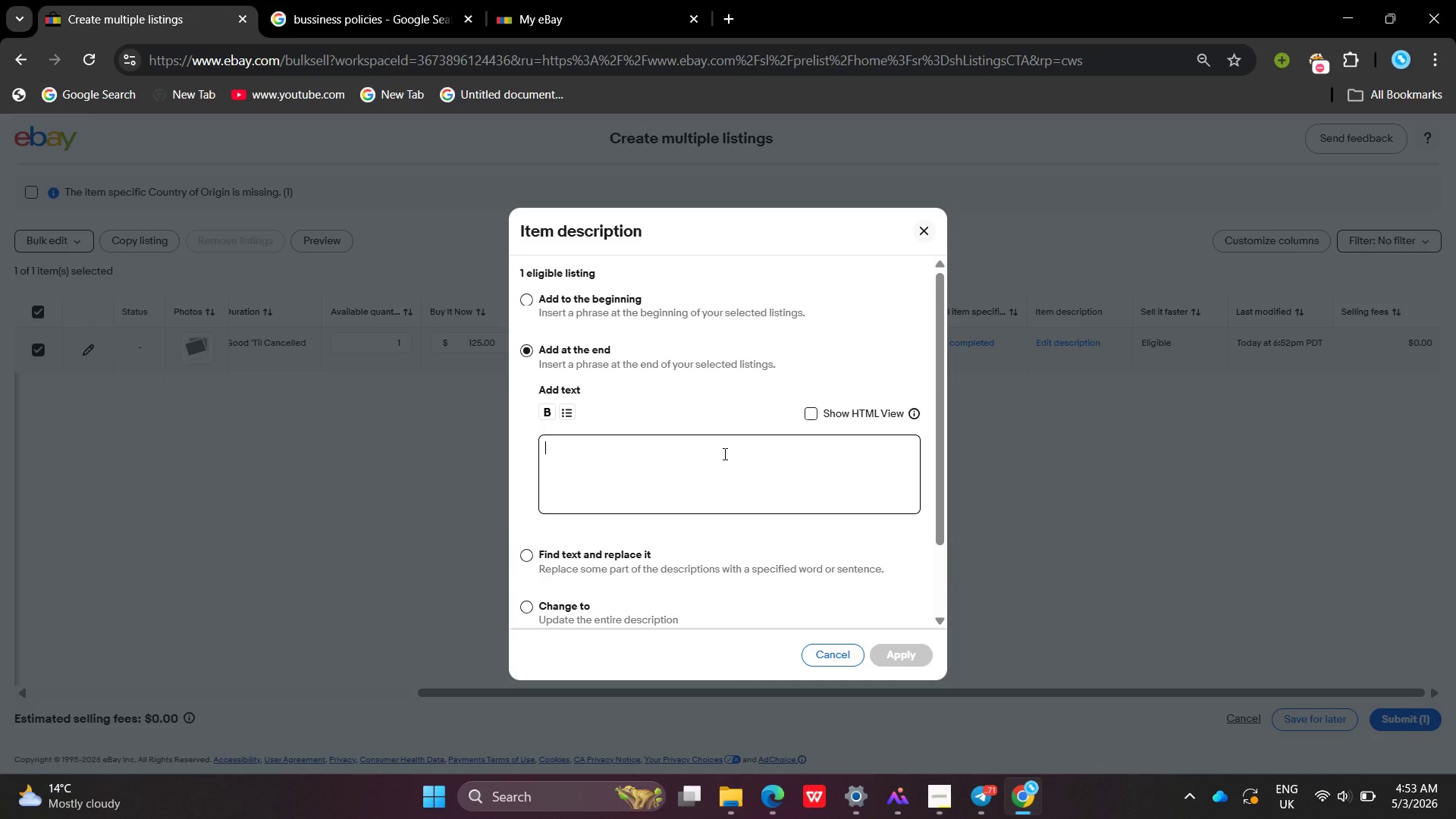 
type(The HP 12 =)
key(Backspace)
key(Backspace)
type(C pl)
key(Backspace)
key(Backspace)
type(Platium)
key(Backspace)
key(Backspace)
type(num is one of the most trusted financial cla)
key(Backspace)
key(Backspace)
type(alculator)
 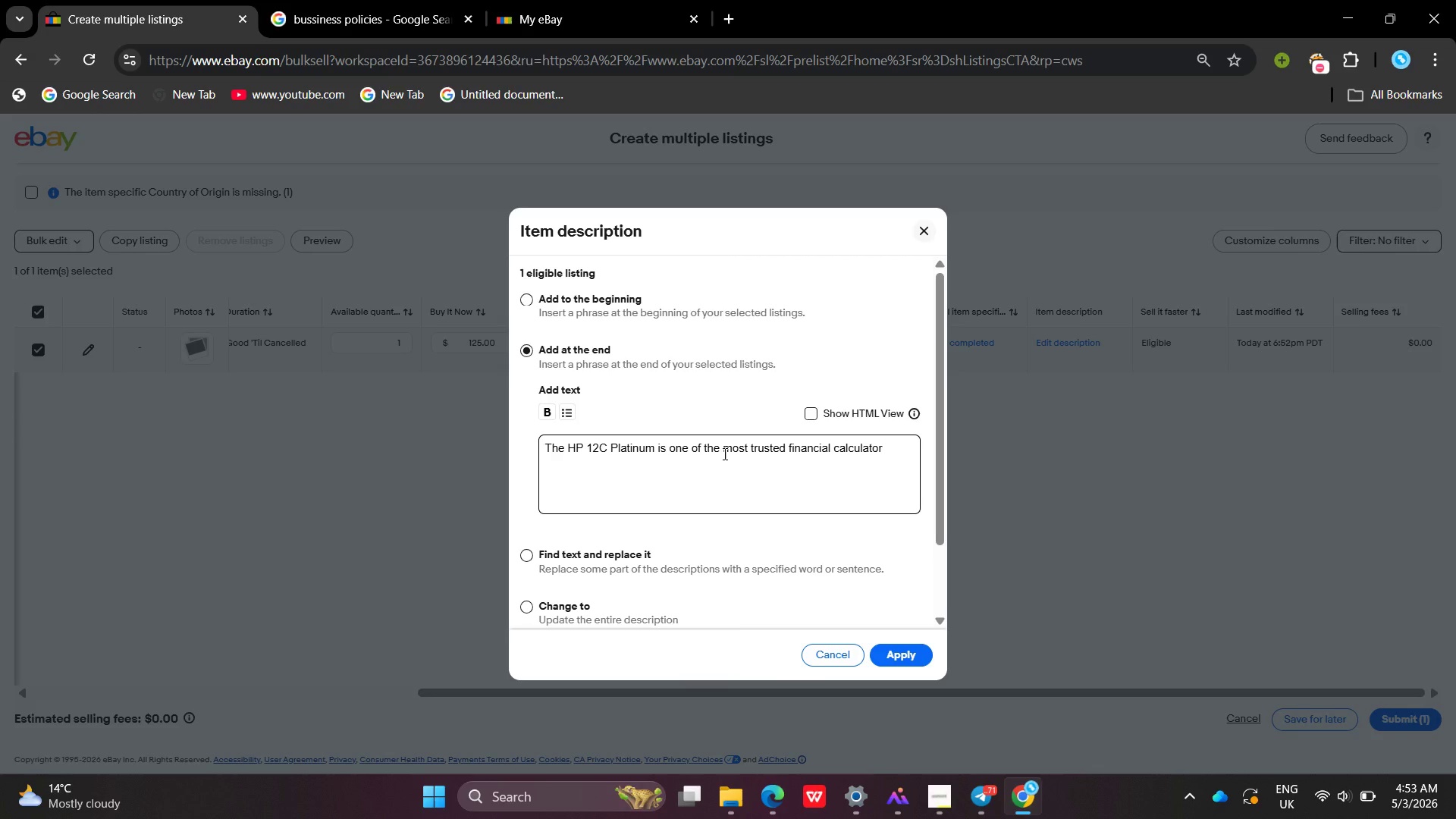 
type(s in the world , widely used by CS)
key(Backspace)
type(PS)
key(Backspace)
type(A`)
 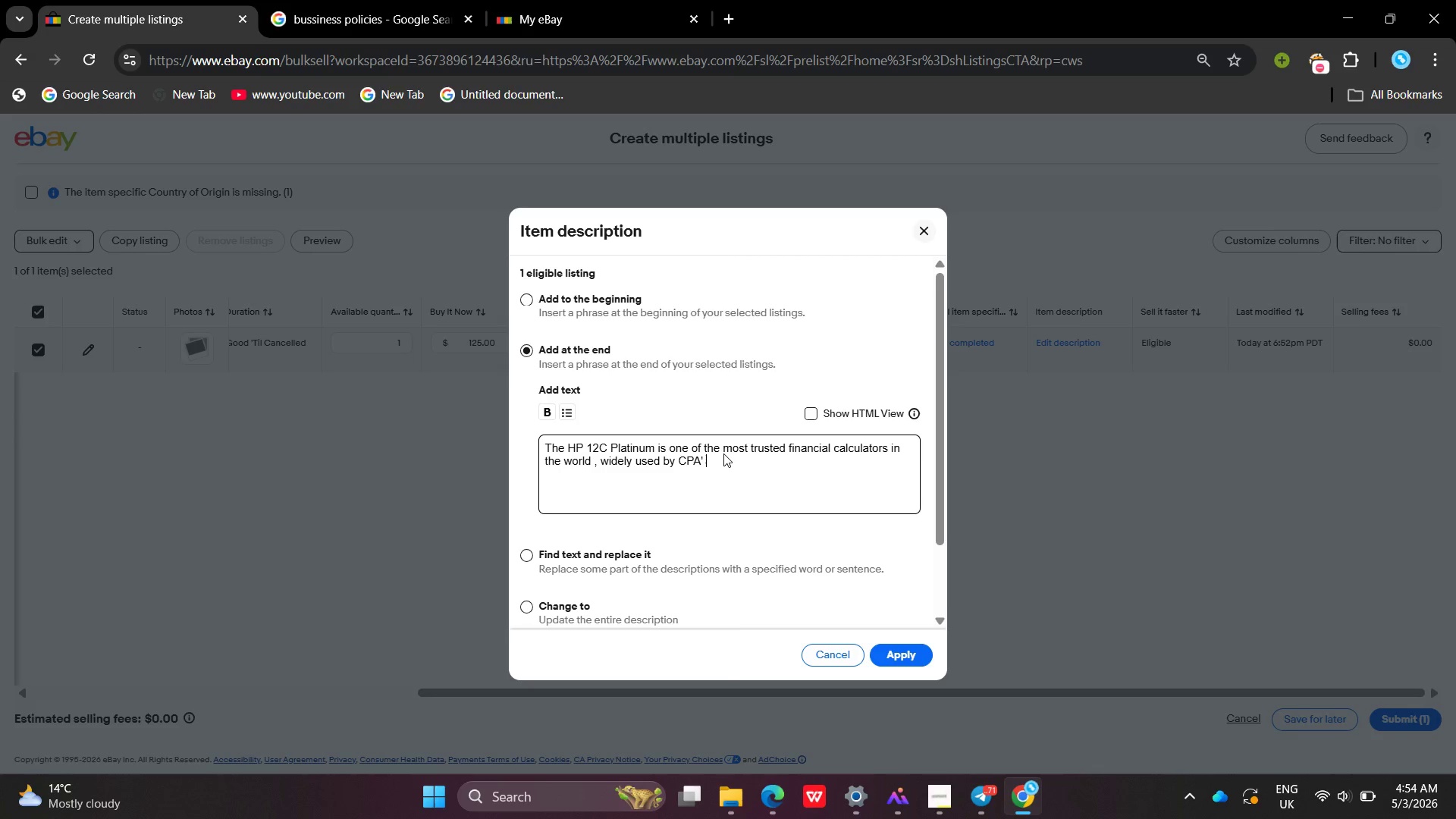 
 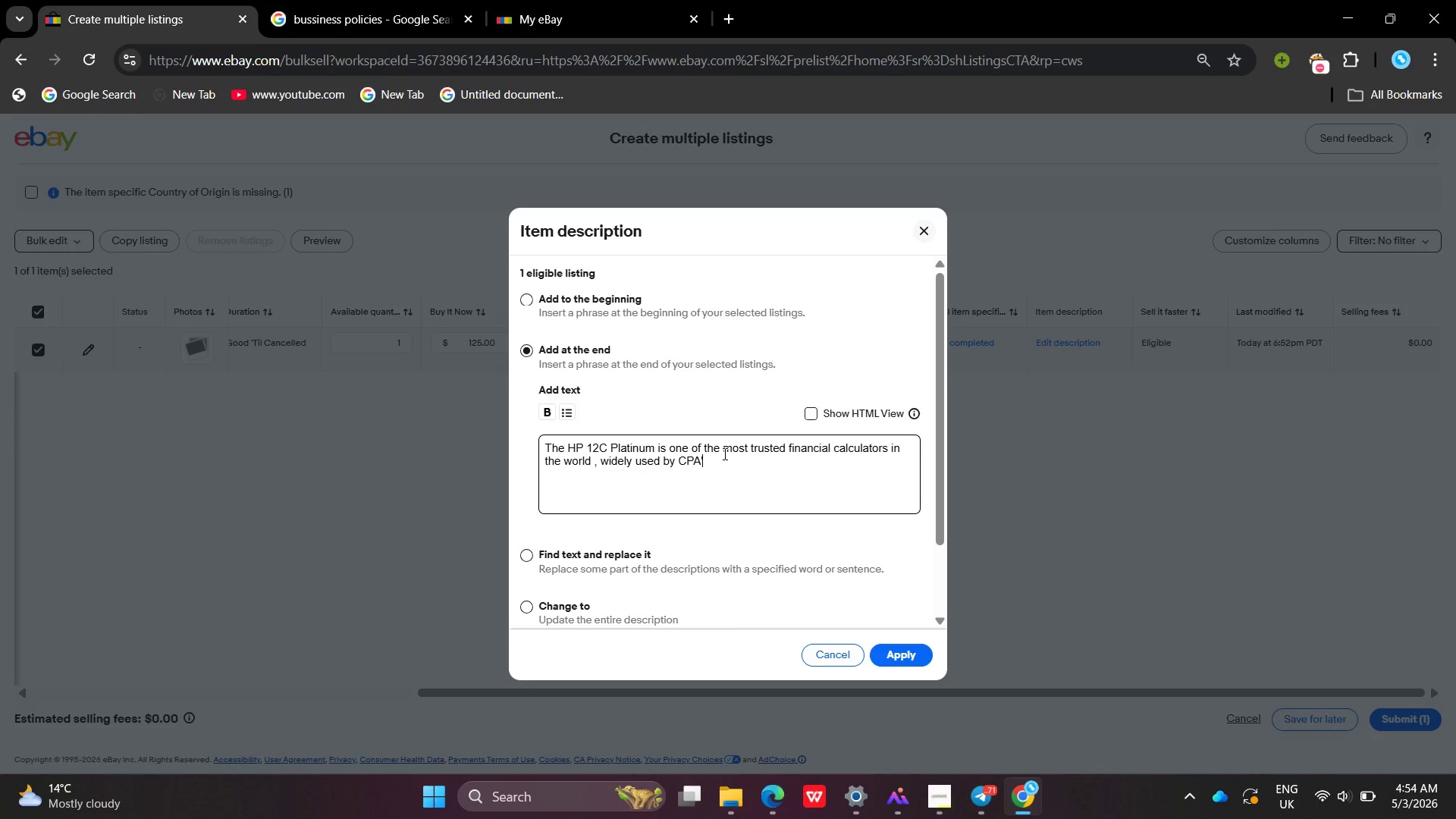 
key(Control+ControlLeft)
 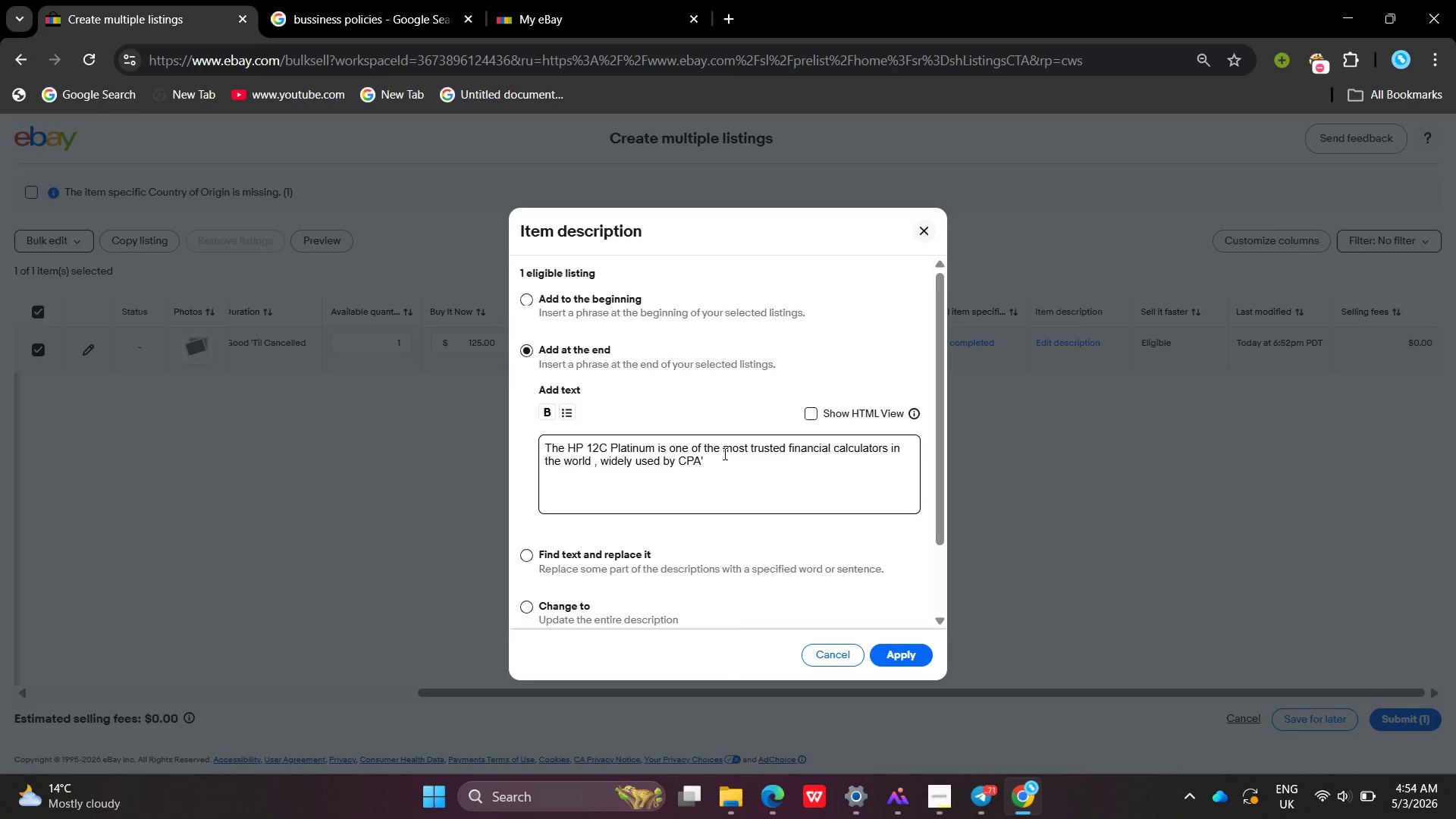 
key(Control+S)
 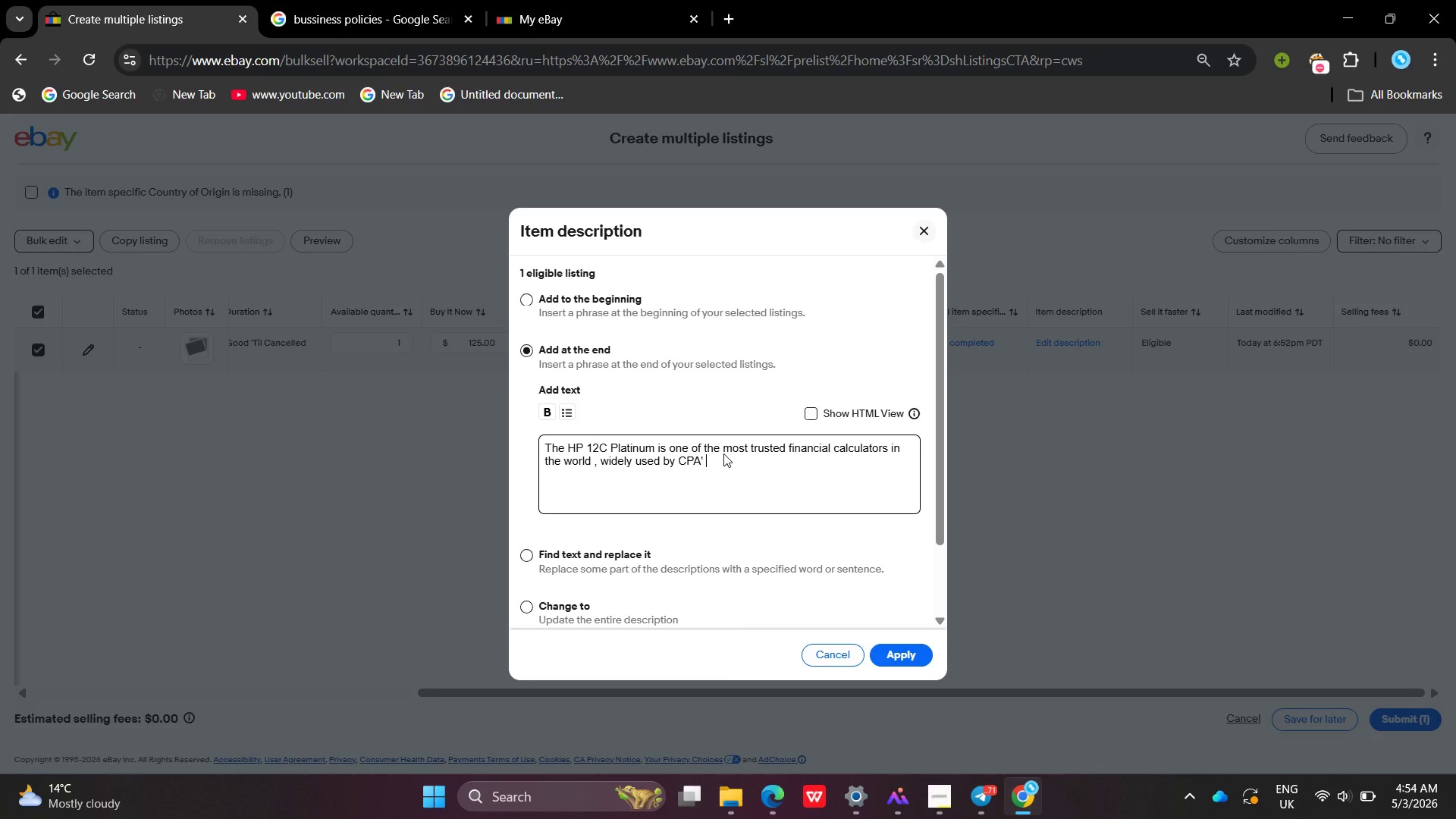 
key(Space)
 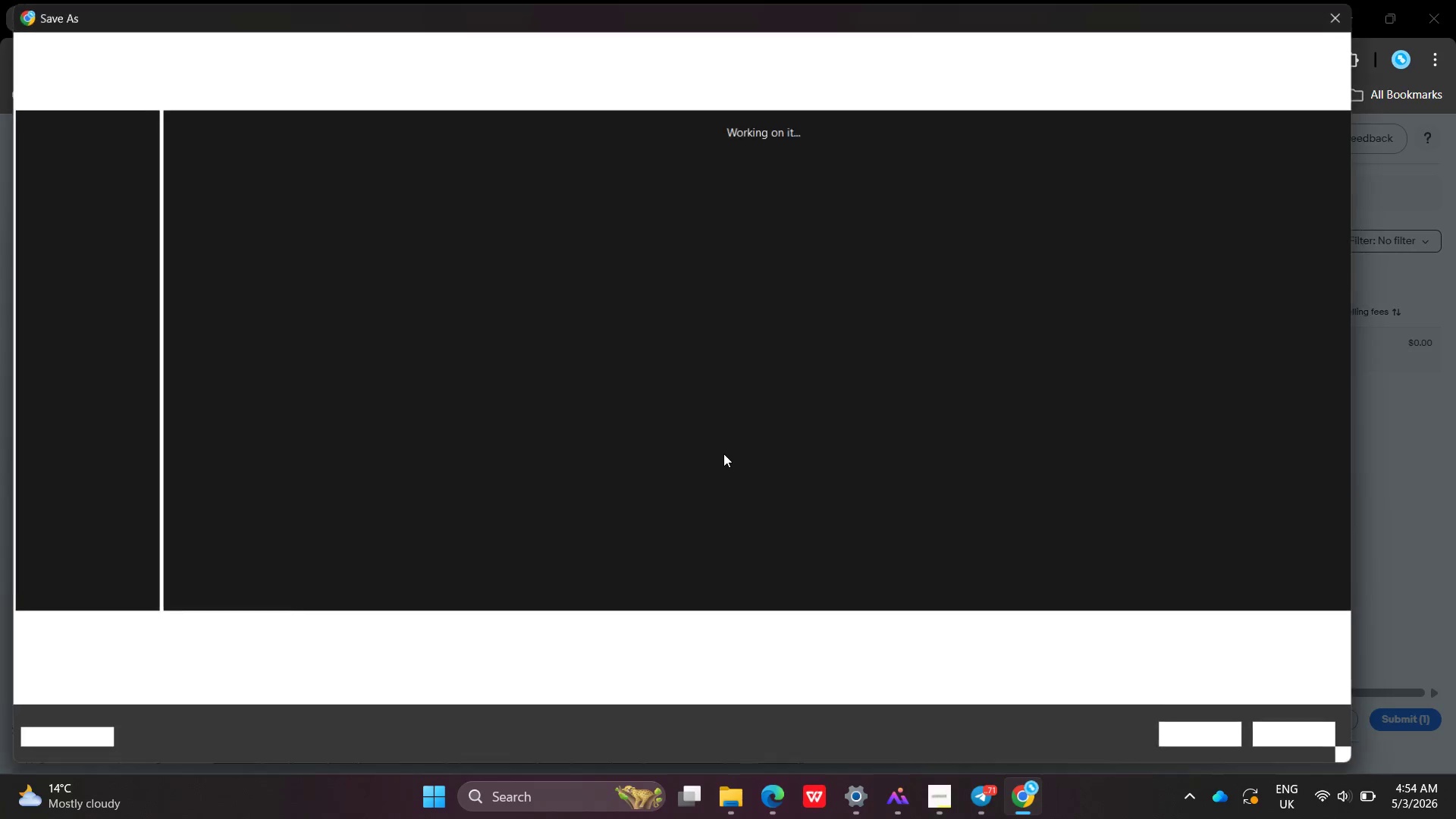 
key(Backspace)
 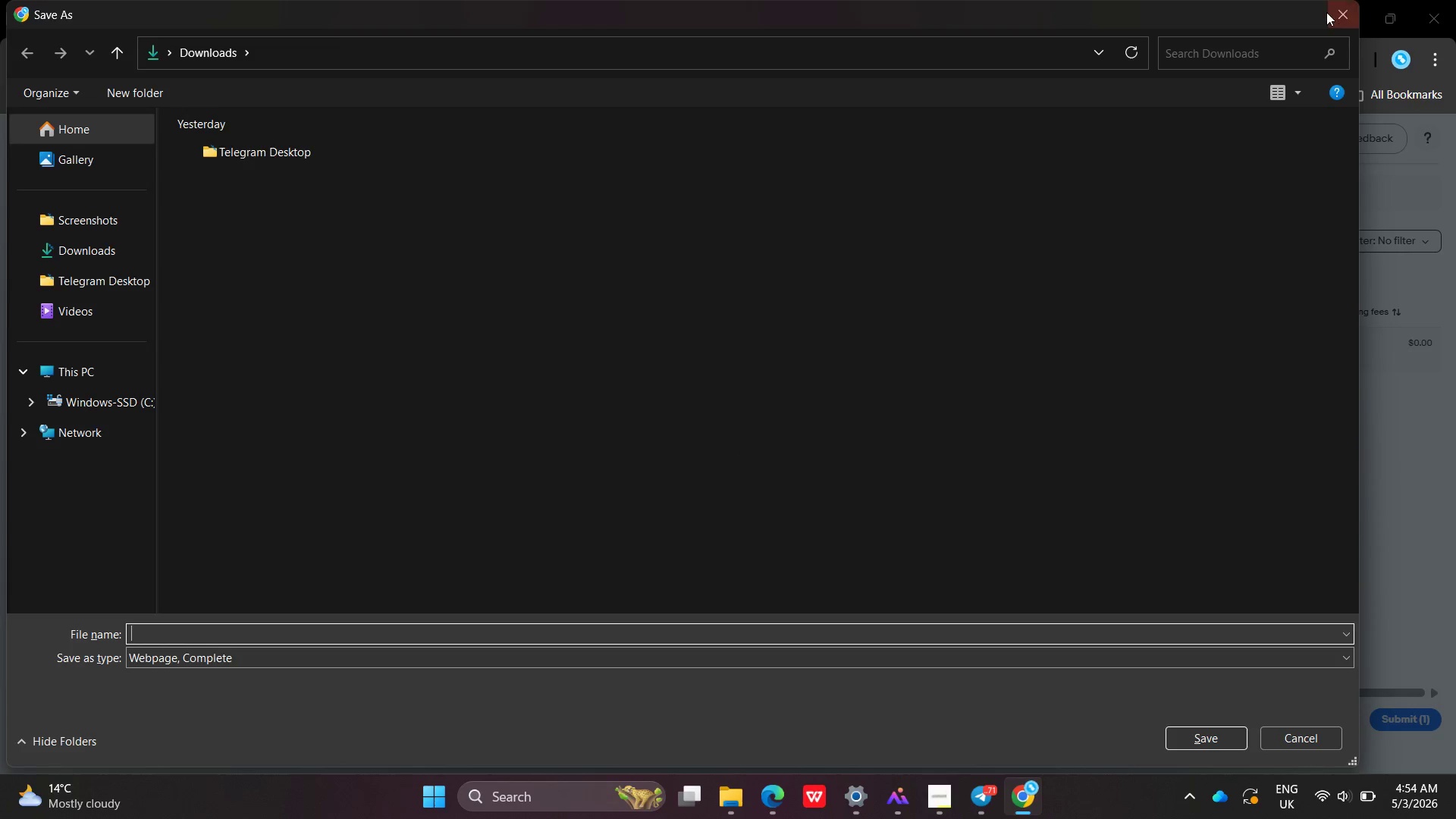 
left_click([1326, 12])
 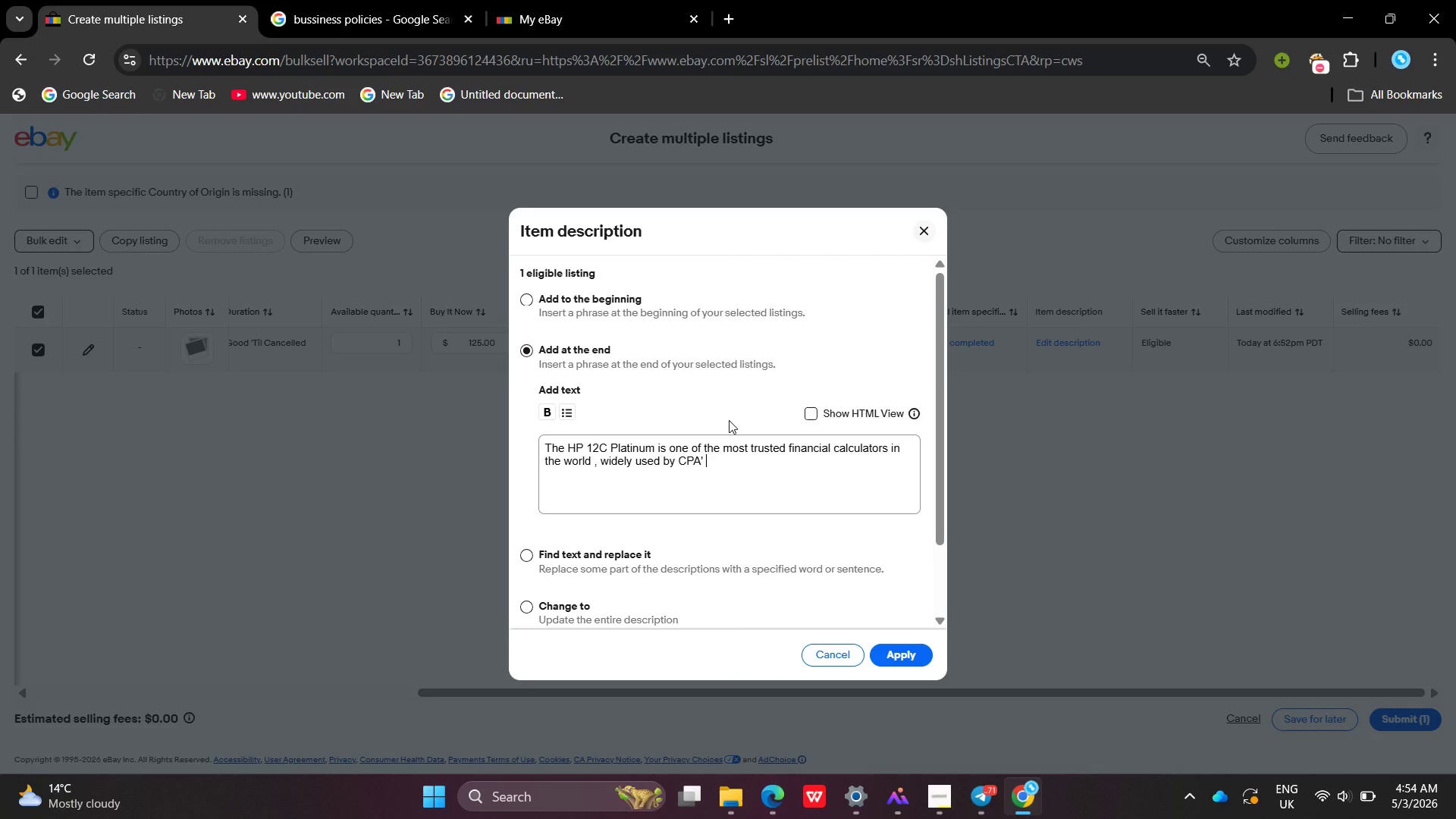 
type(s)
key(Backspace)
key(Backspace)
type(S , Financial analysits , and real estate professionals )
 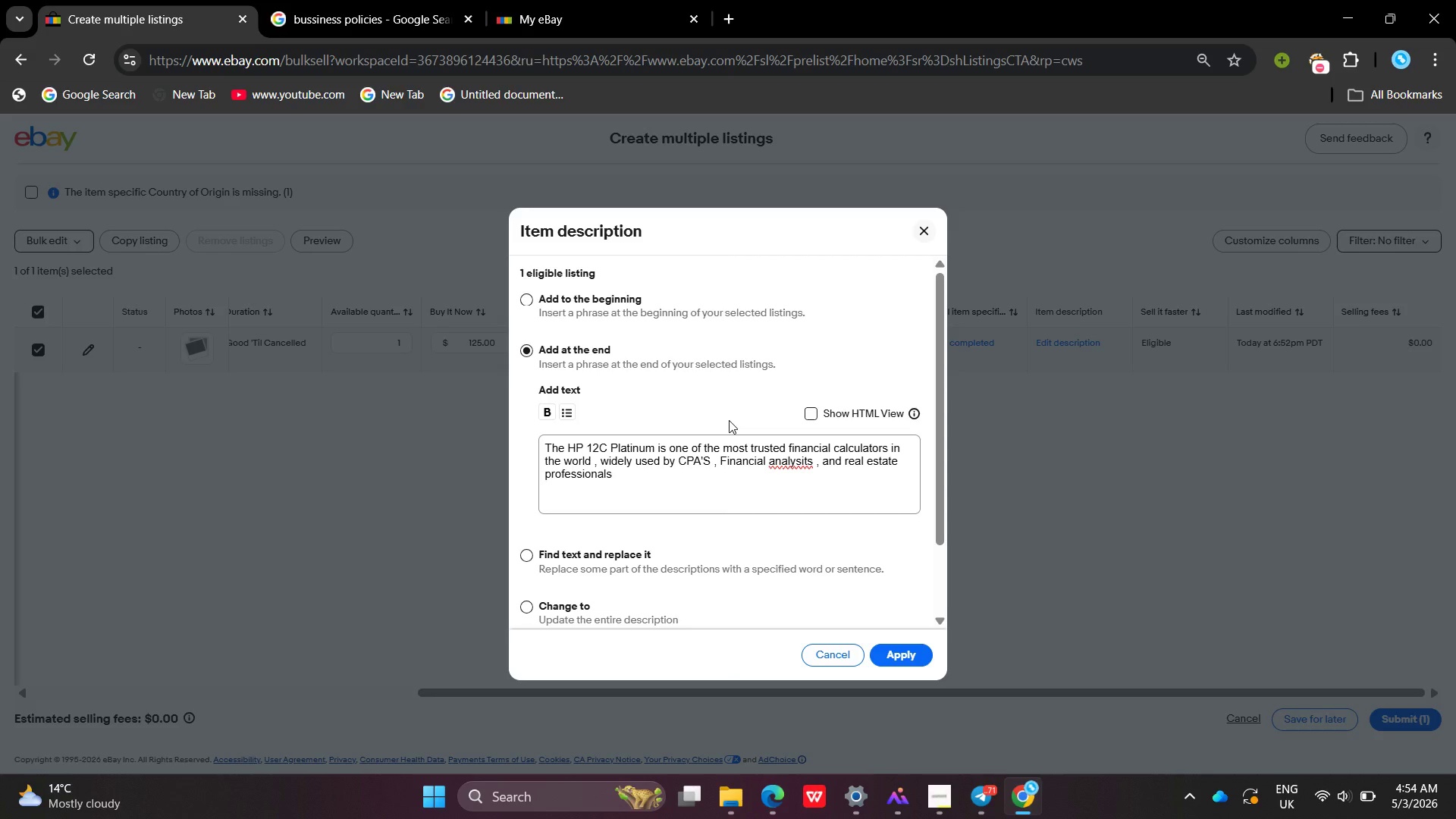 
wait(11.38)
 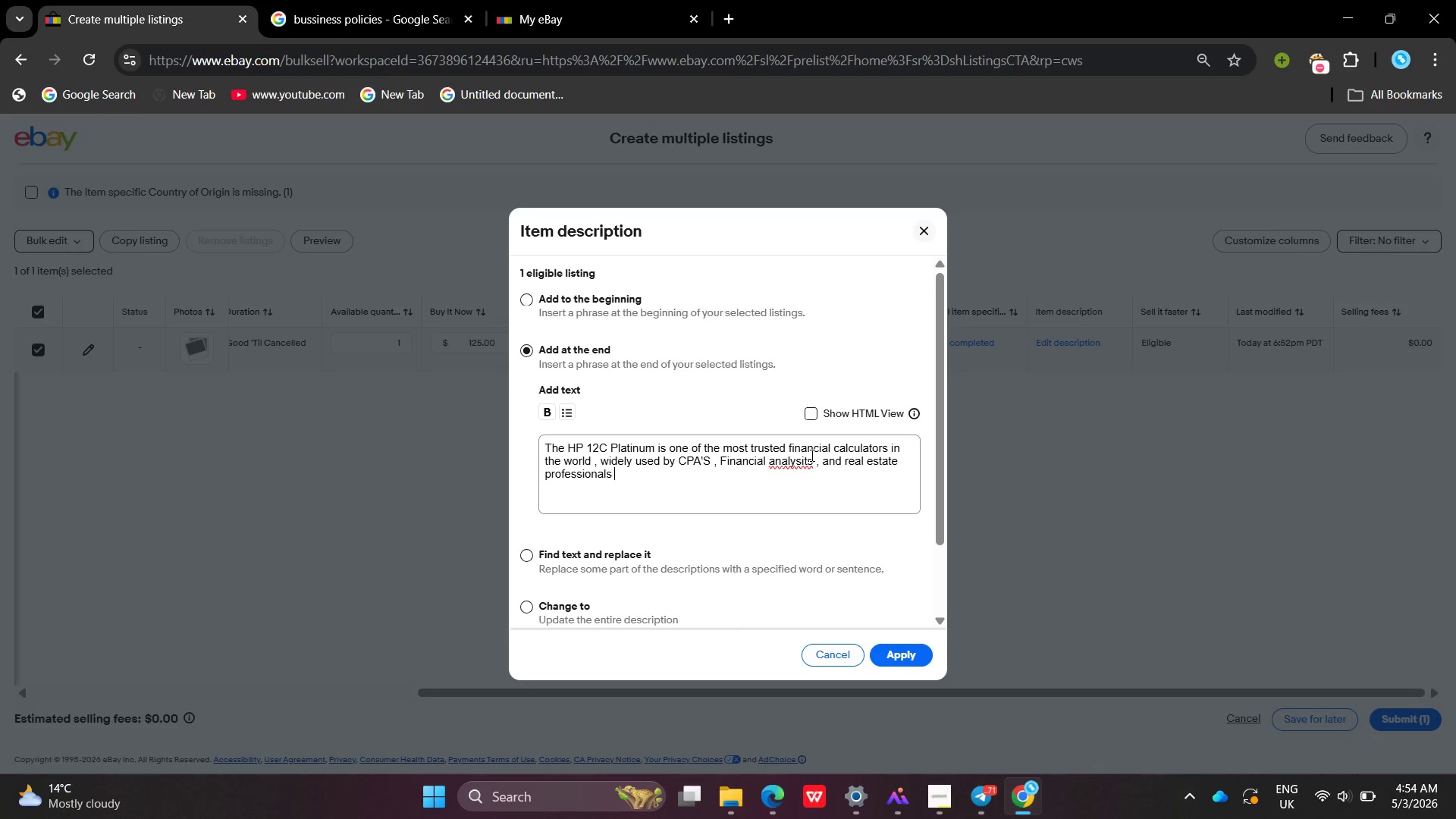 
left_click([804, 456])
 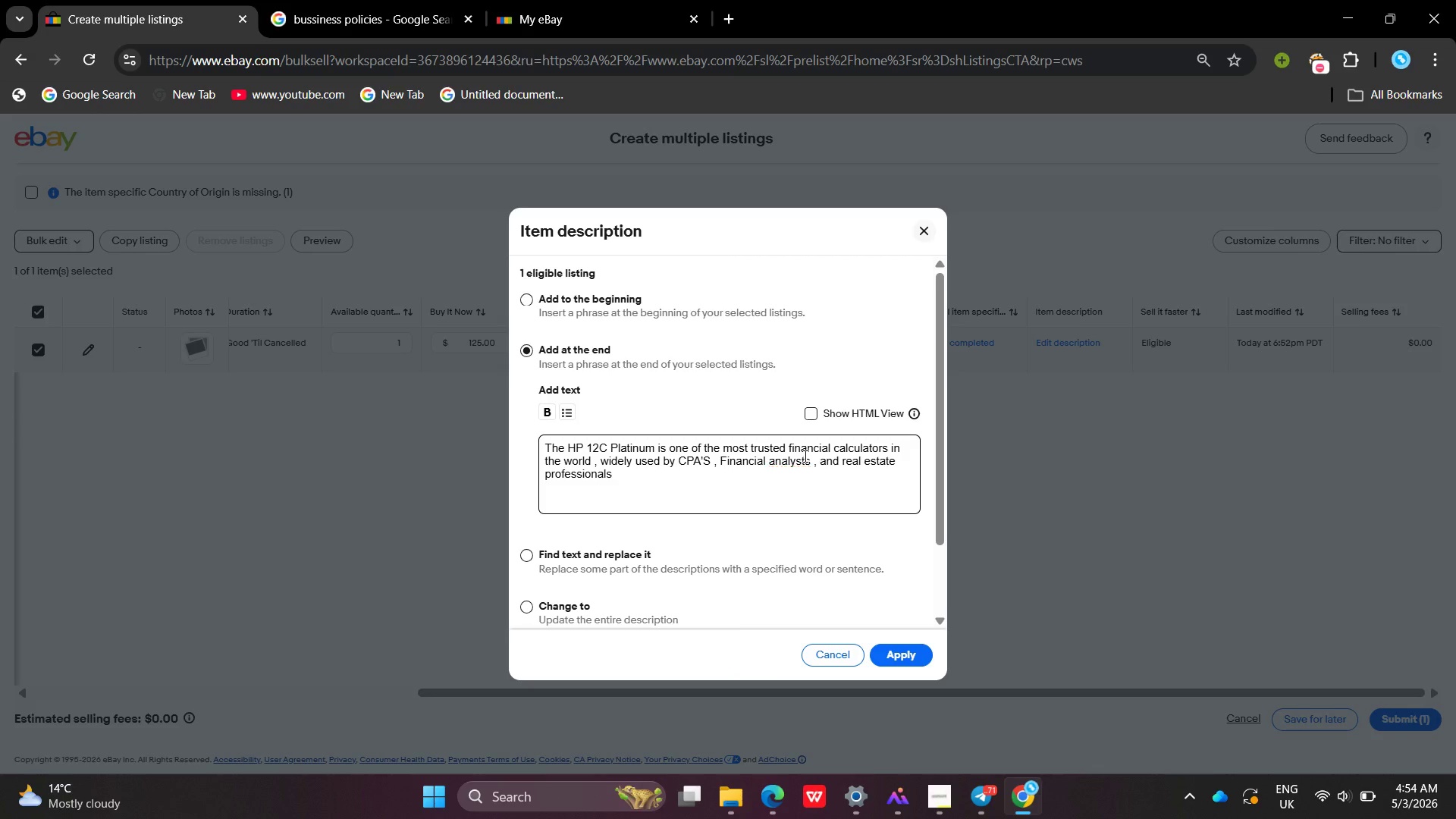 
key(Backspace)
 